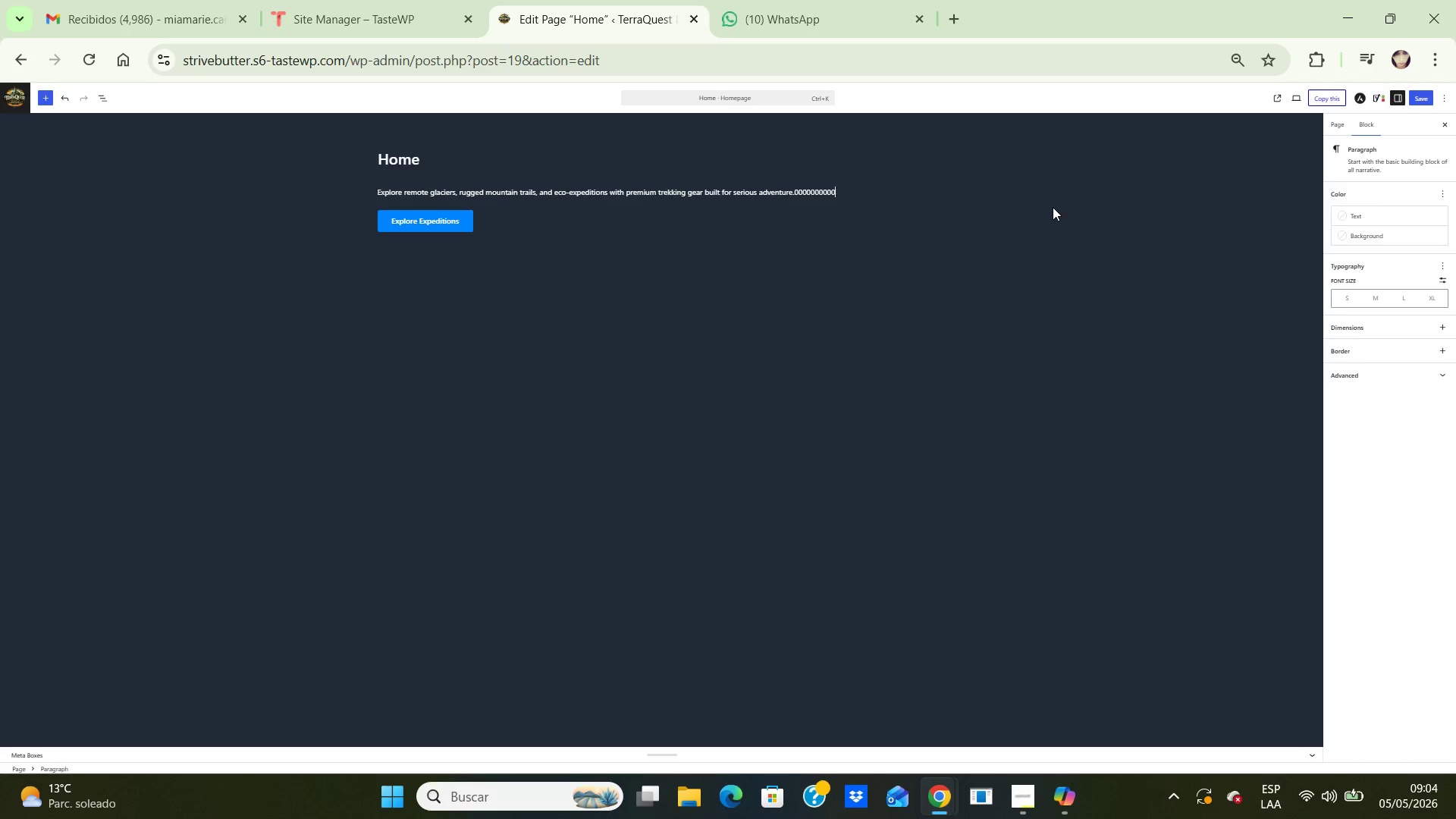 
key(Backspace)
 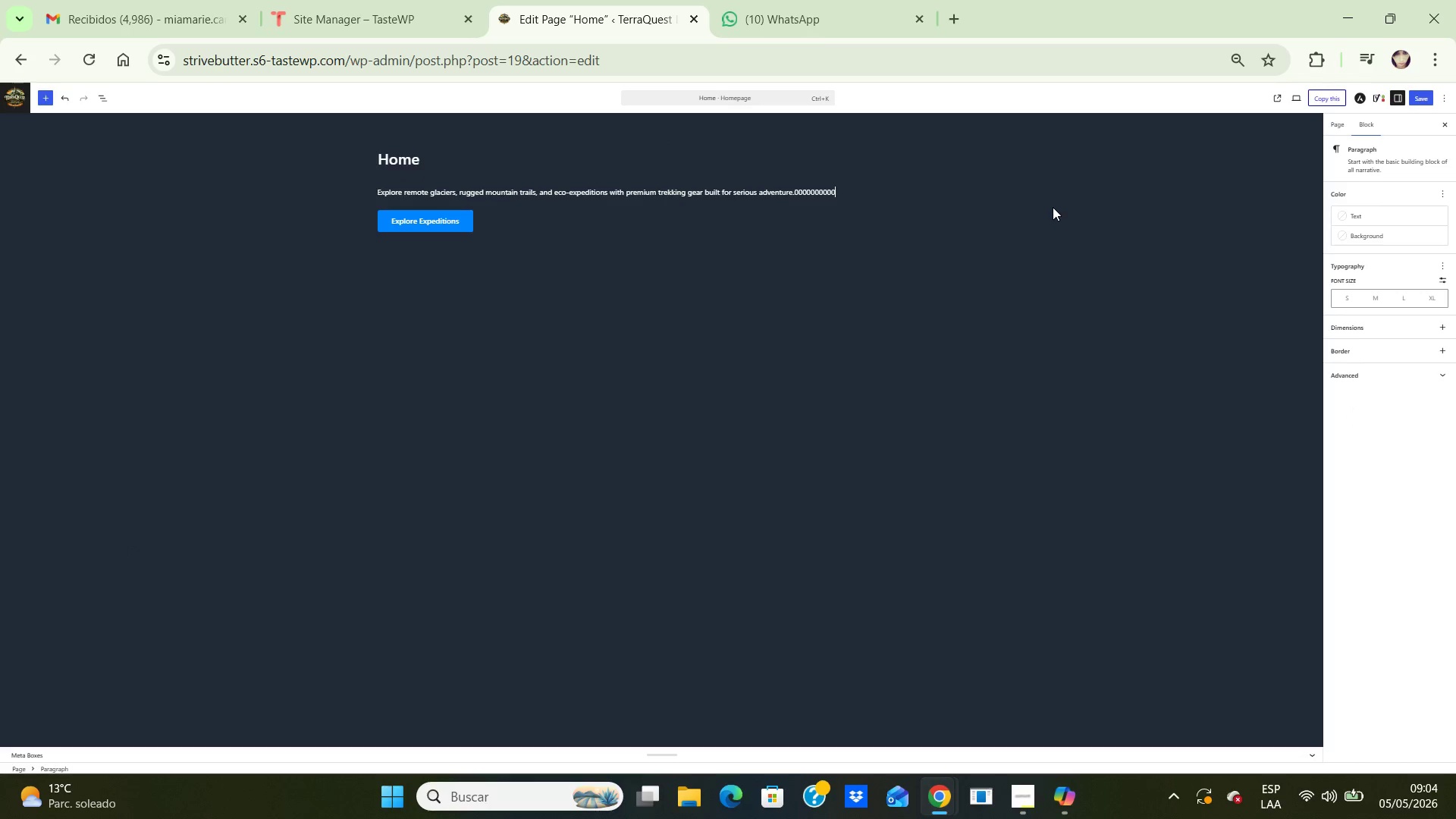 
key(Backspace)
 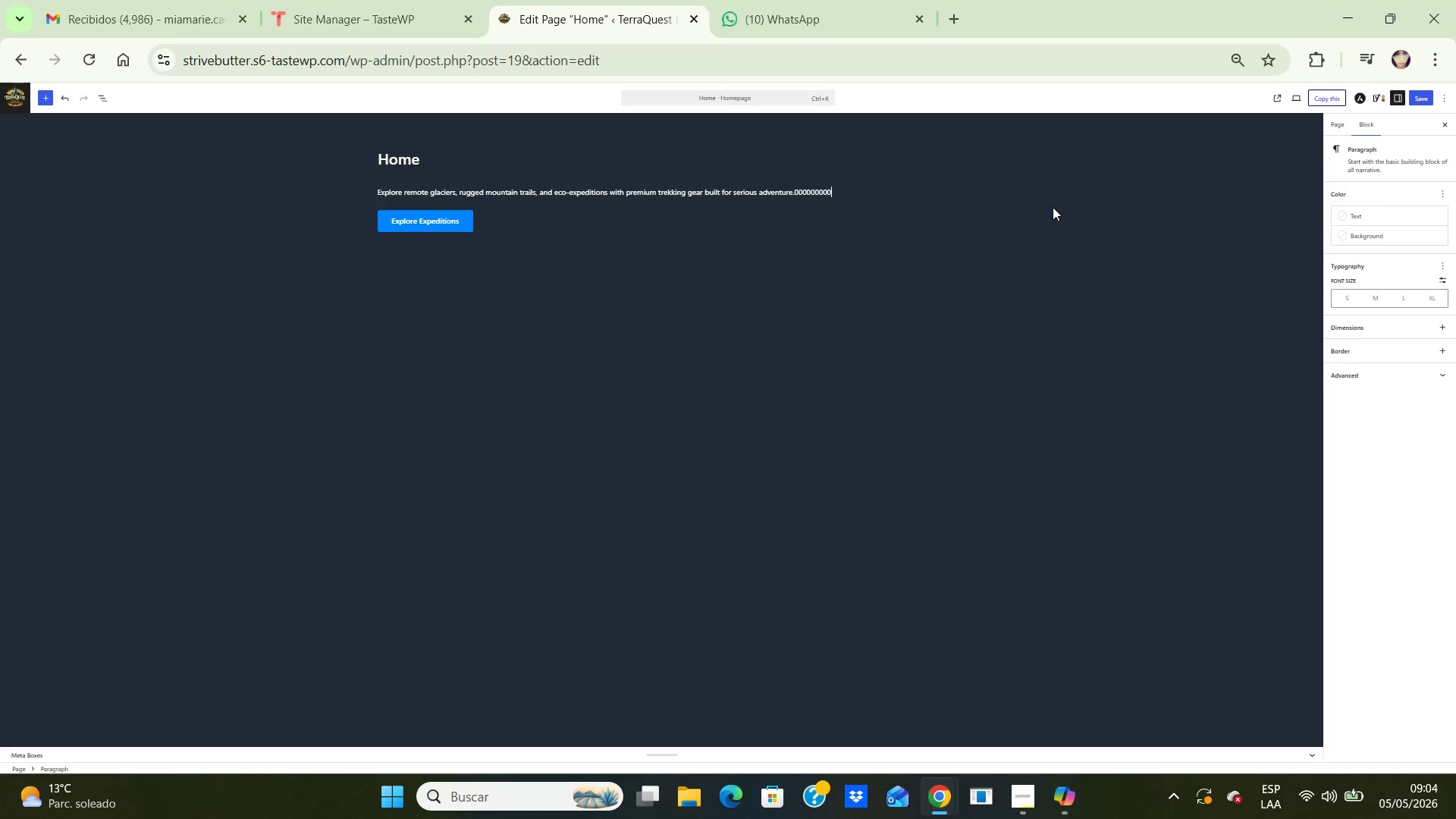 
key(Backspace)
 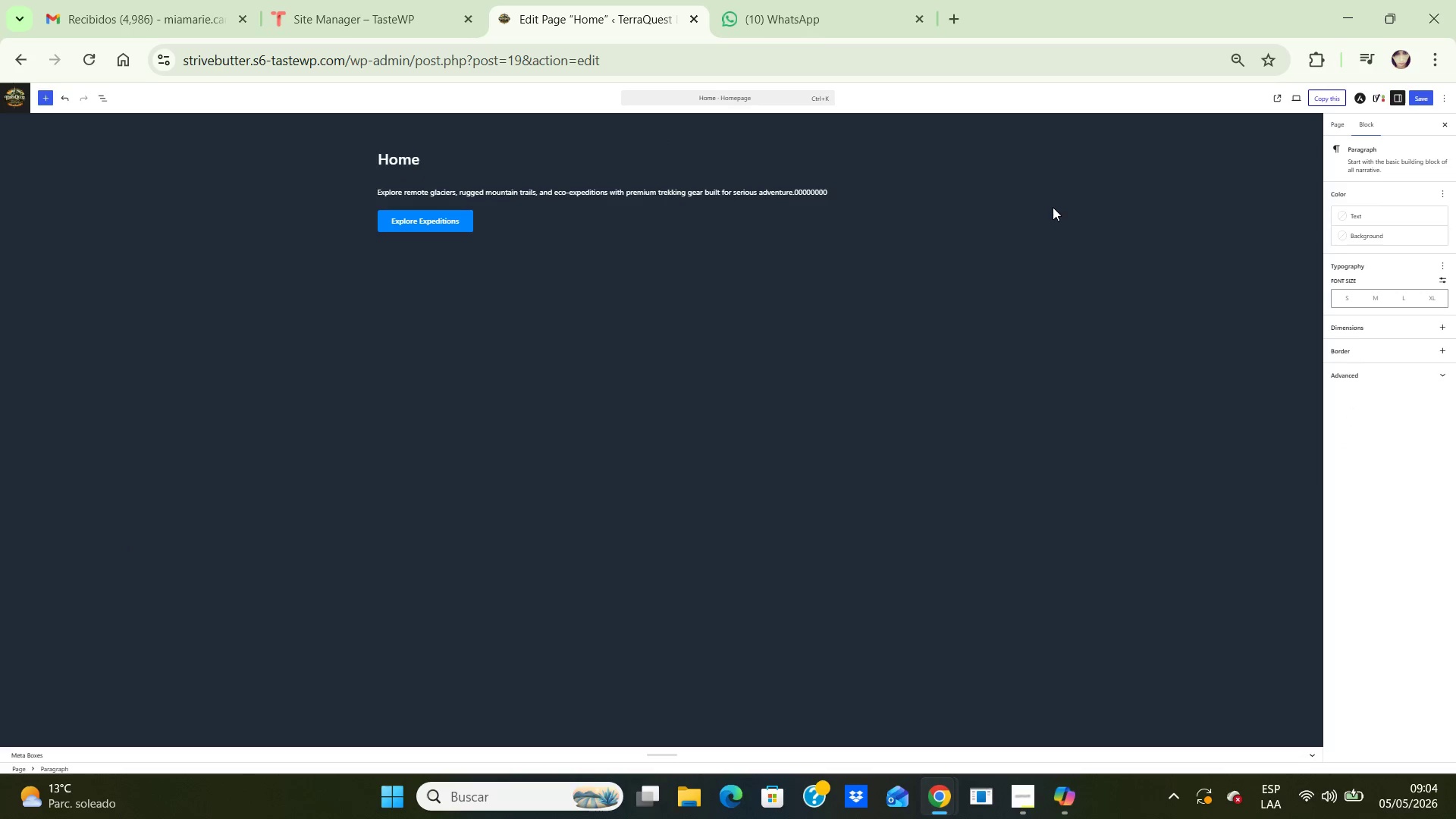 
key(Backspace)
 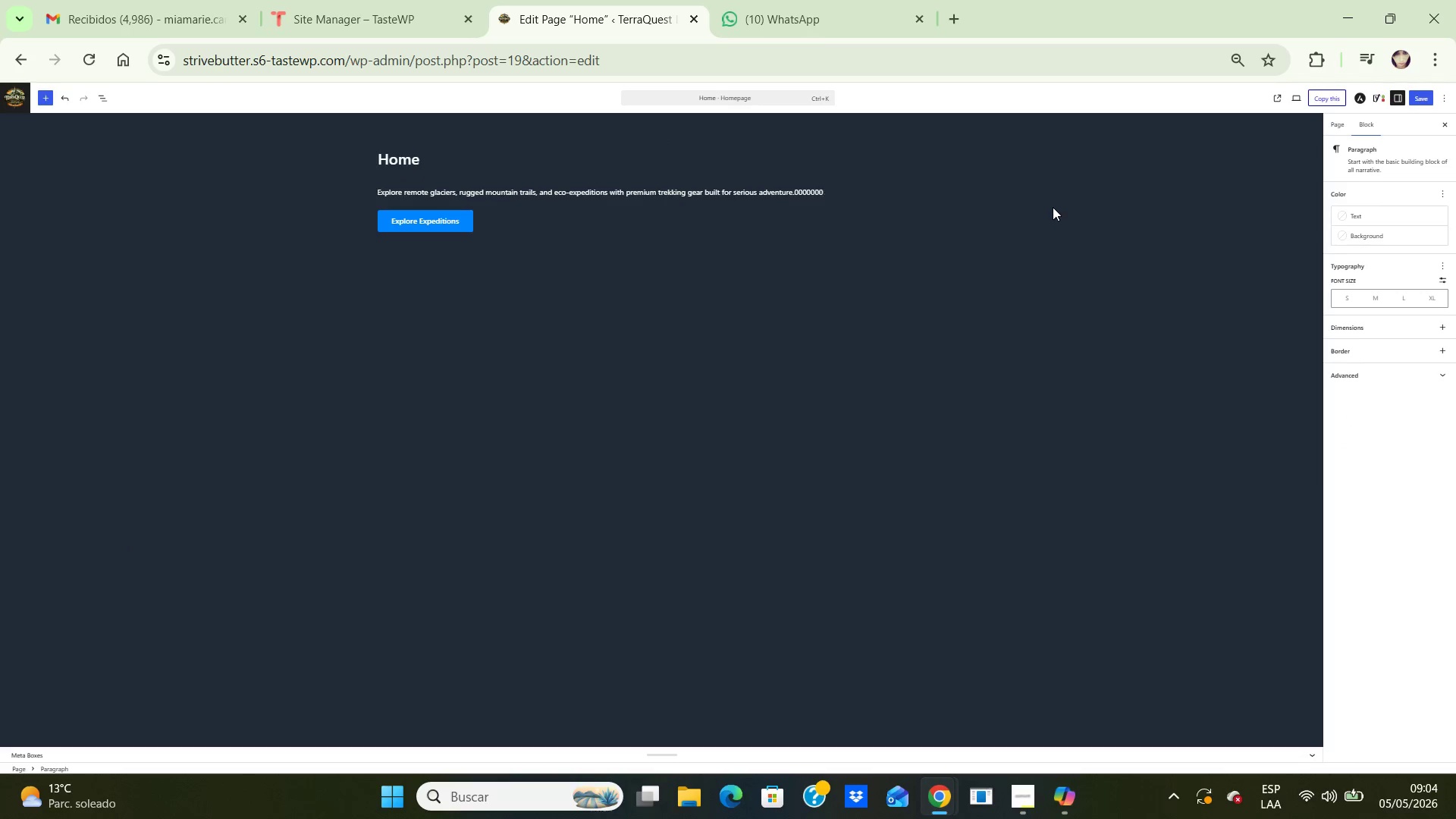 
key(Backspace)
 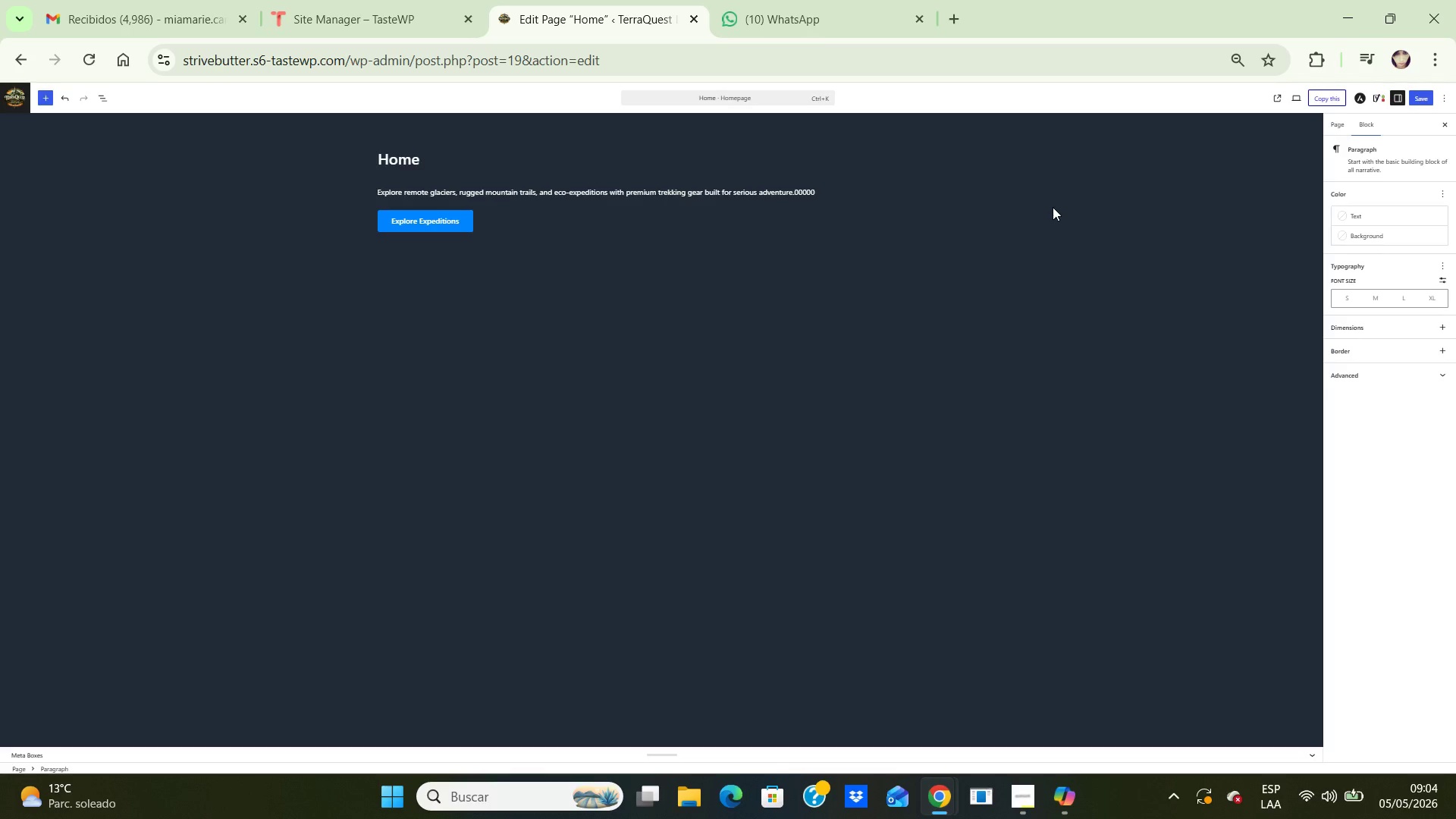 
key(Backspace)
 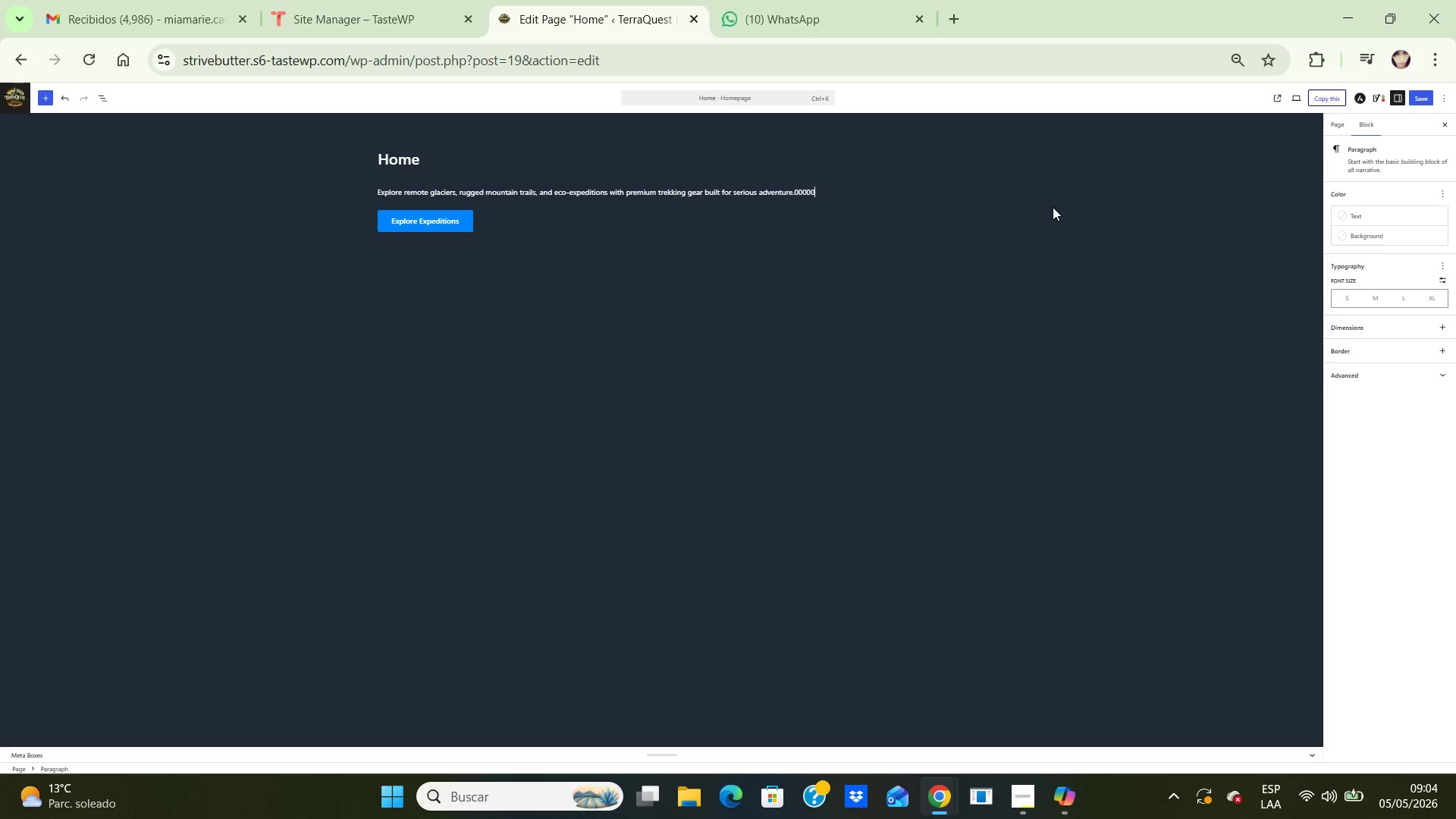 
key(Backspace)
 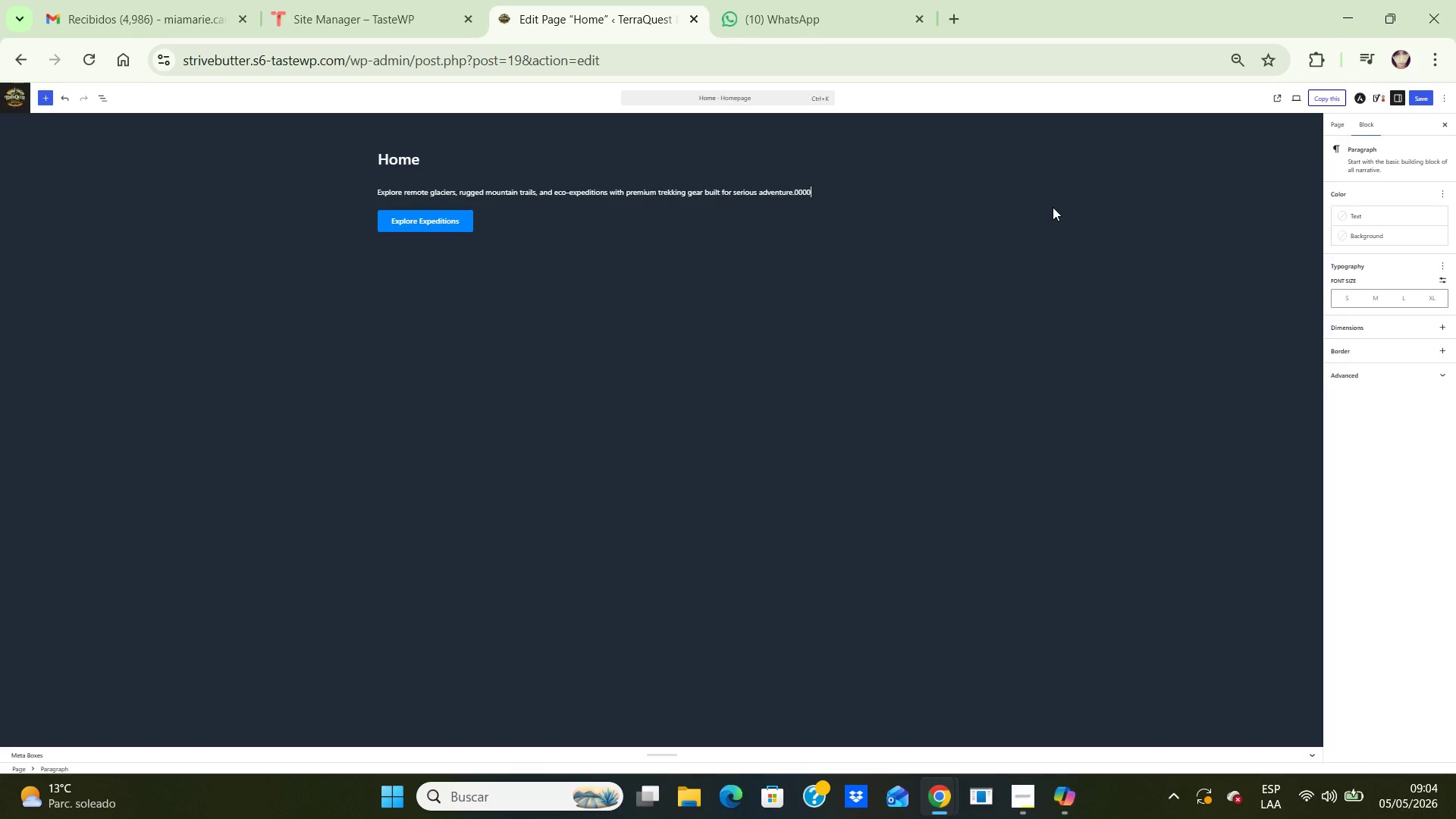 
key(Backspace)
 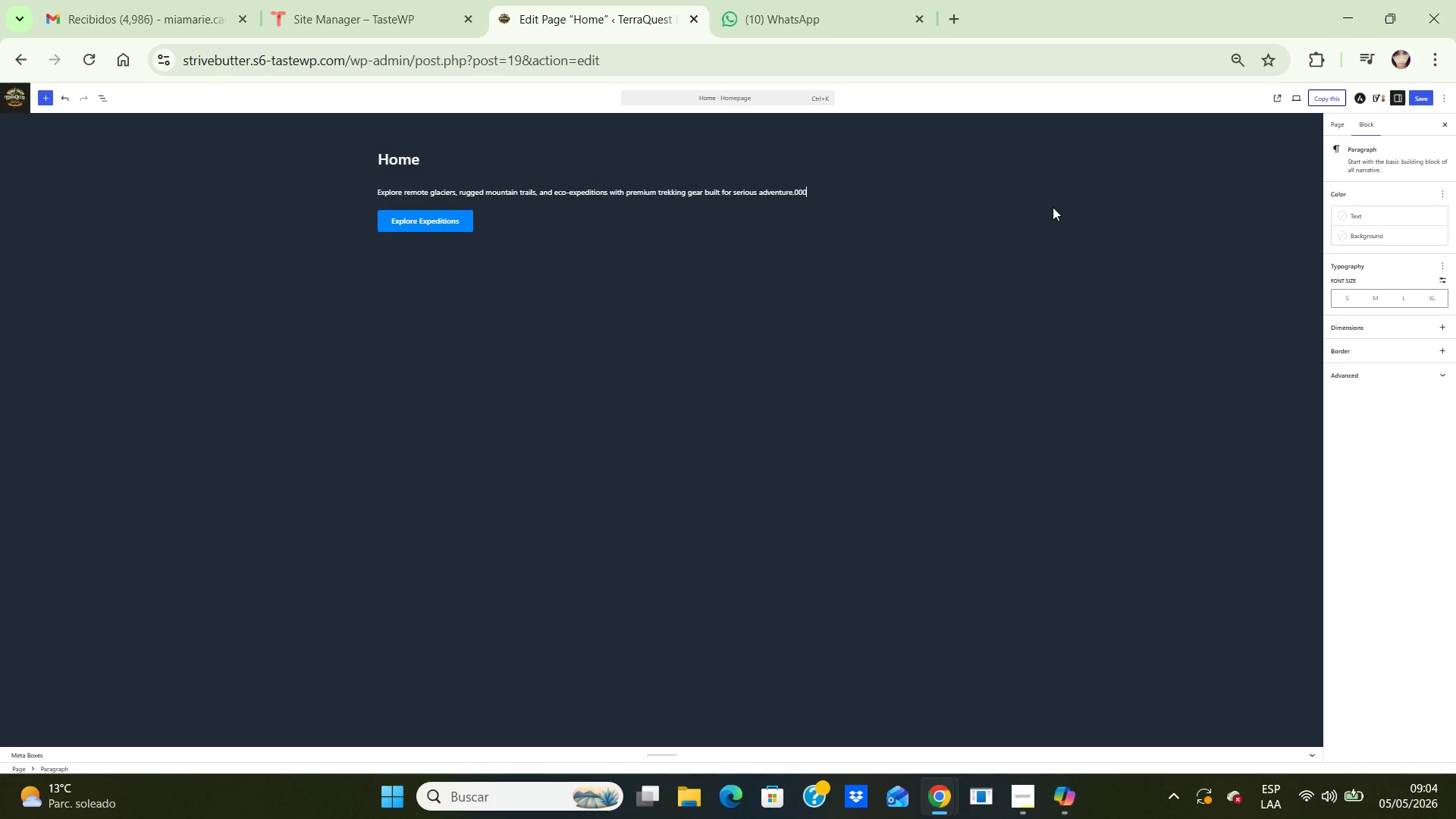 
key(Backspace)
 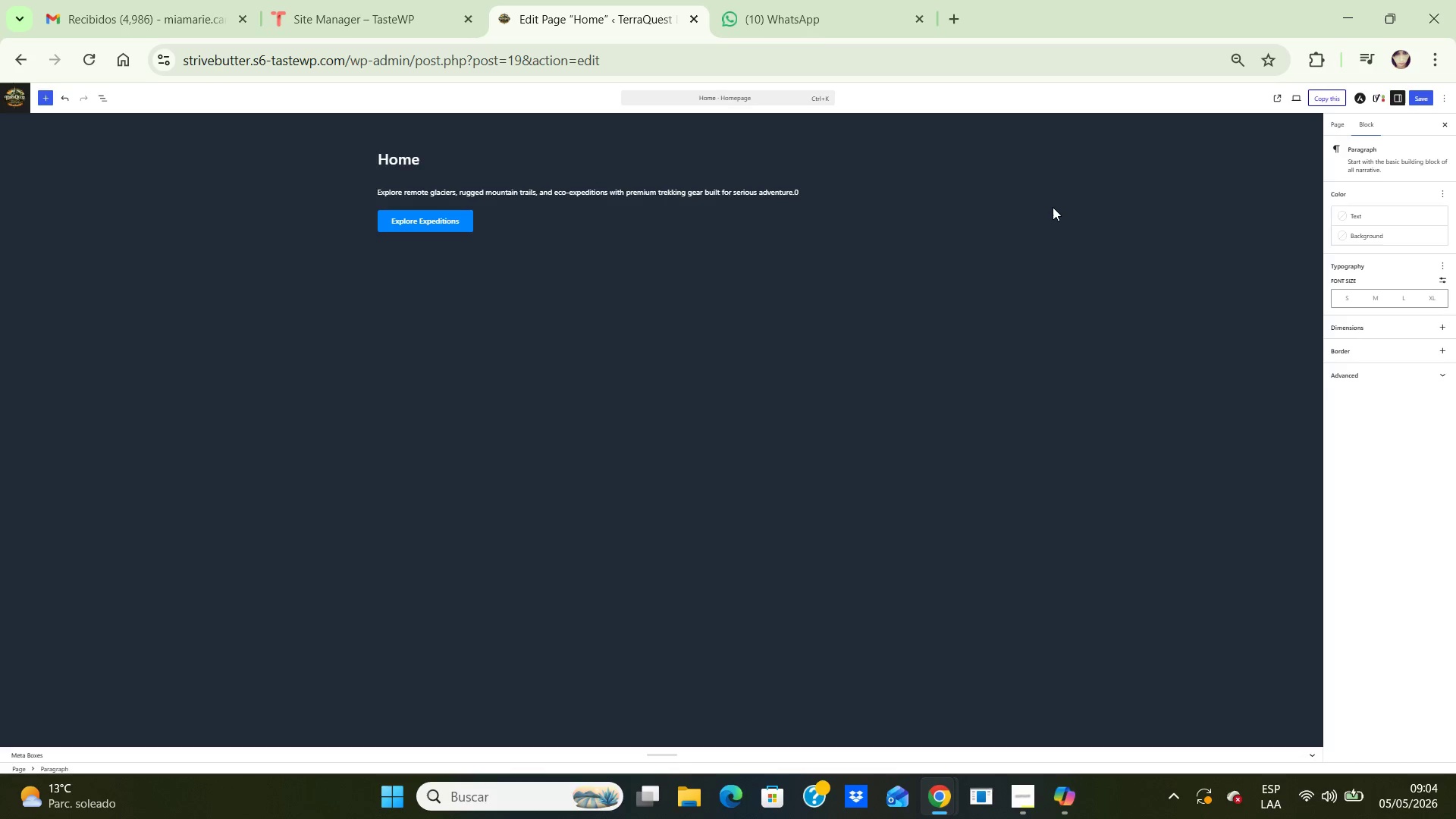 
key(Backspace)
 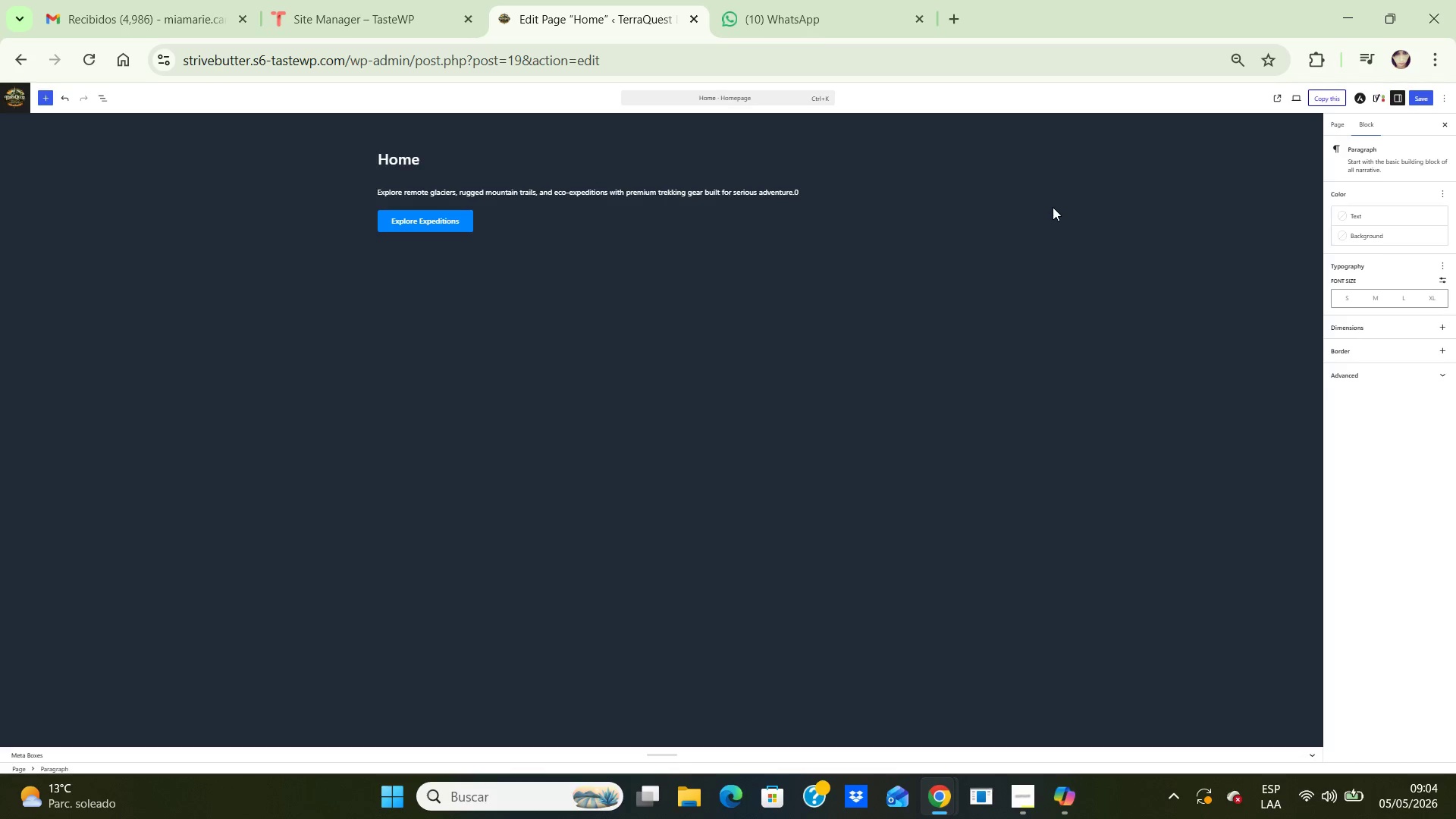 
key(Backspace)
 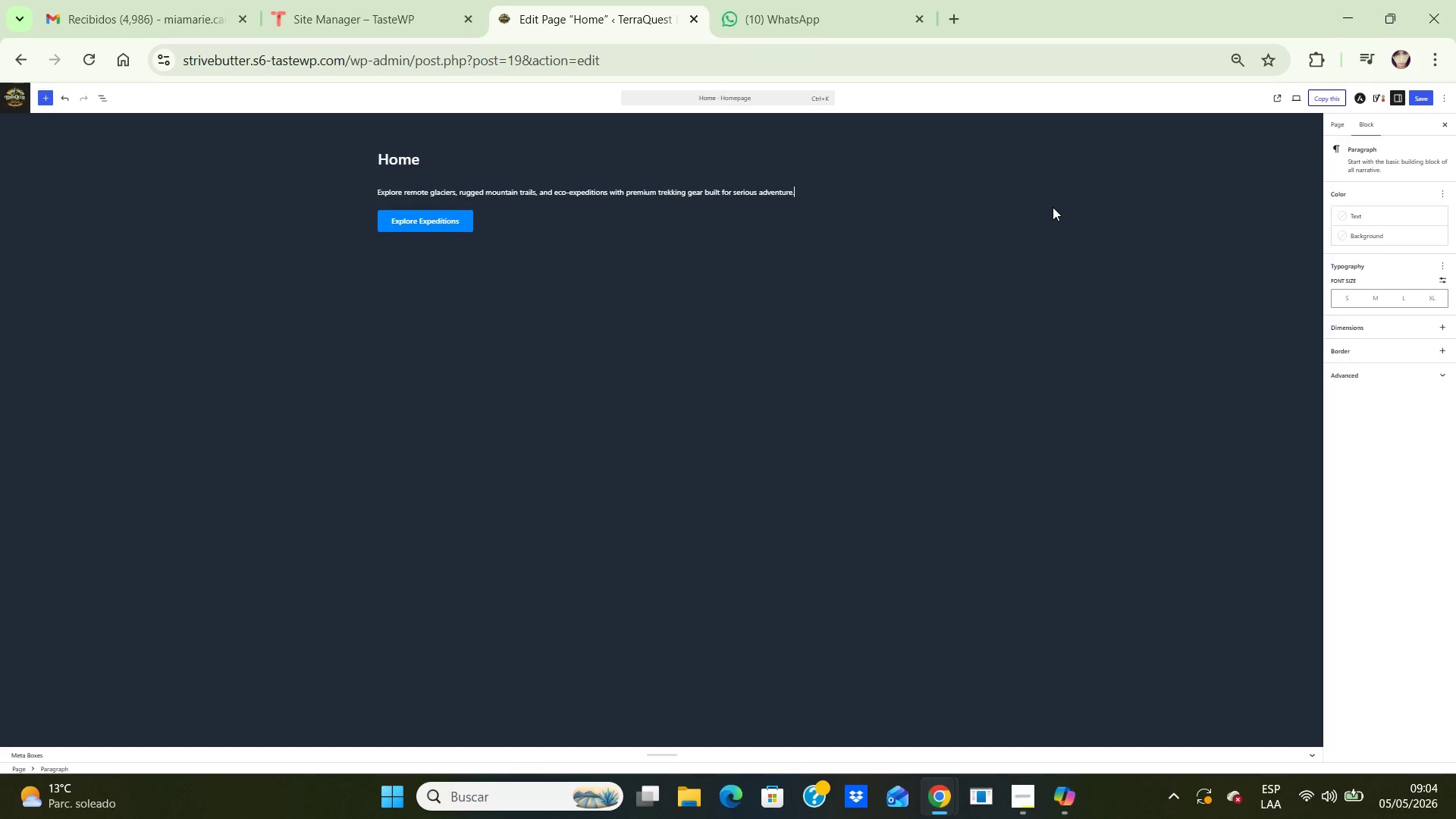 
key(Backspace)
 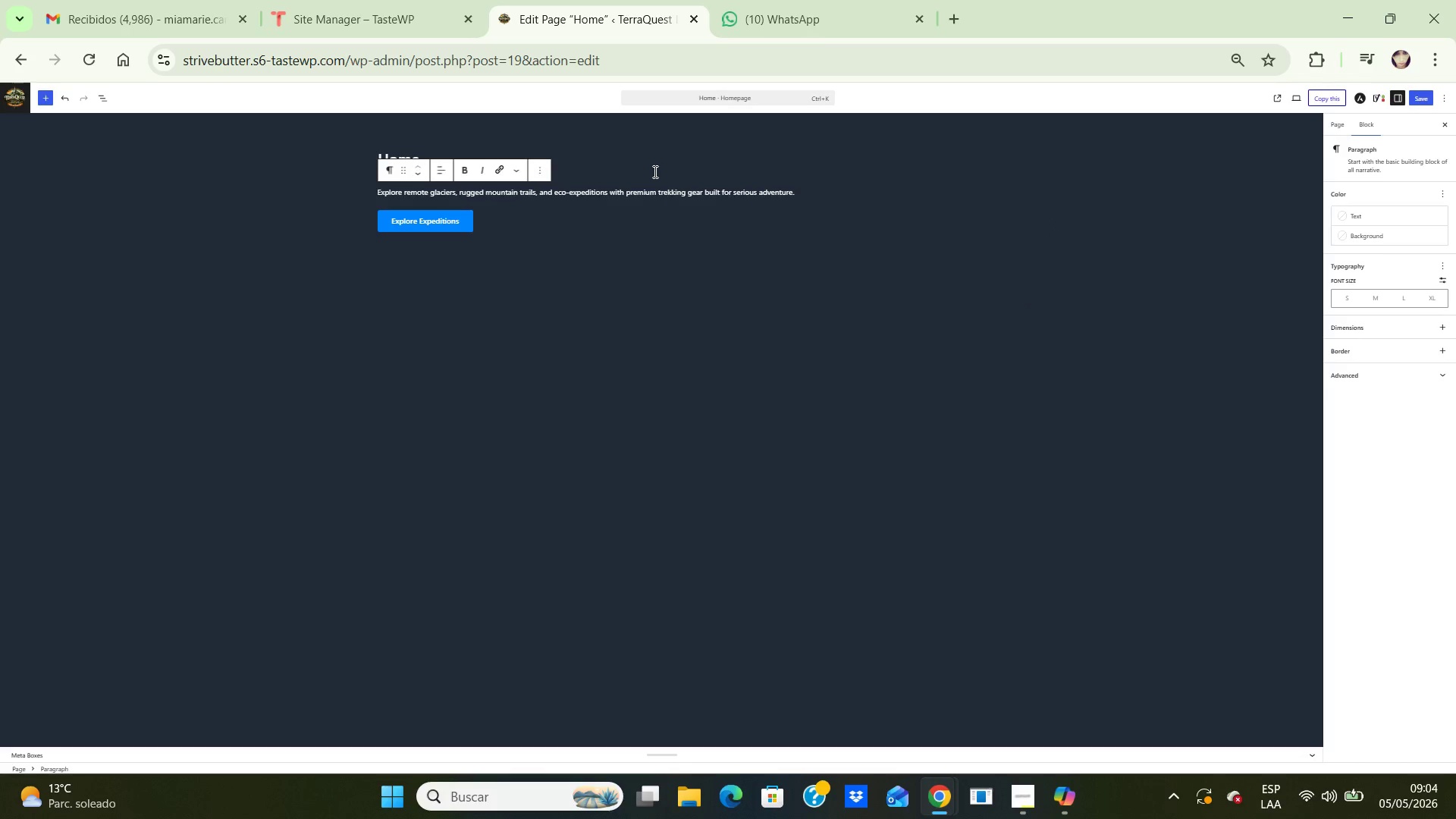 
left_click([645, 168])
 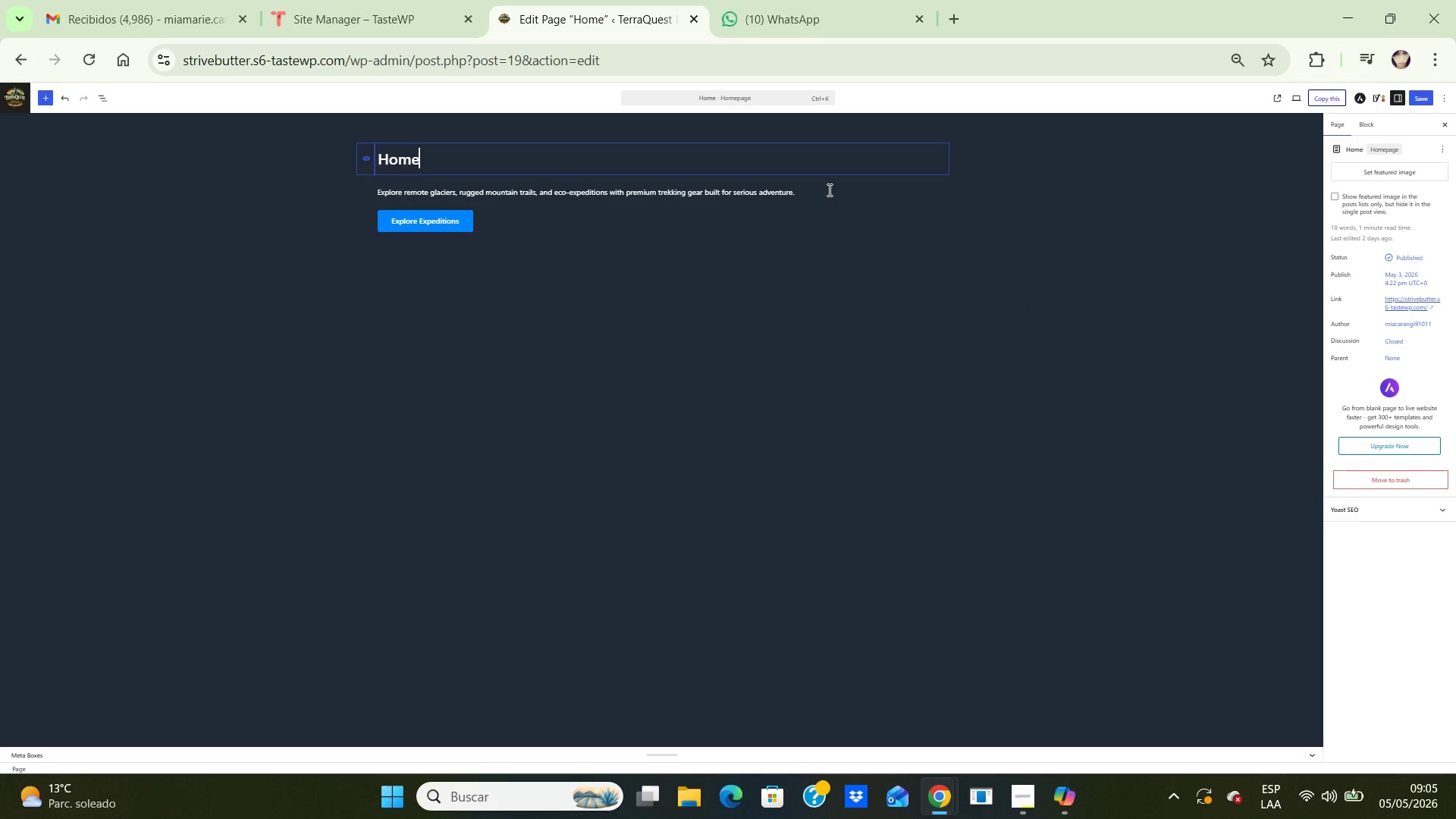 
left_click([828, 190])
 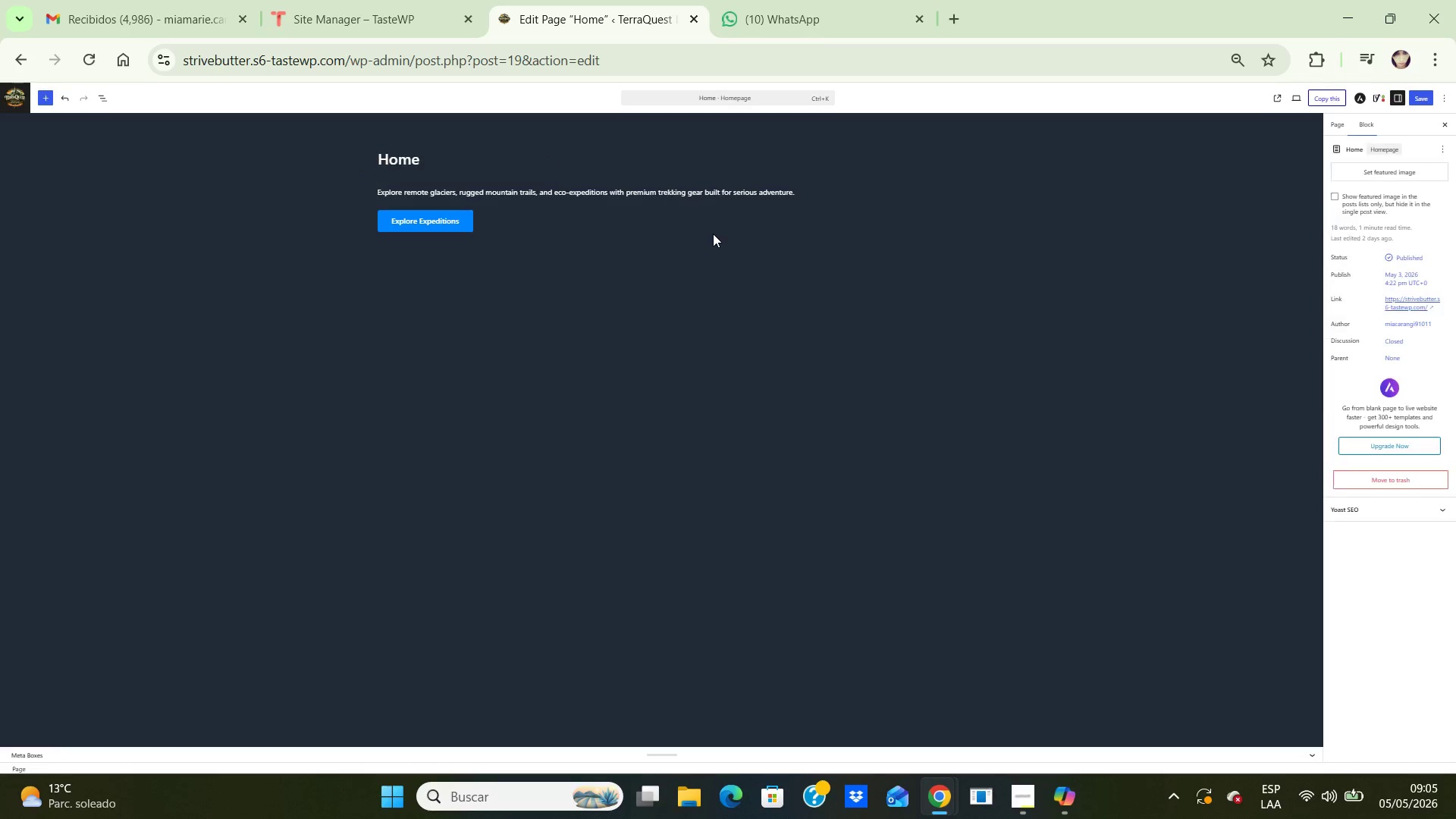 
left_click([713, 234])
 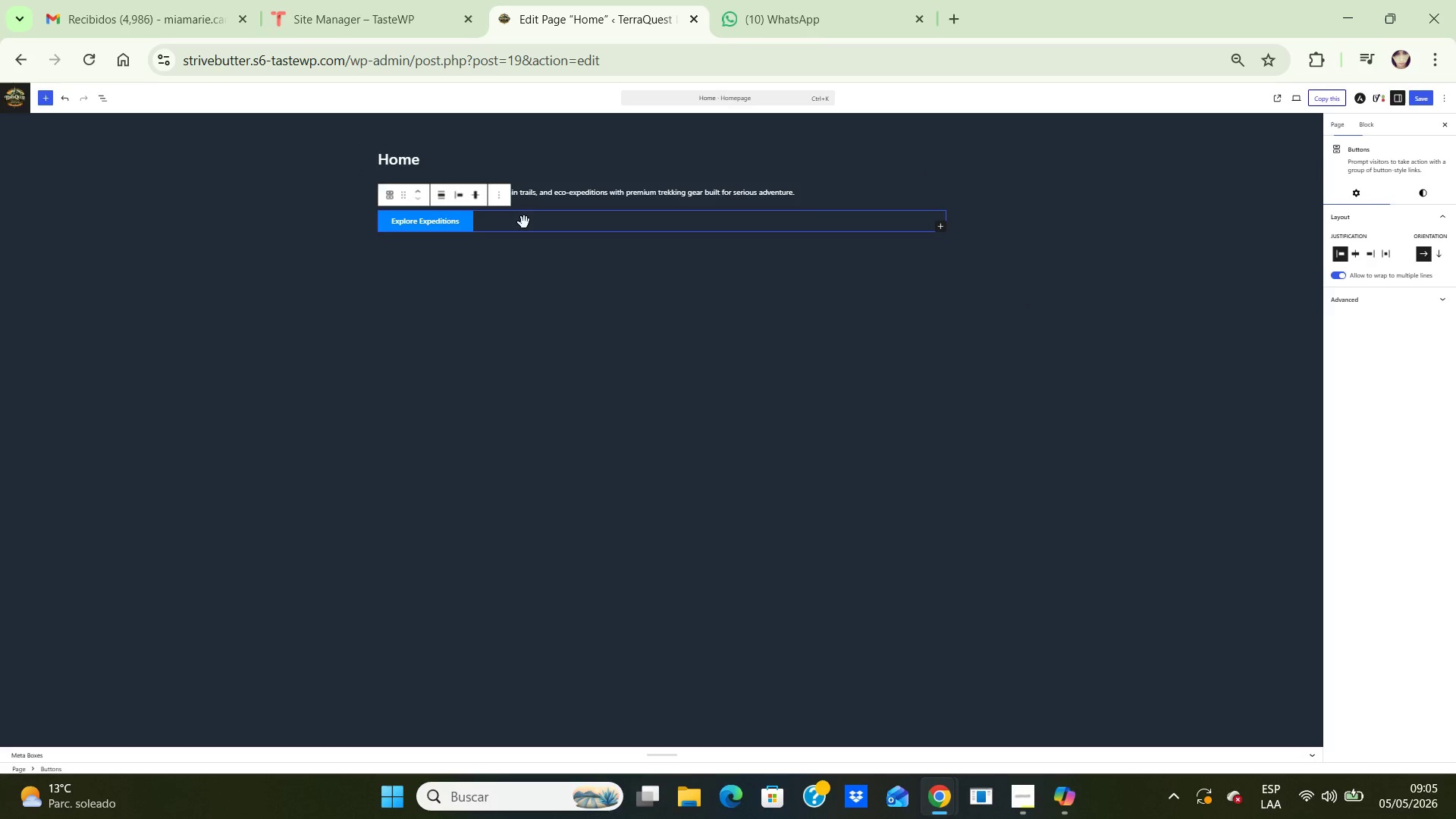 
left_click([524, 222])
 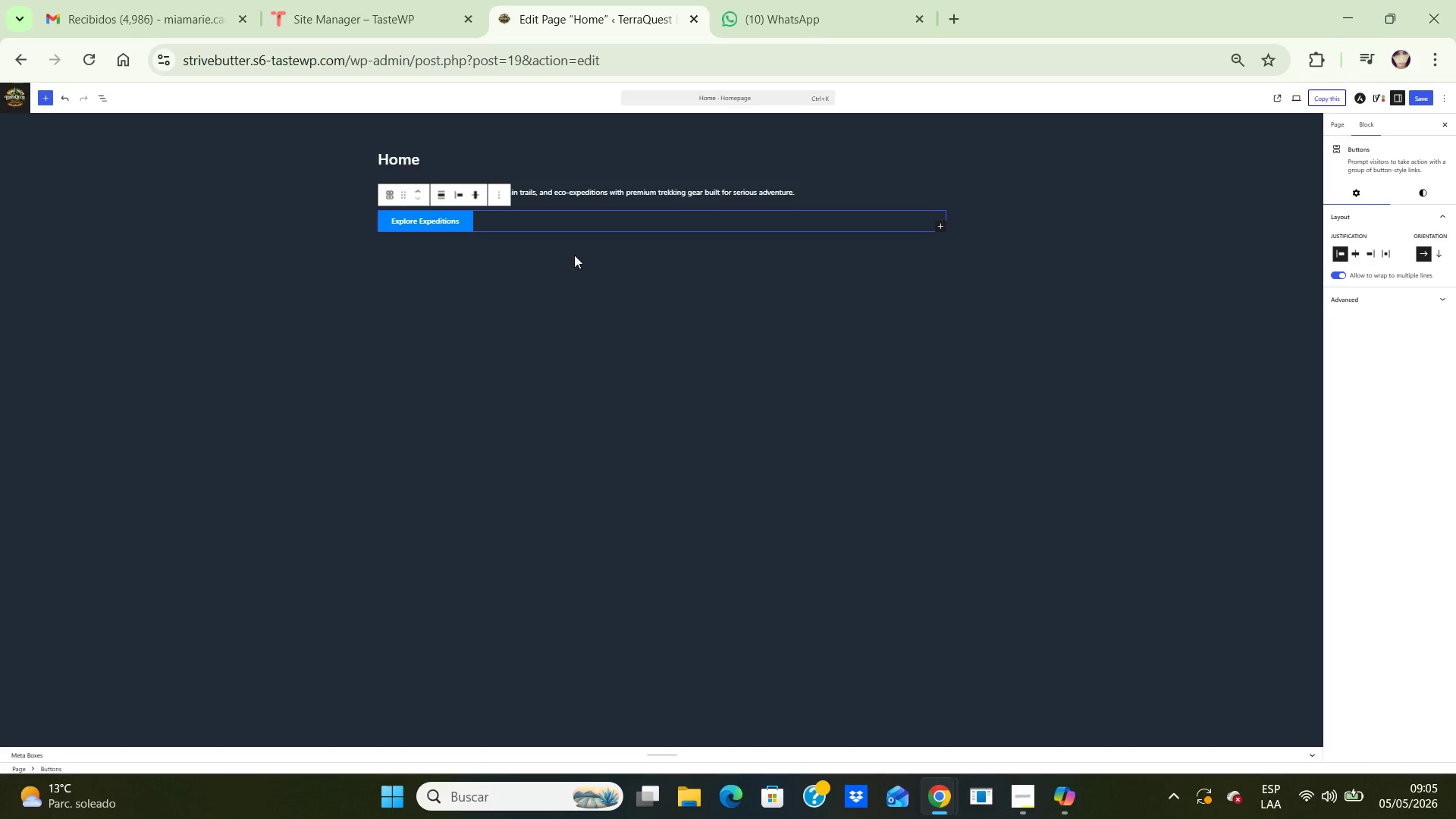 
left_click([592, 284])
 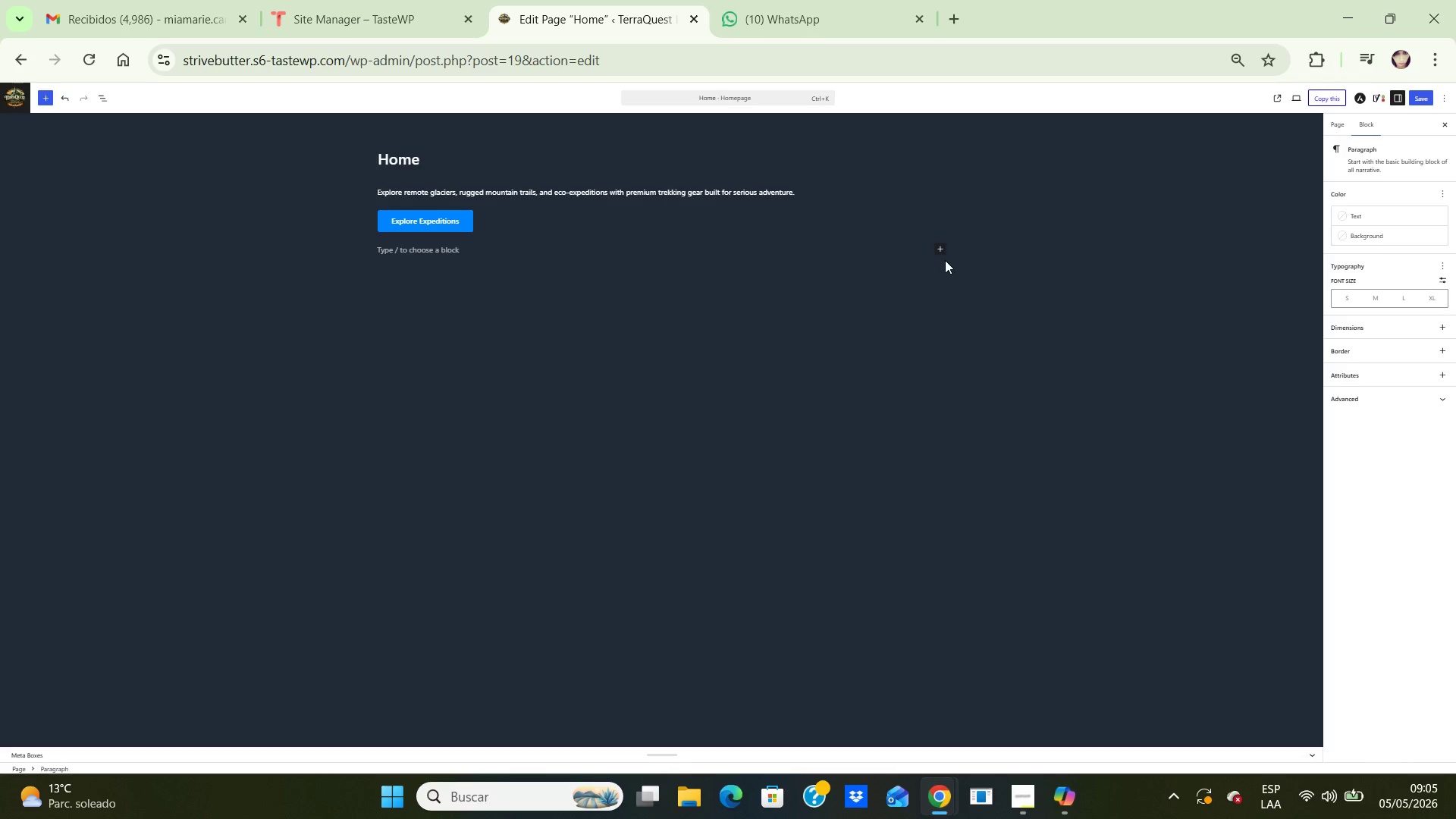 
left_click([935, 251])
 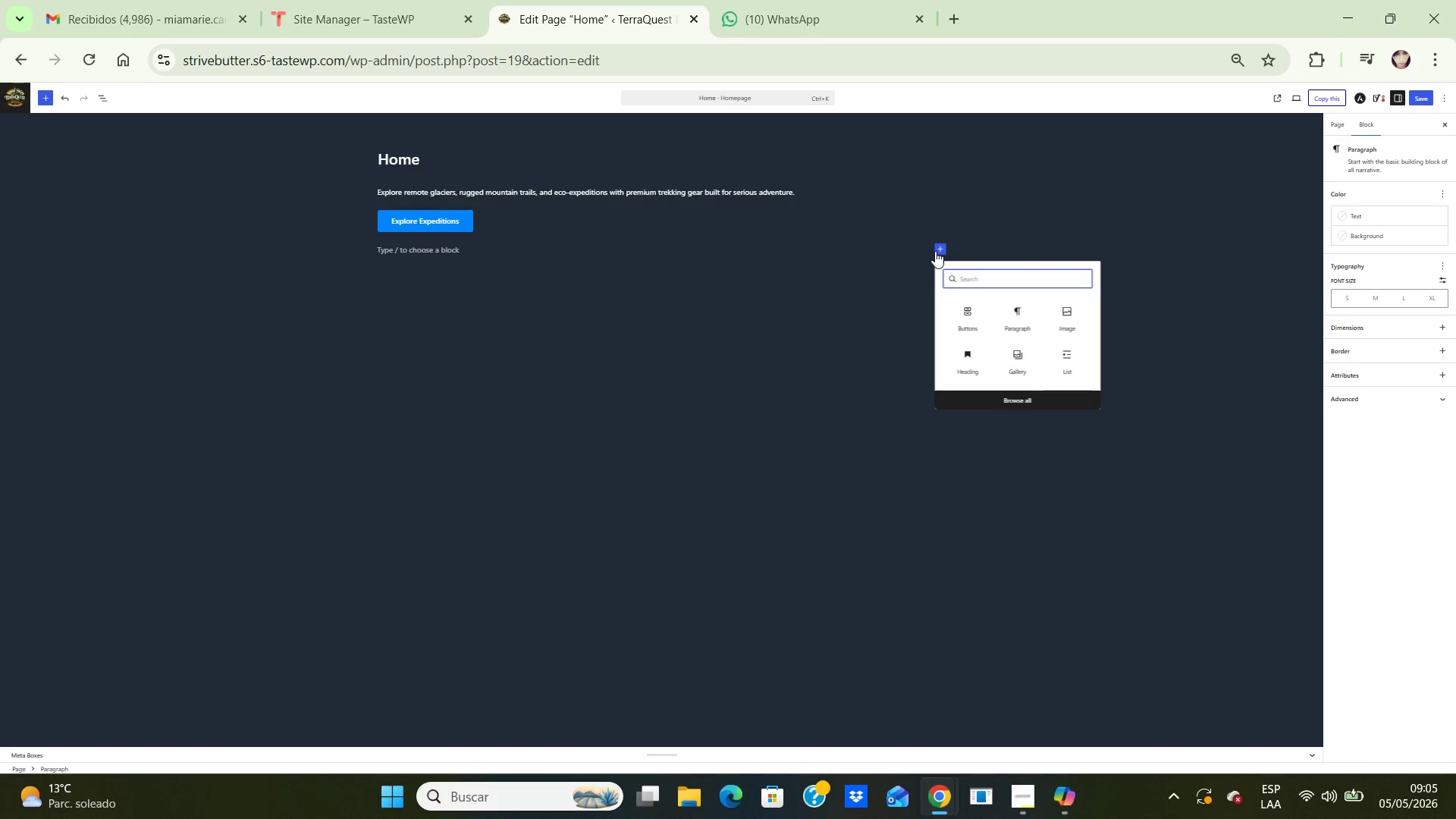 
wait(25.0)
 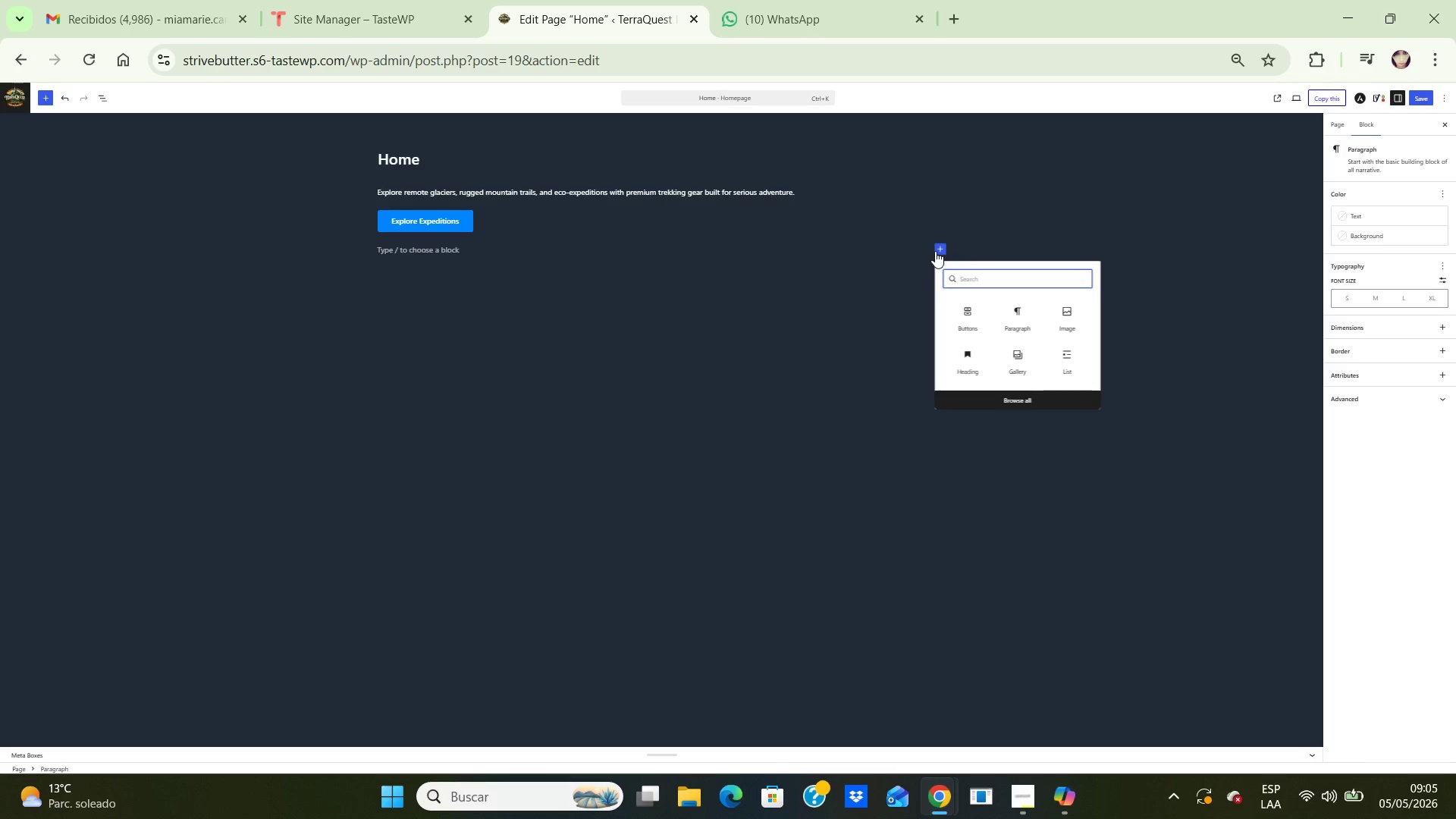 
mouse_move([1013, 791])
 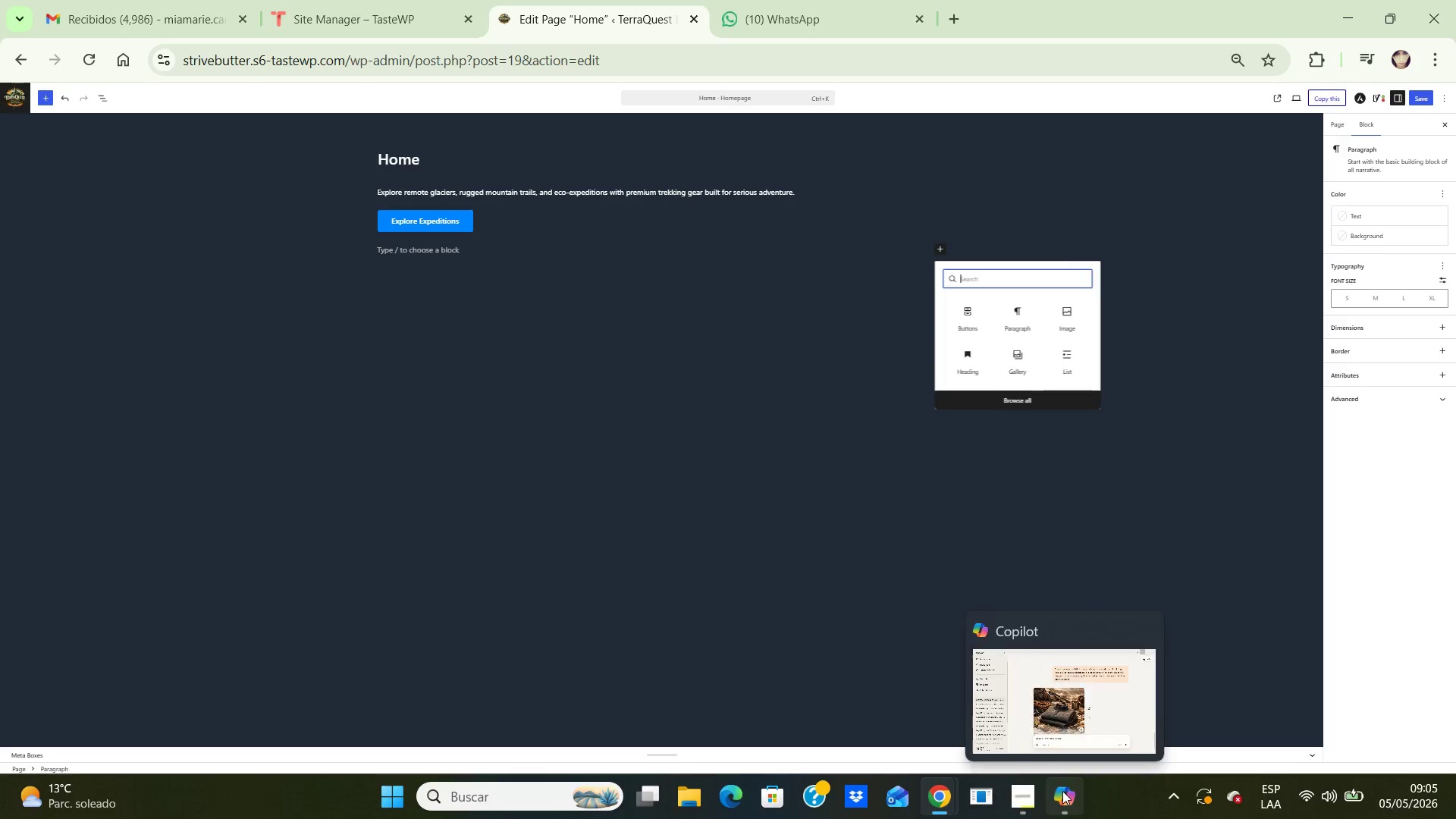 
left_click([1062, 791])
 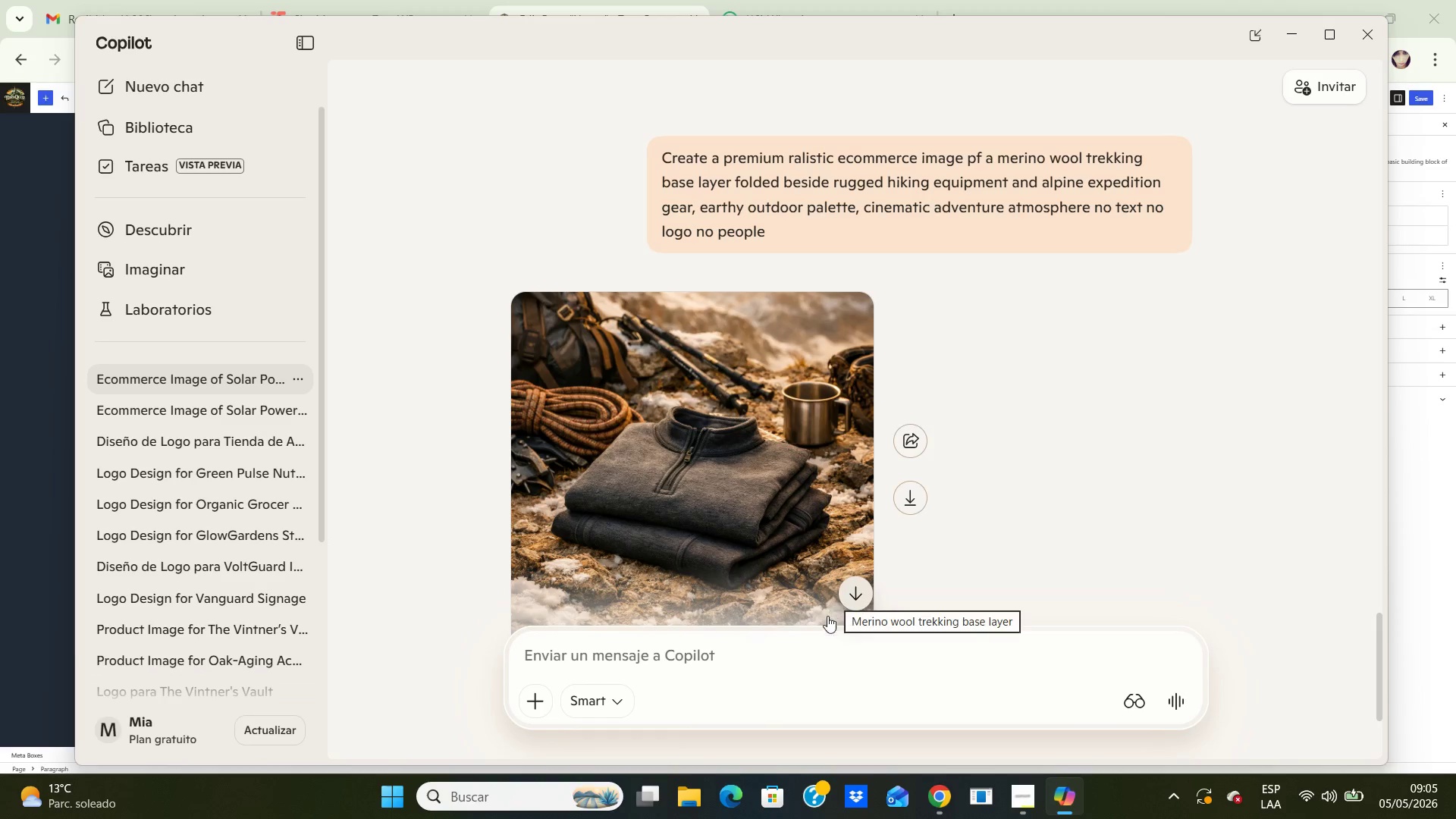 
scroll: coordinate [804, 614], scroll_direction: down, amount: 2.0
 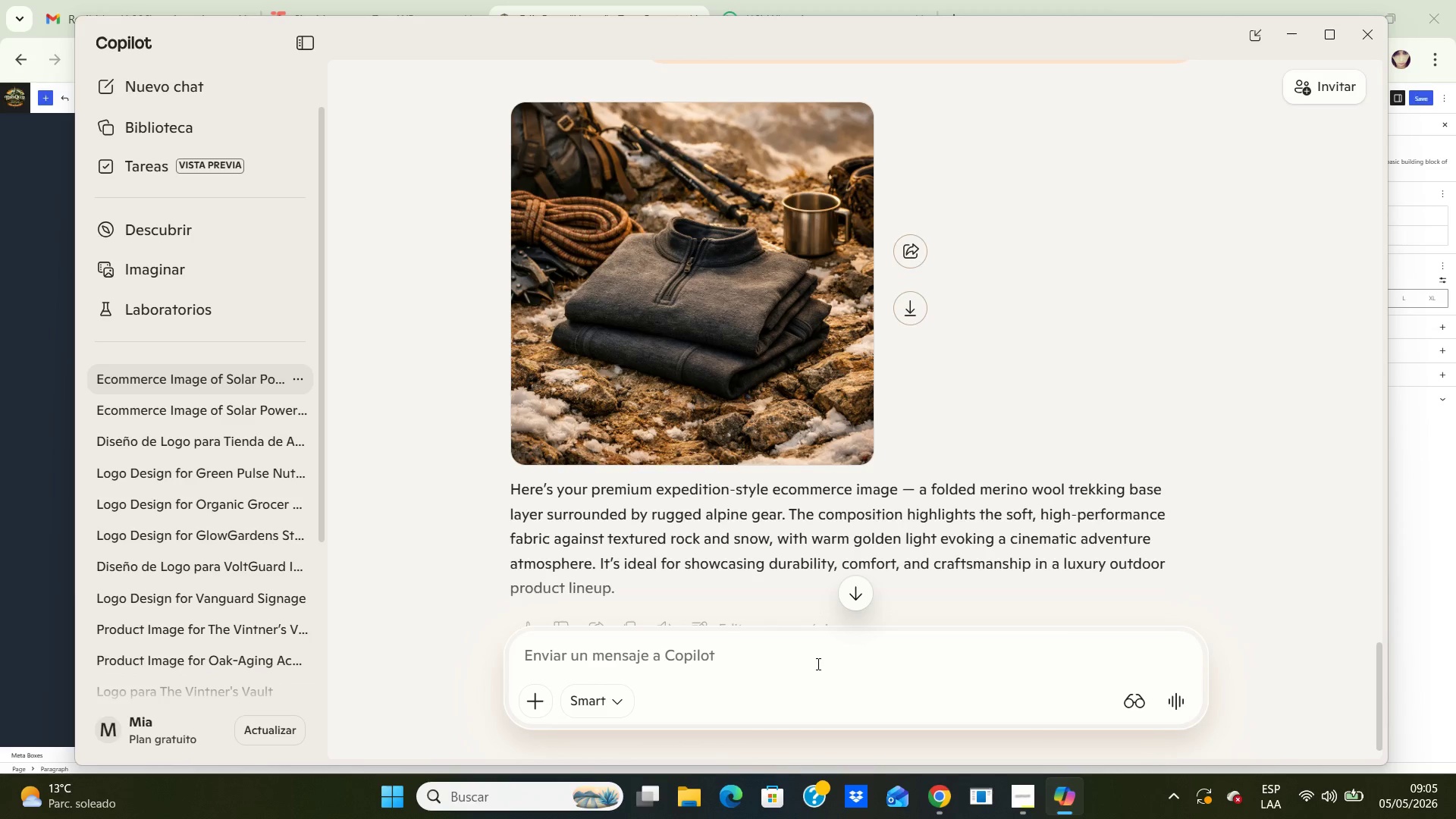 
left_click([817, 664])
 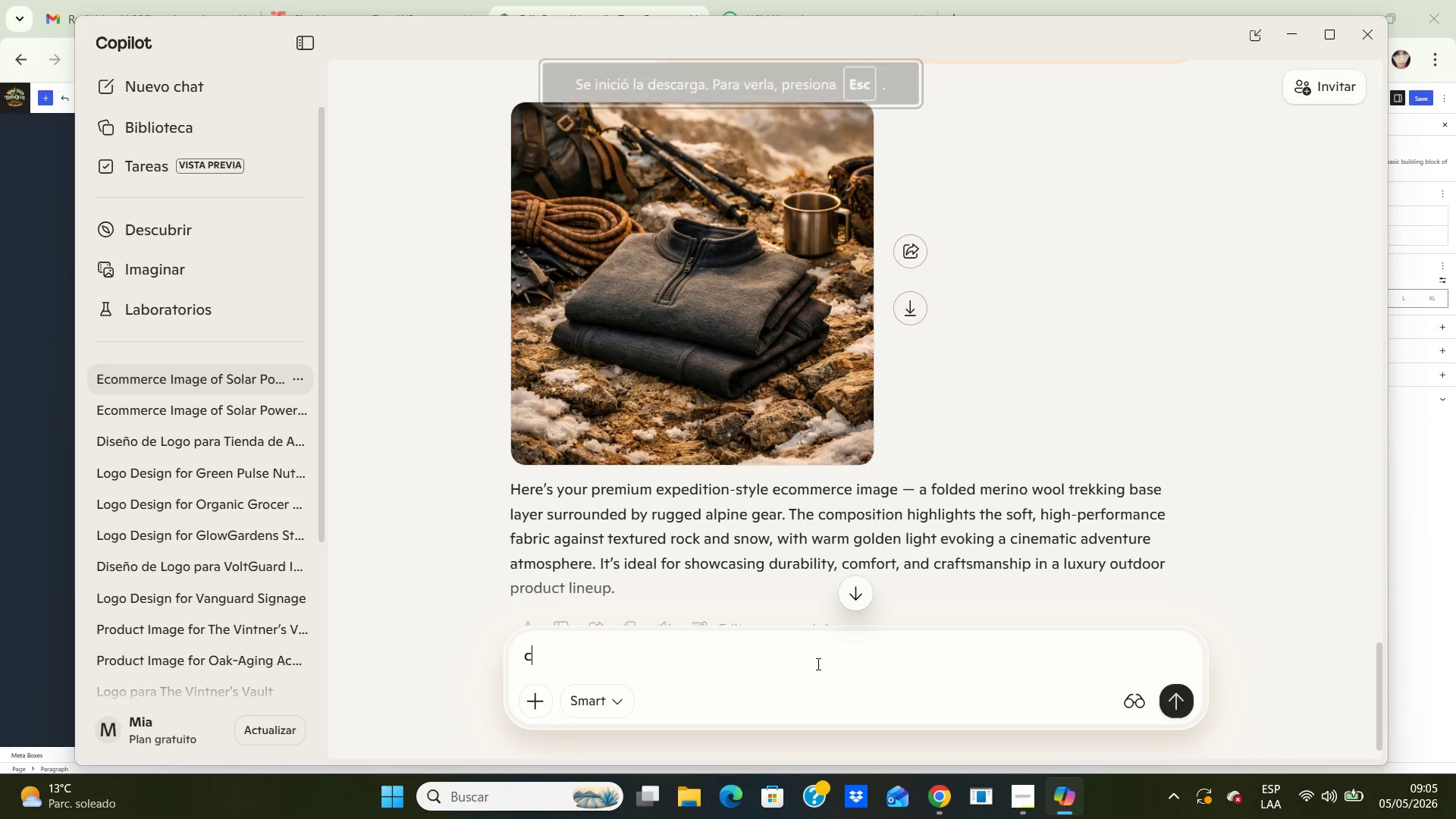 
type(crea un cover para el home y el titulo a poe)
key(Backspace)
key(Backspace)
key(Backspace)
key(Backspace)
key(Backspace)
key(Backspace)
key(Backspace)
key(Backspace)
key(Backspace)
key(Backspace)
key(Backspace)
key(Backspace)
key(Backspace)
key(Backspace)
key(Backspace)
key(Backspace)
key(Backspace)
 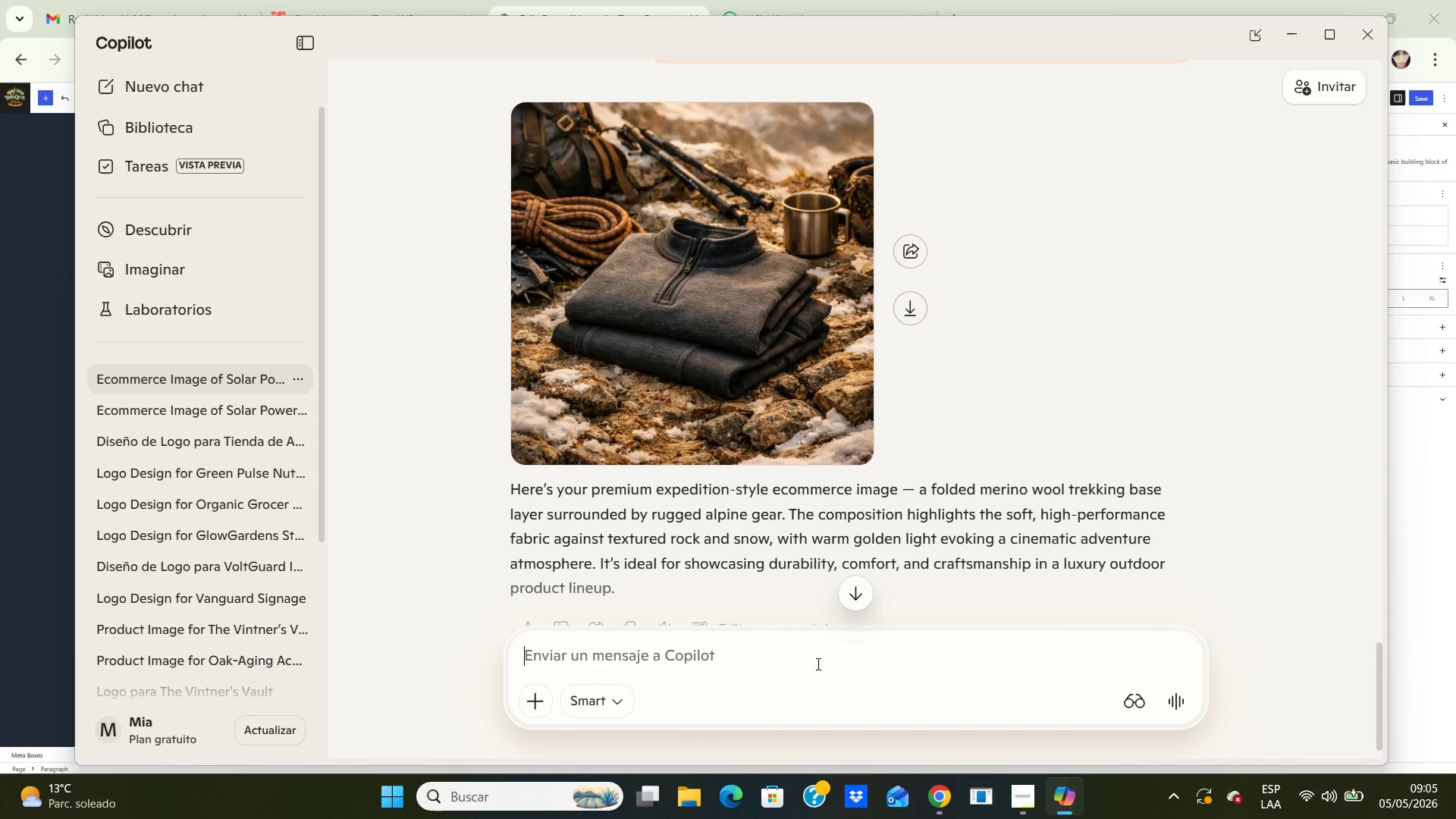 
key(Enter)
 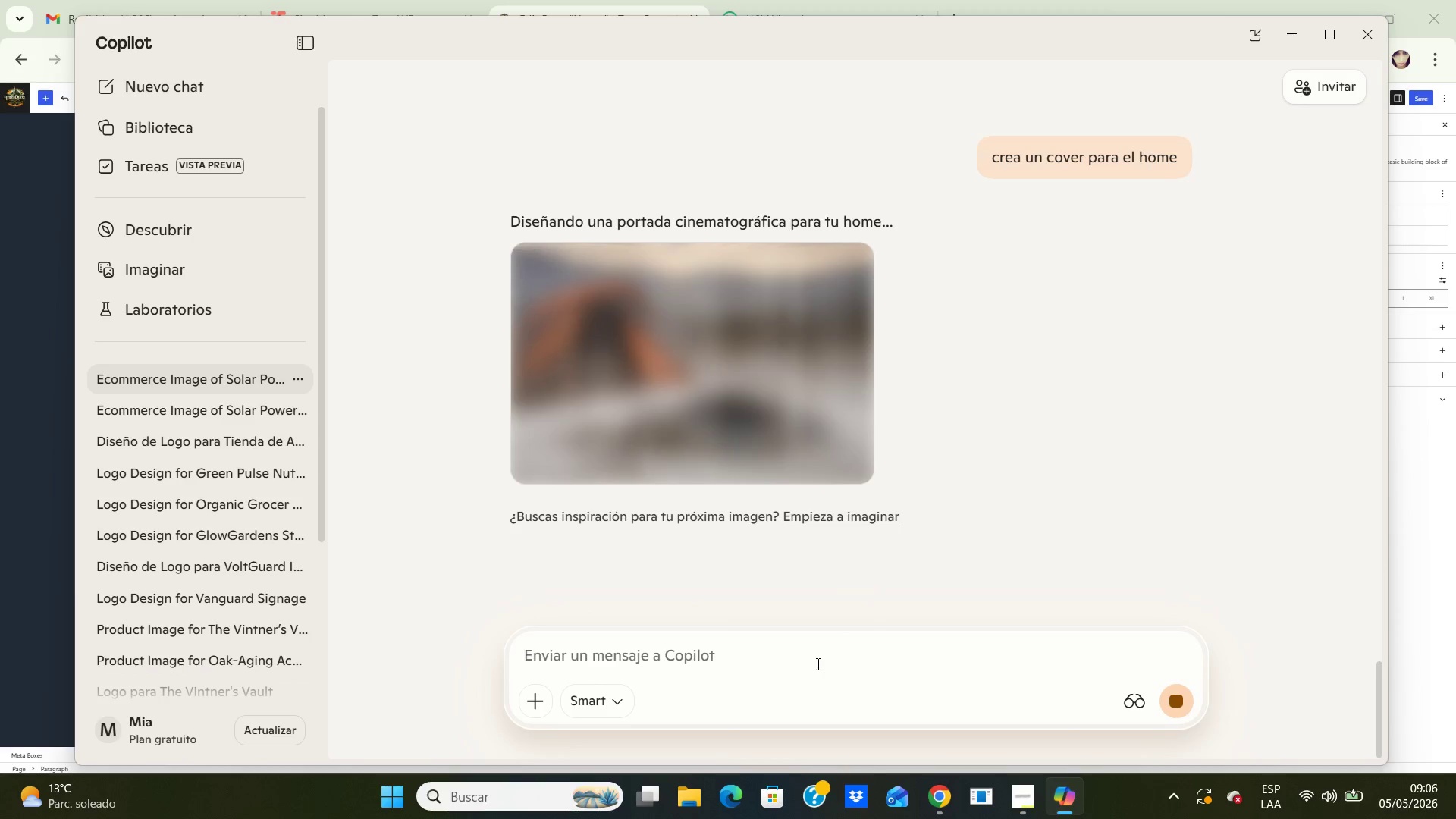 
wait(22.19)
 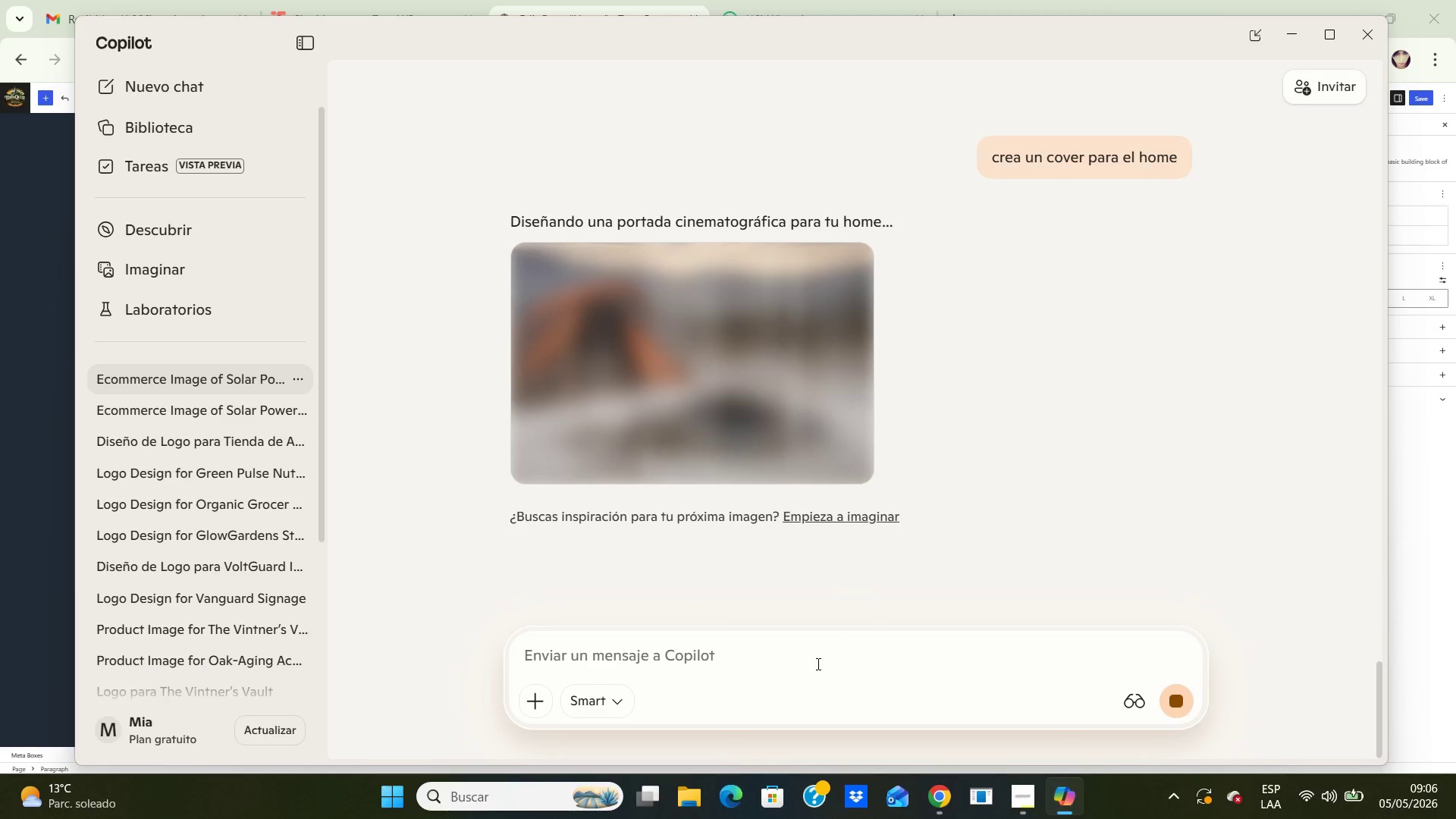 
left_click([817, 664])
 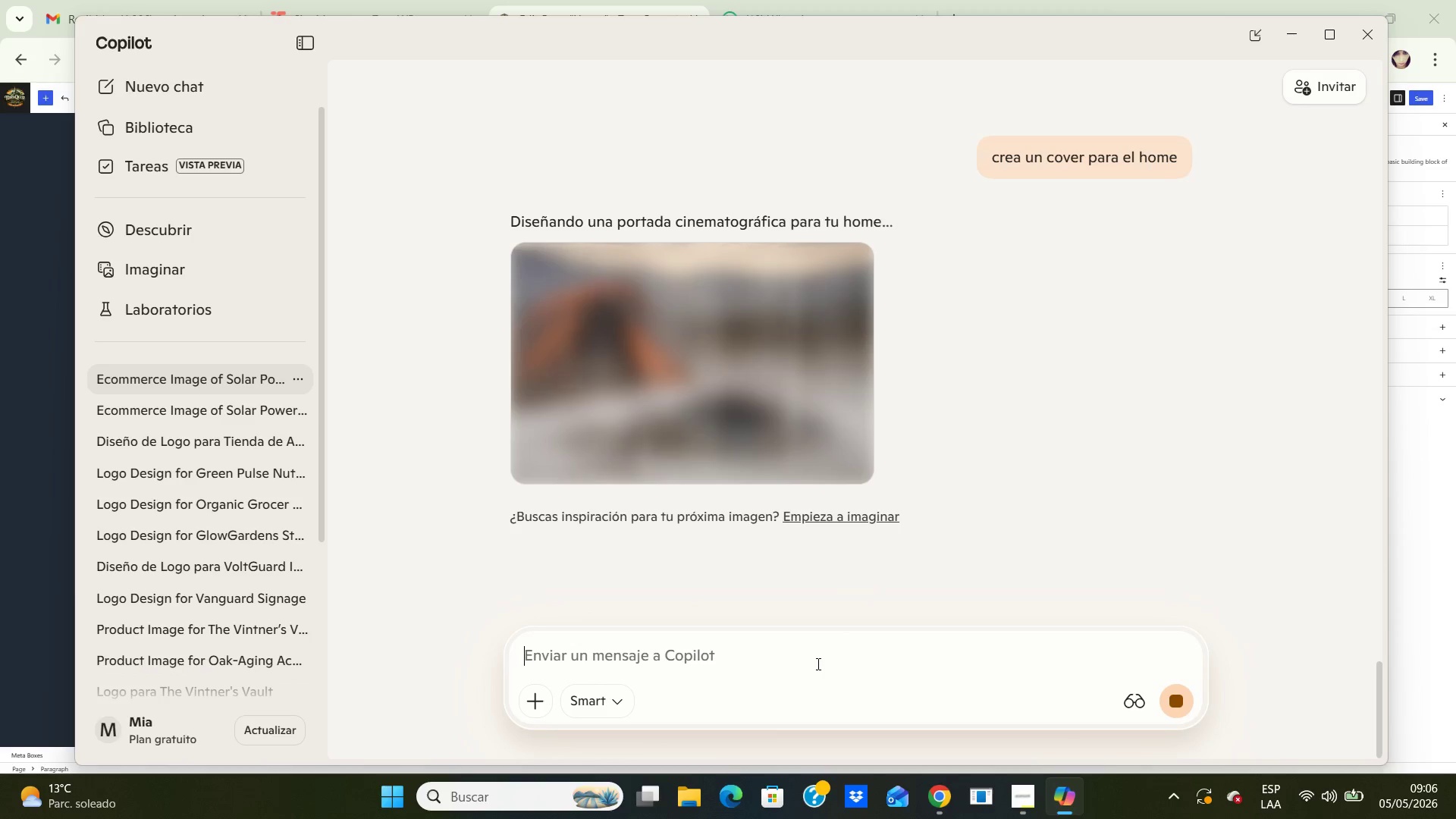 
type(cual heading se pone en ese cover )
 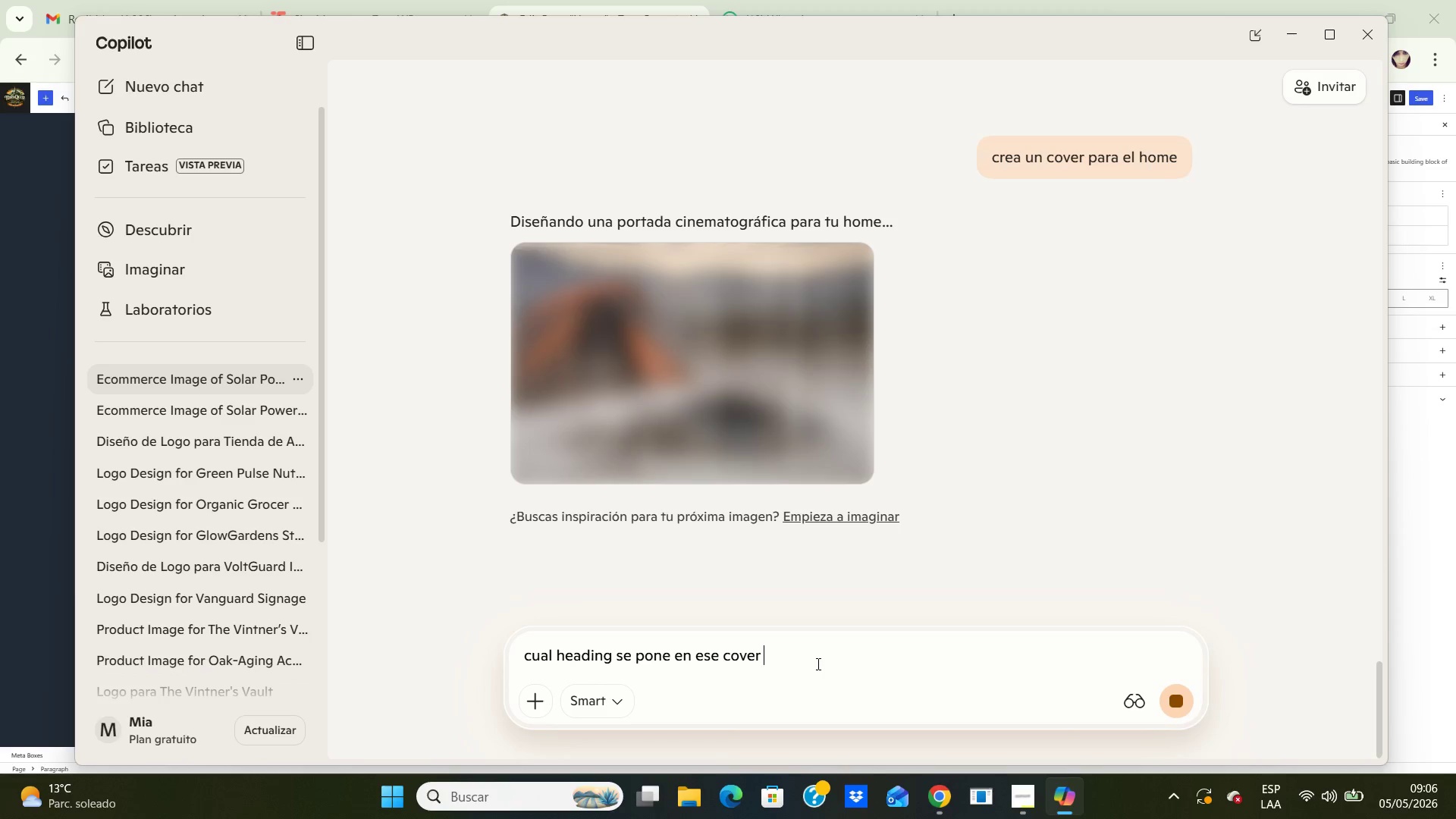 
key(Enter)
 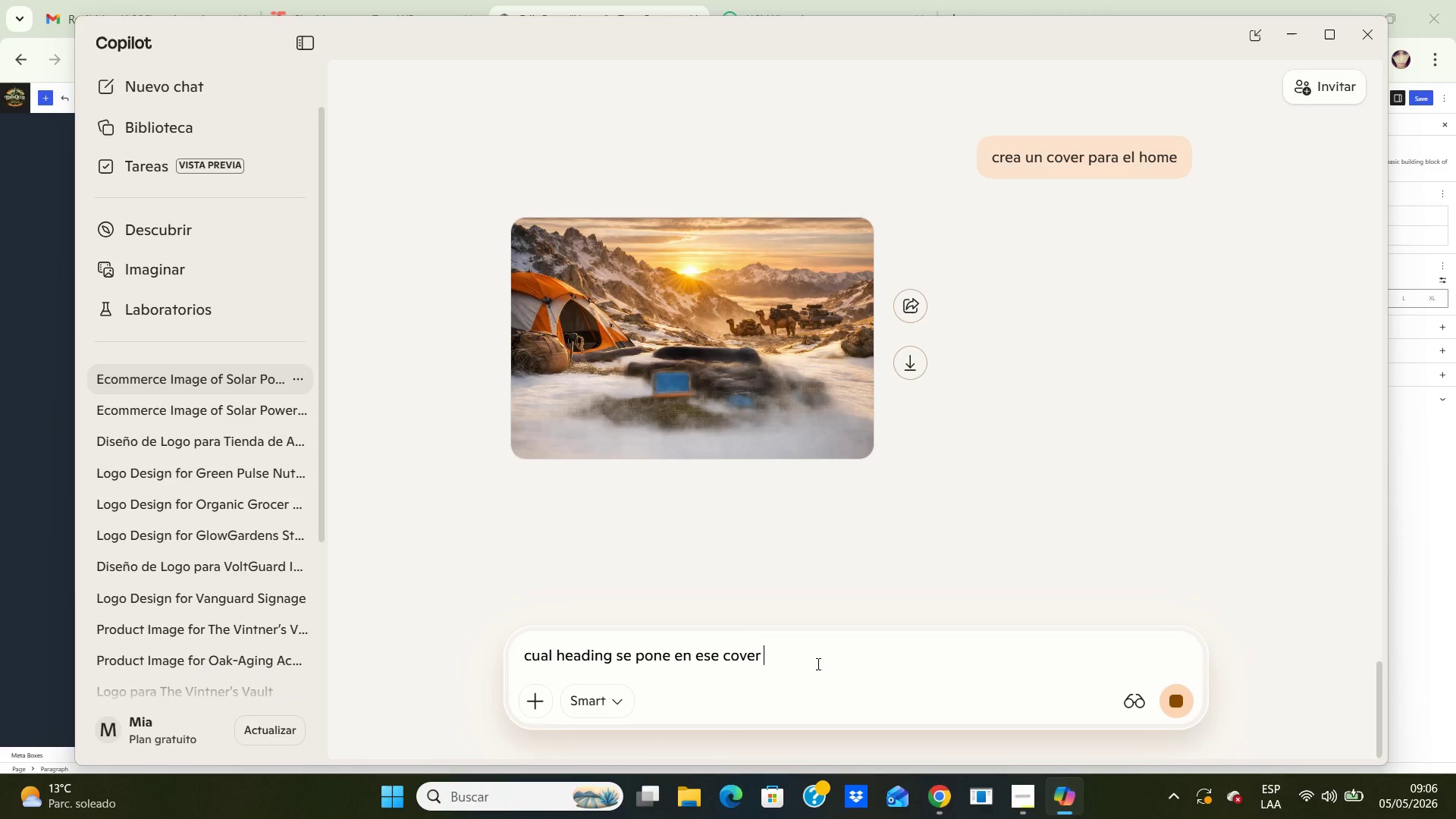 
wait(15.16)
 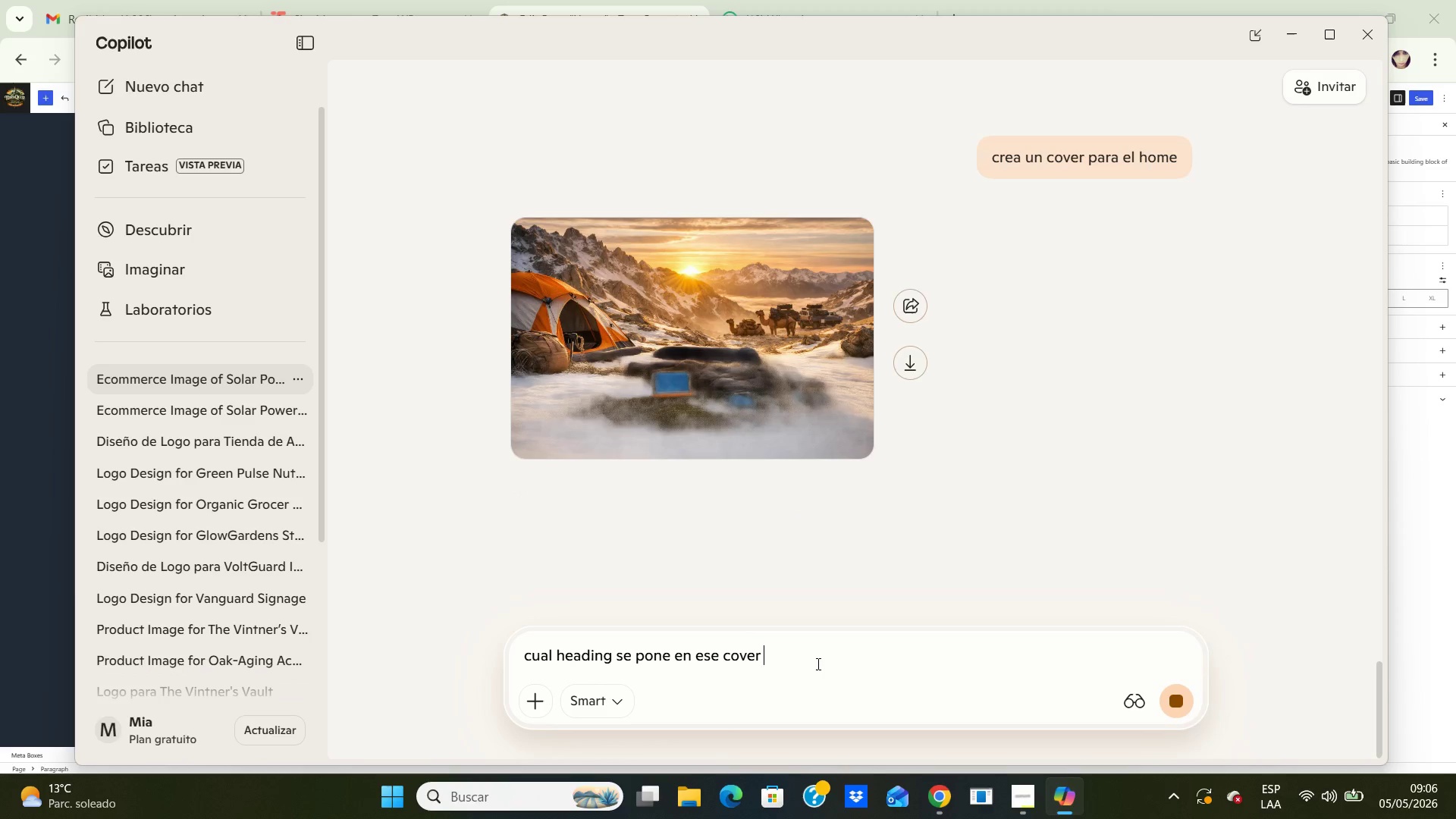 
key(Enter)
 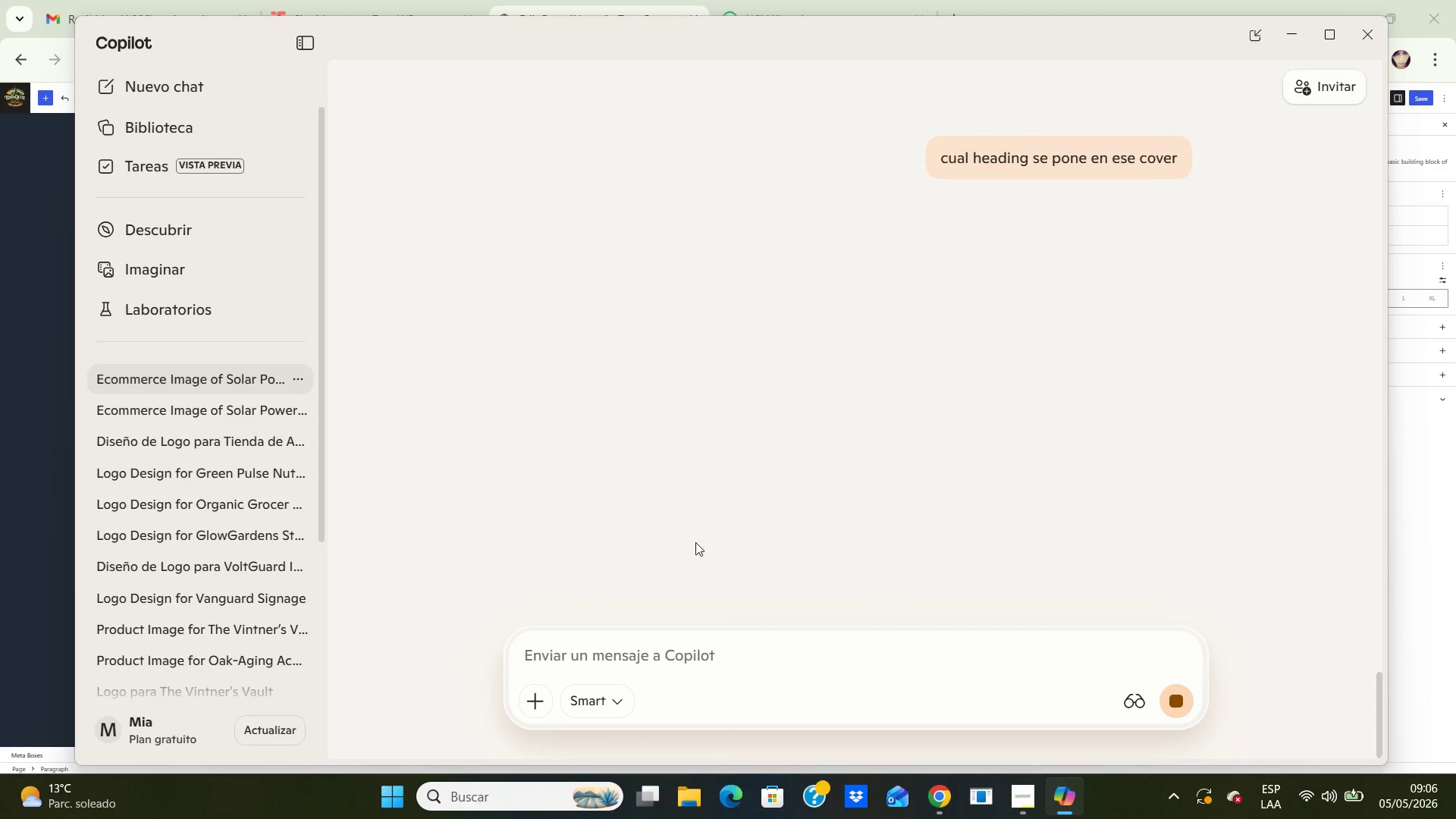 
scroll: coordinate [830, 434], scroll_direction: up, amount: 3.0
 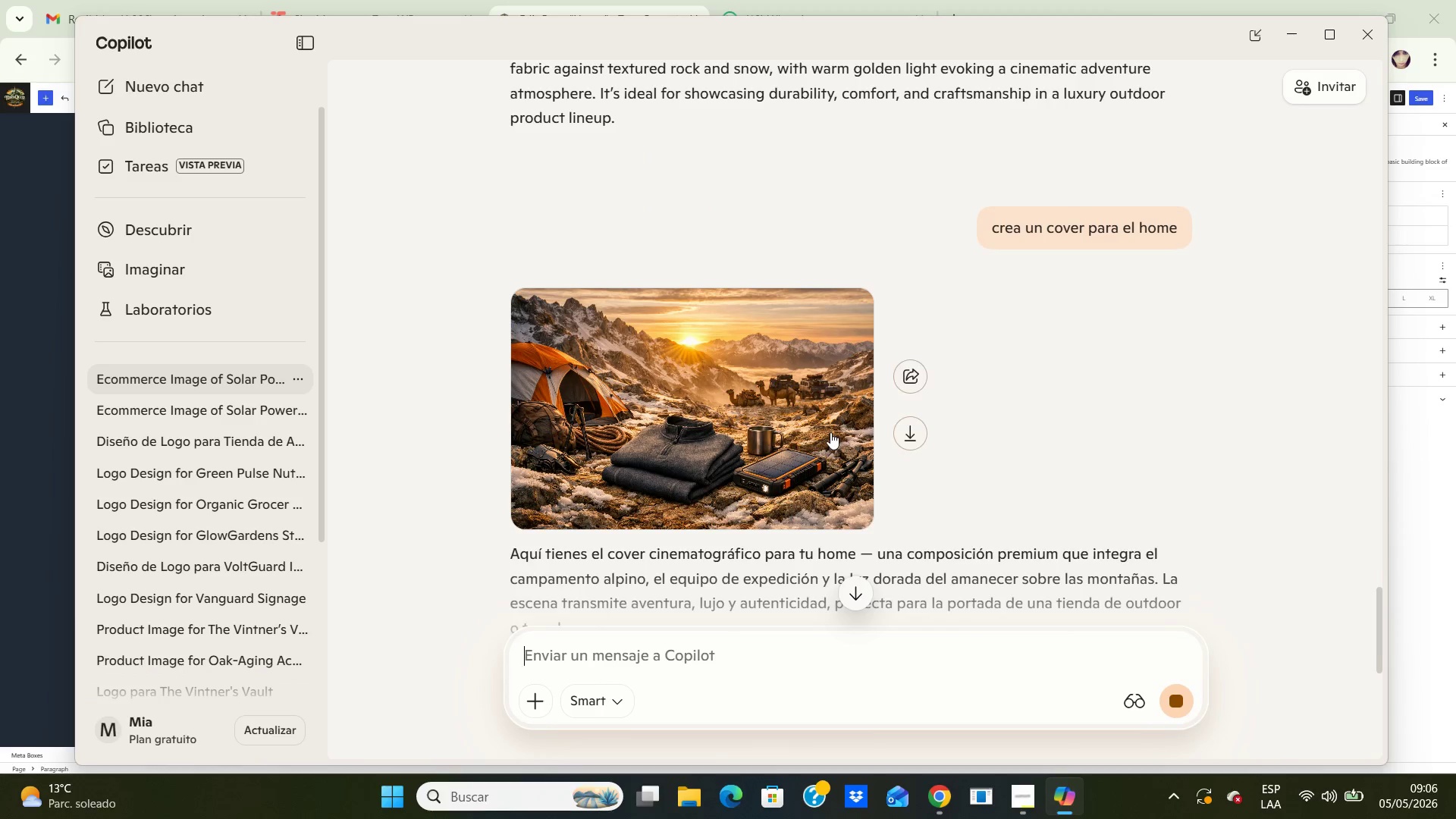 
scroll: coordinate [830, 432], scroll_direction: none, amount: 0.0
 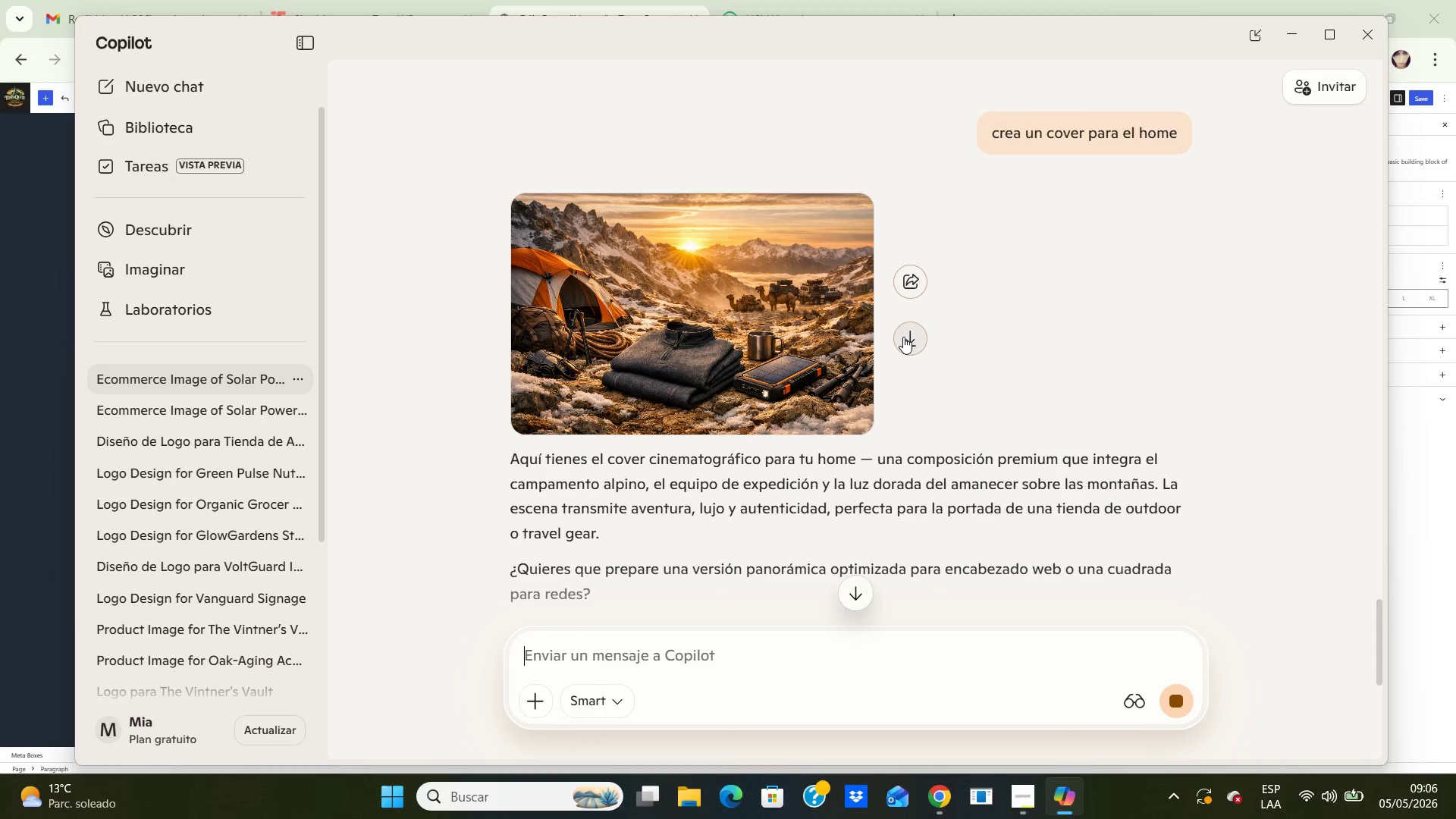 
left_click([903, 337])
 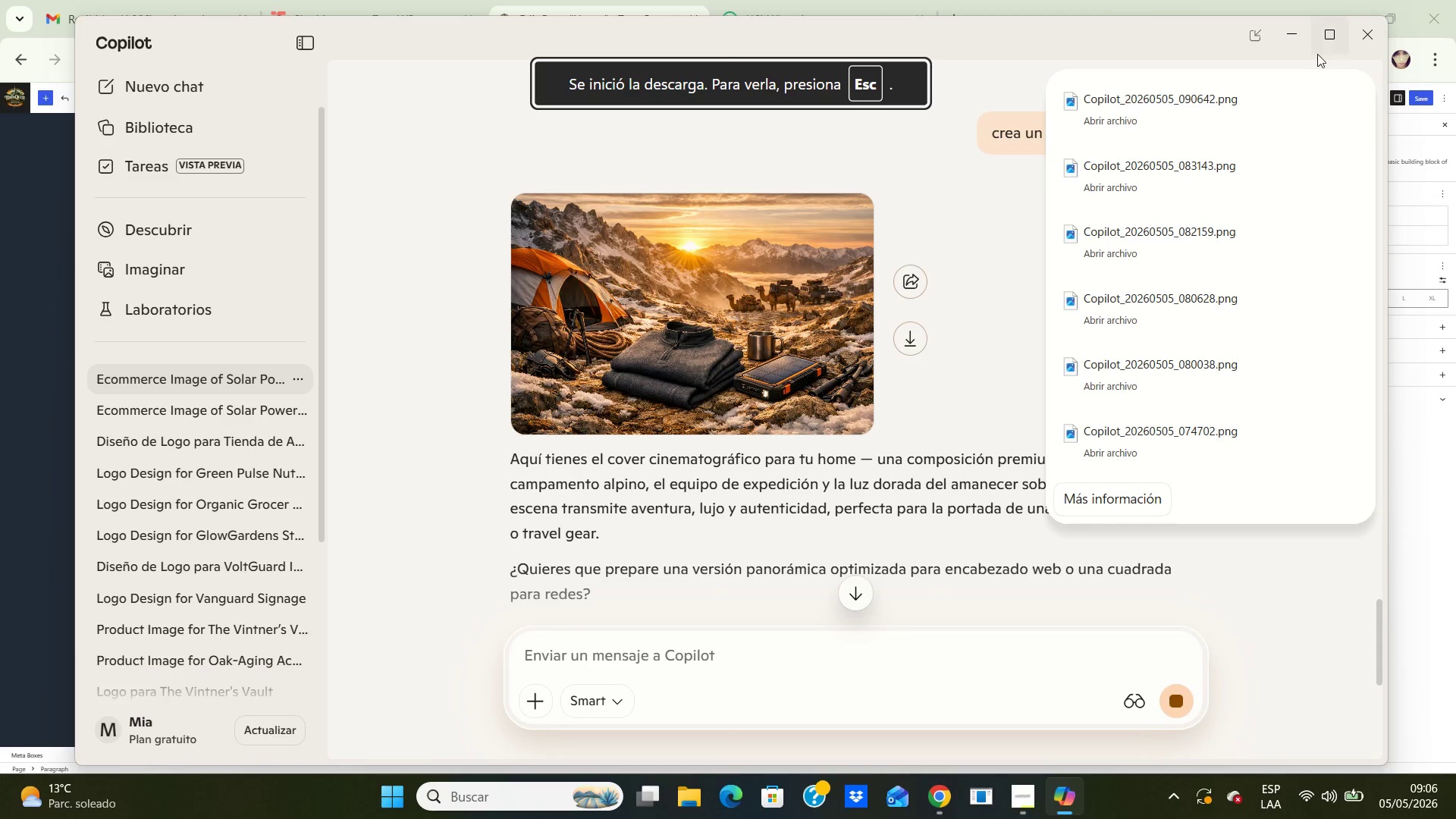 
hold_key(key=Numpad0, duration=0.58)
 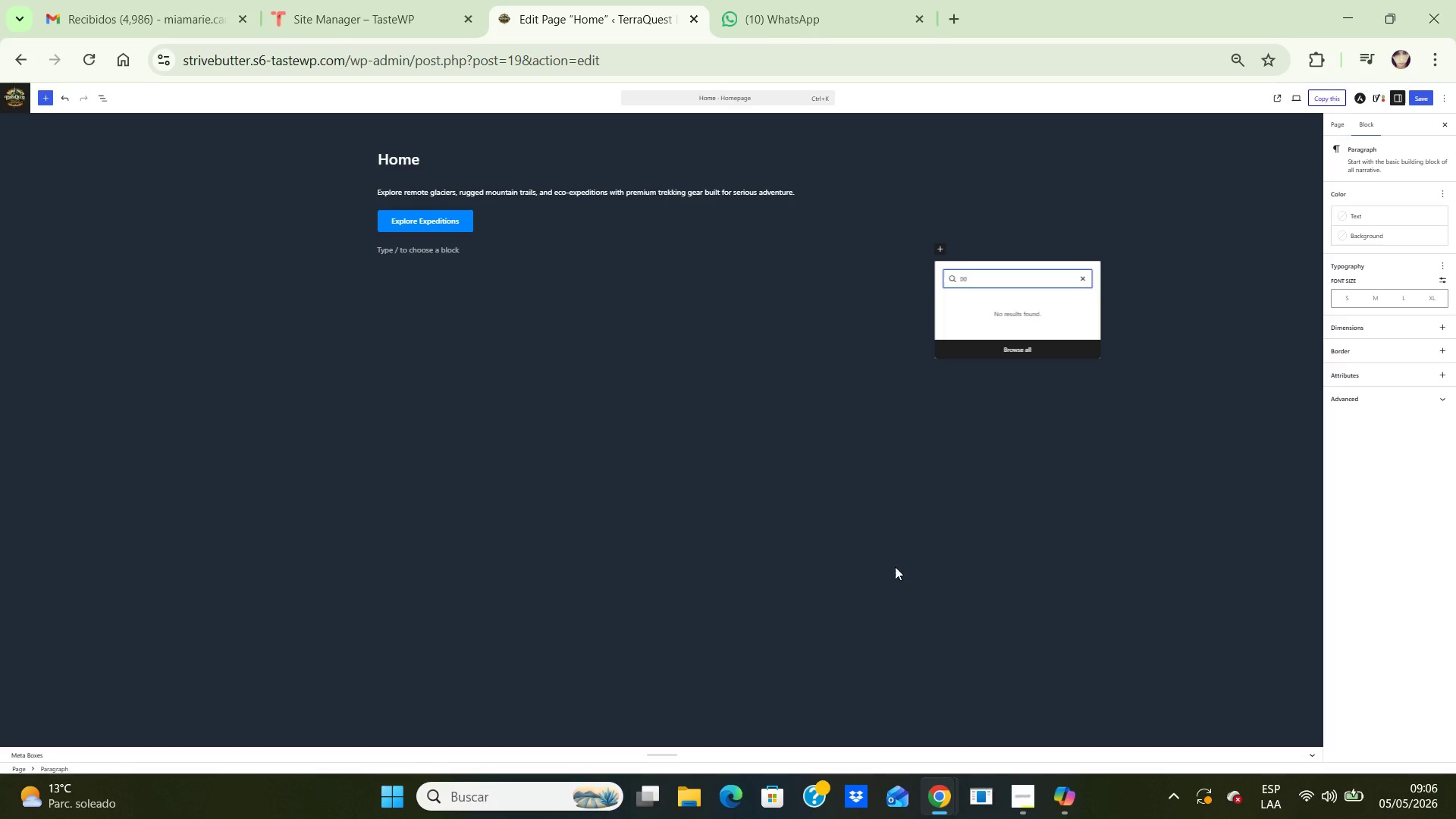 
left_click([1297, 49])
 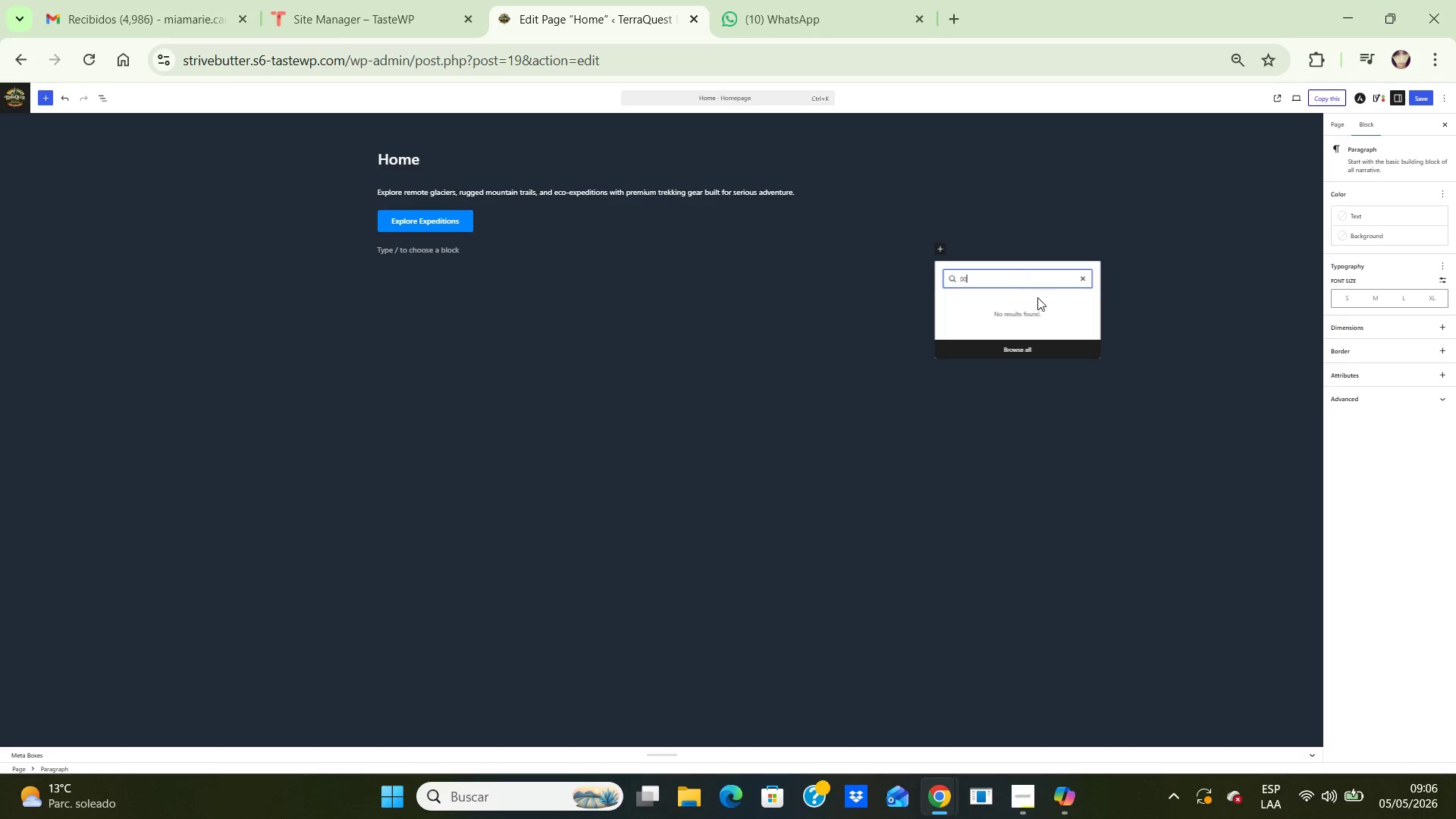 
left_click([1045, 279])
 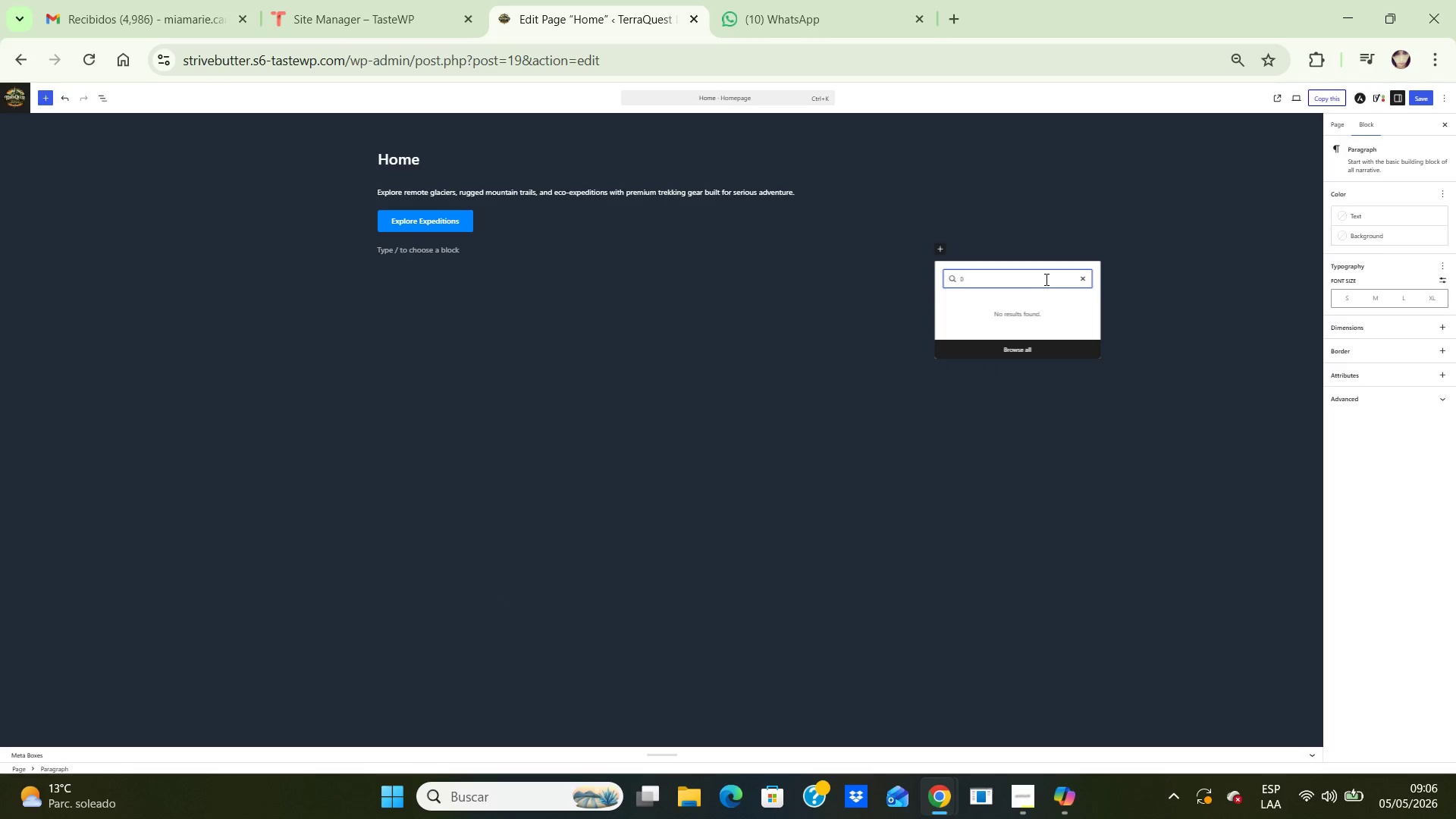 
key(Backspace)
key(Backspace)
key(Backspace)
type(cover)
 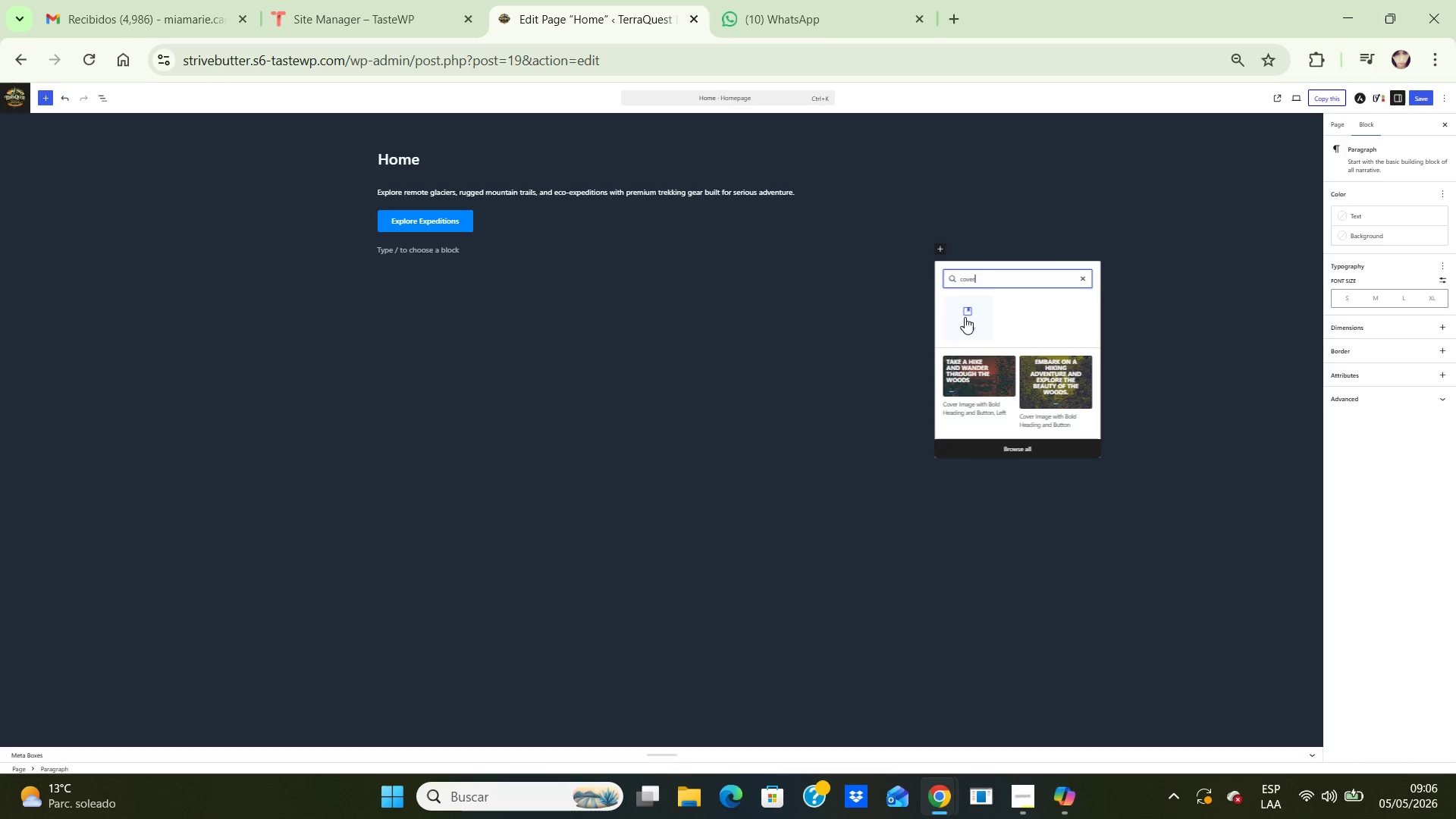 
left_click([964, 317])
 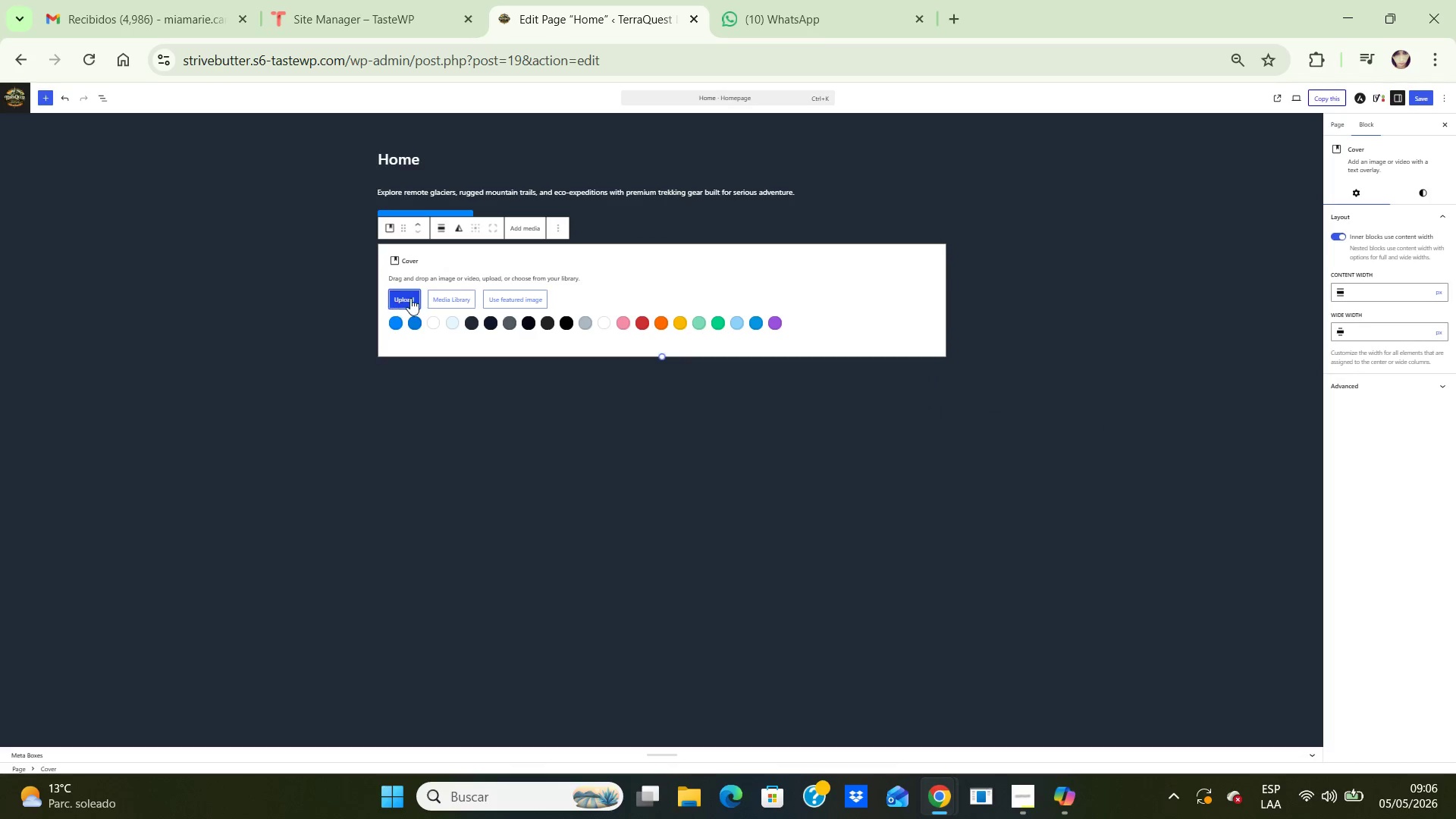 
left_click([411, 298])
 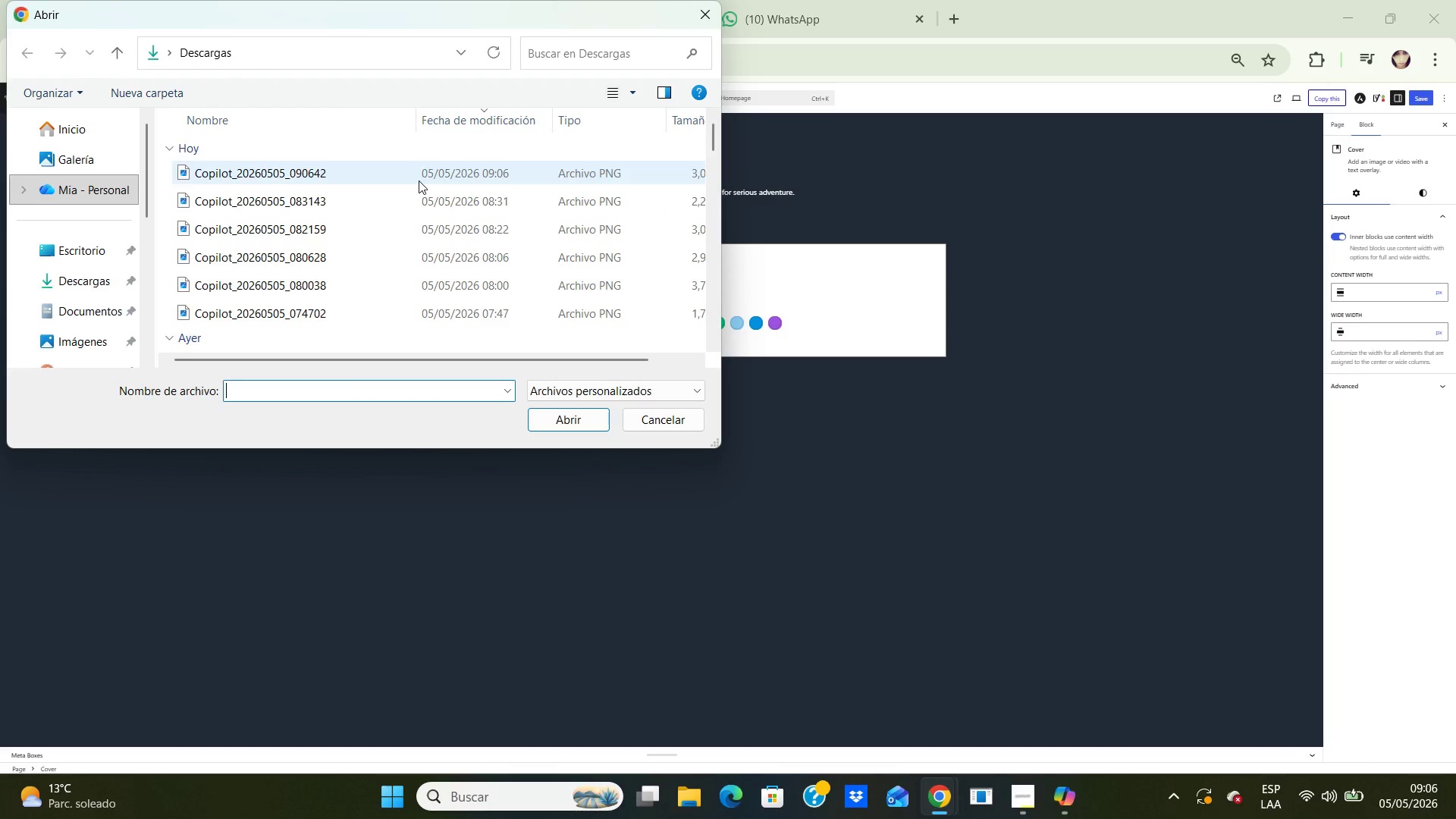 
left_click([419, 180])
 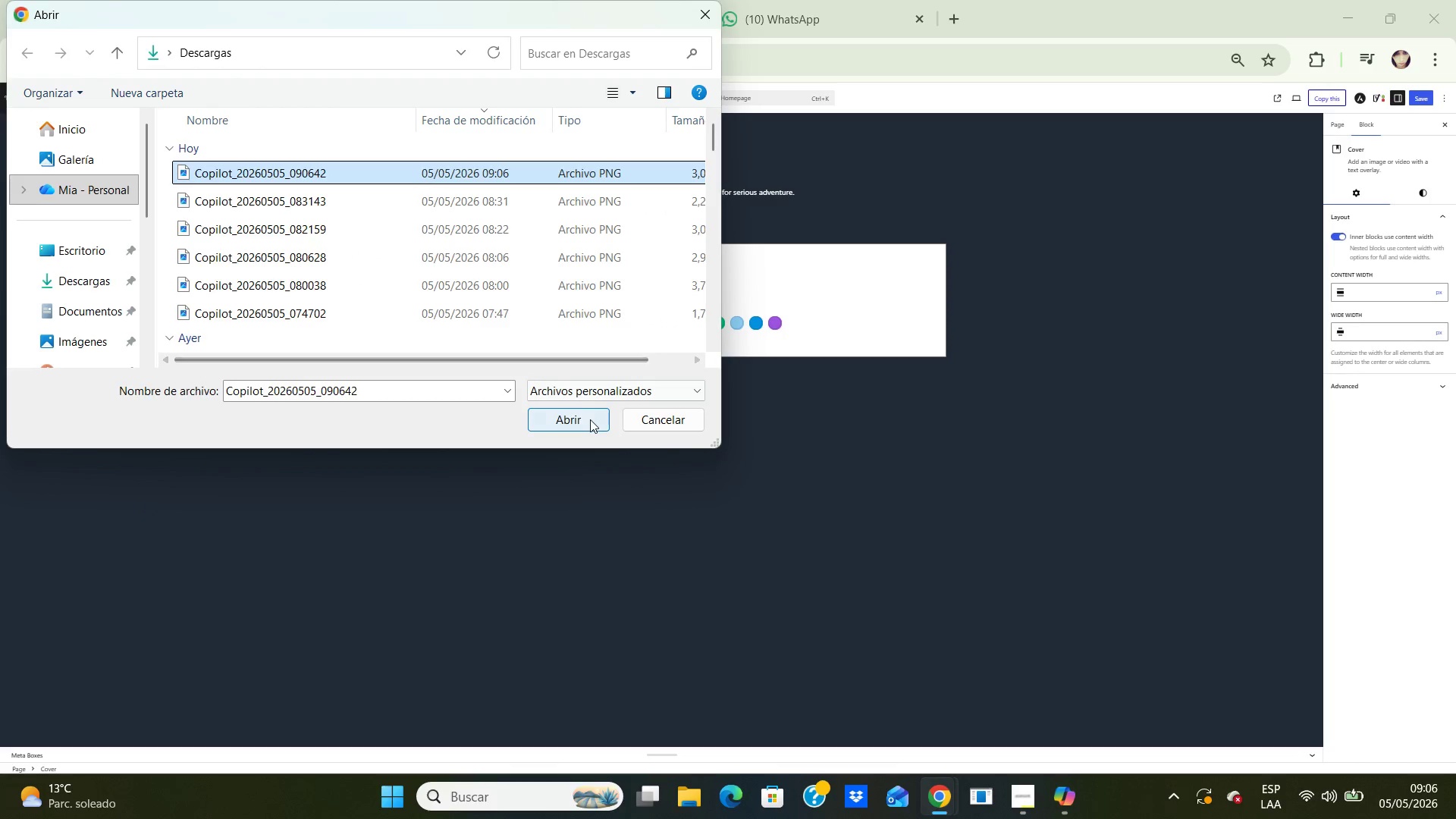 
left_click([590, 419])
 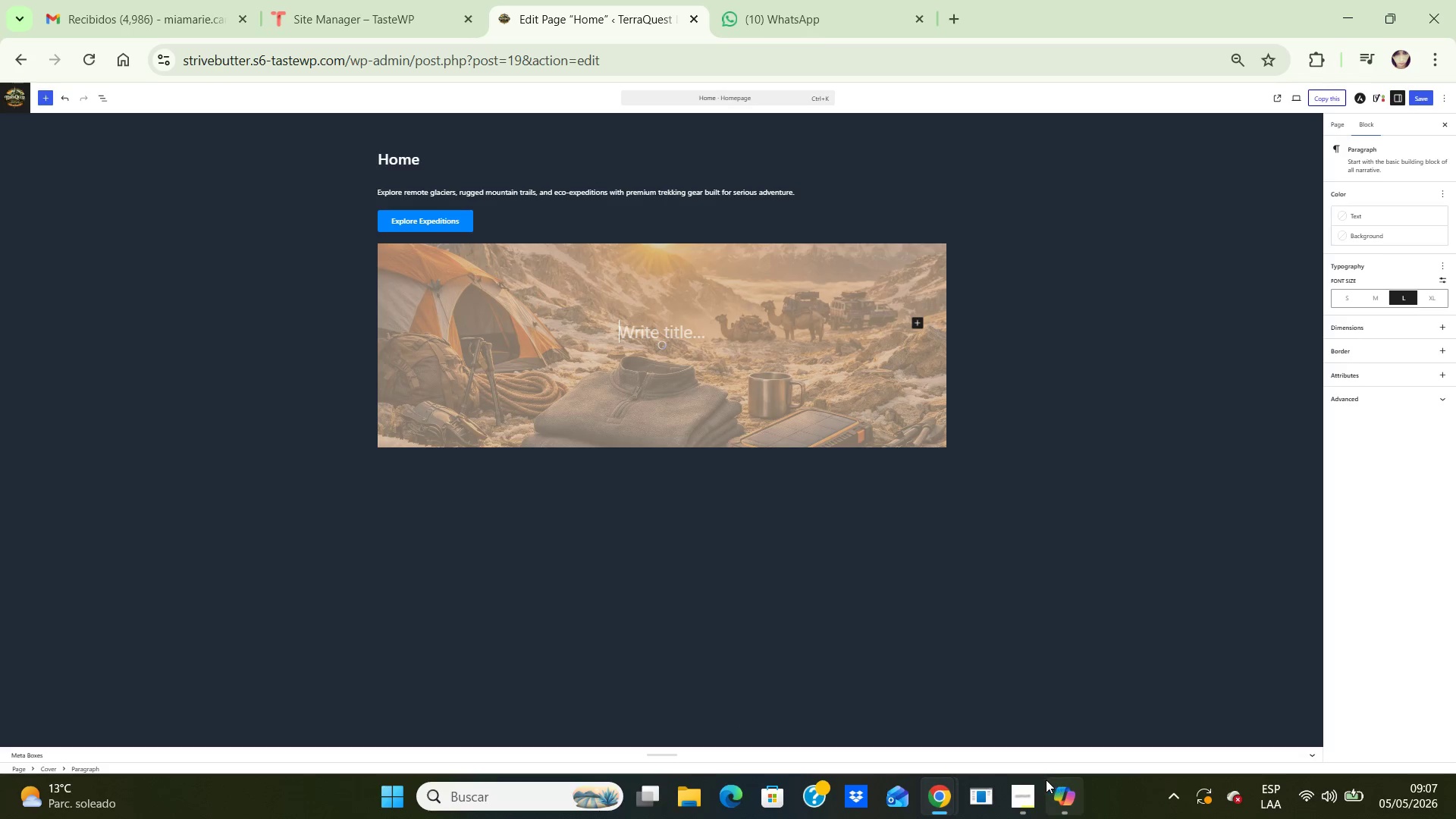 
wait(6.38)
 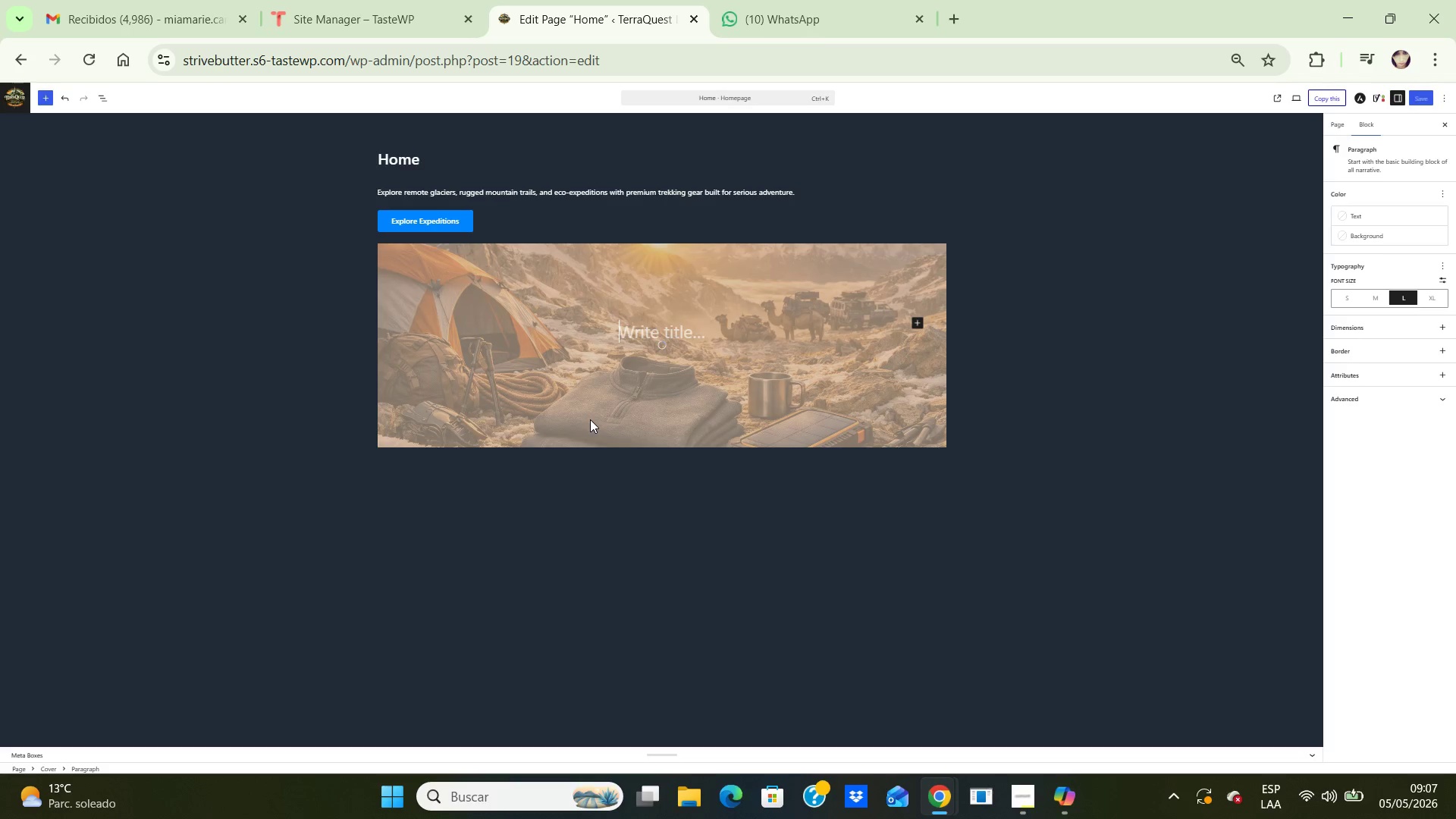 
left_click([1065, 795])
 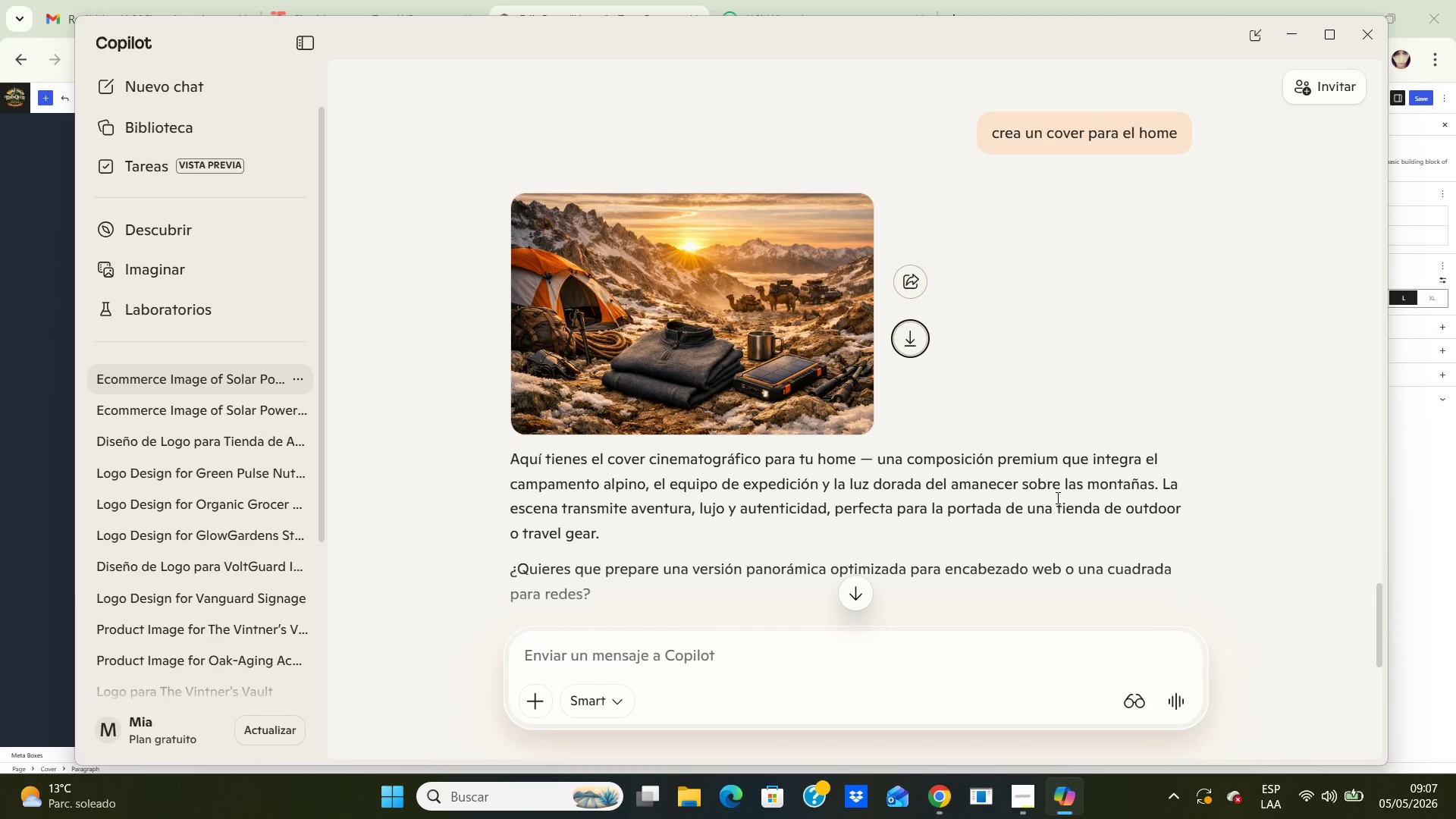 
scroll: coordinate [1055, 367], scroll_direction: down, amount: 7.0
 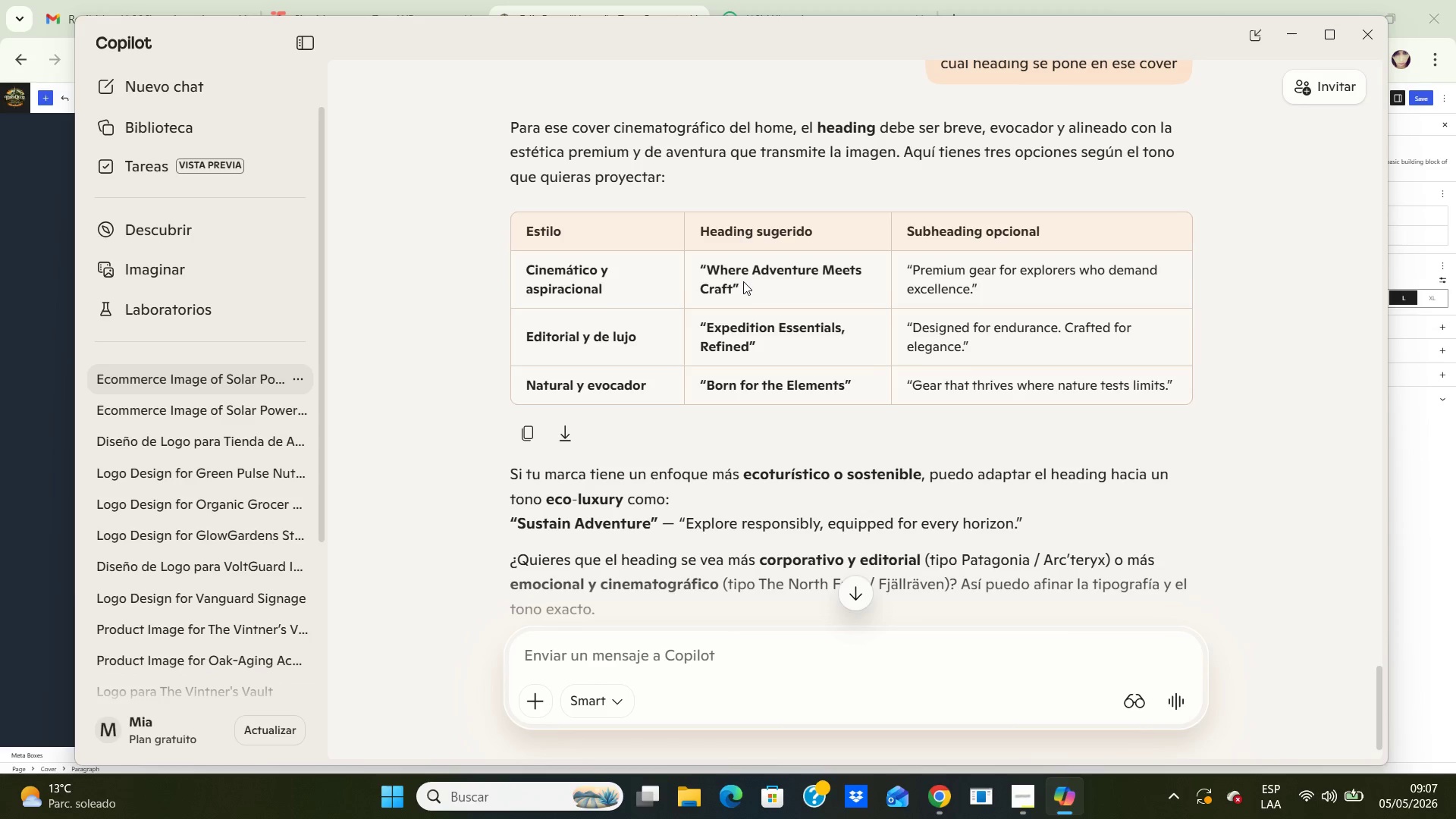 
left_click_drag(start_coordinate=[733, 288], to_coordinate=[708, 269])
 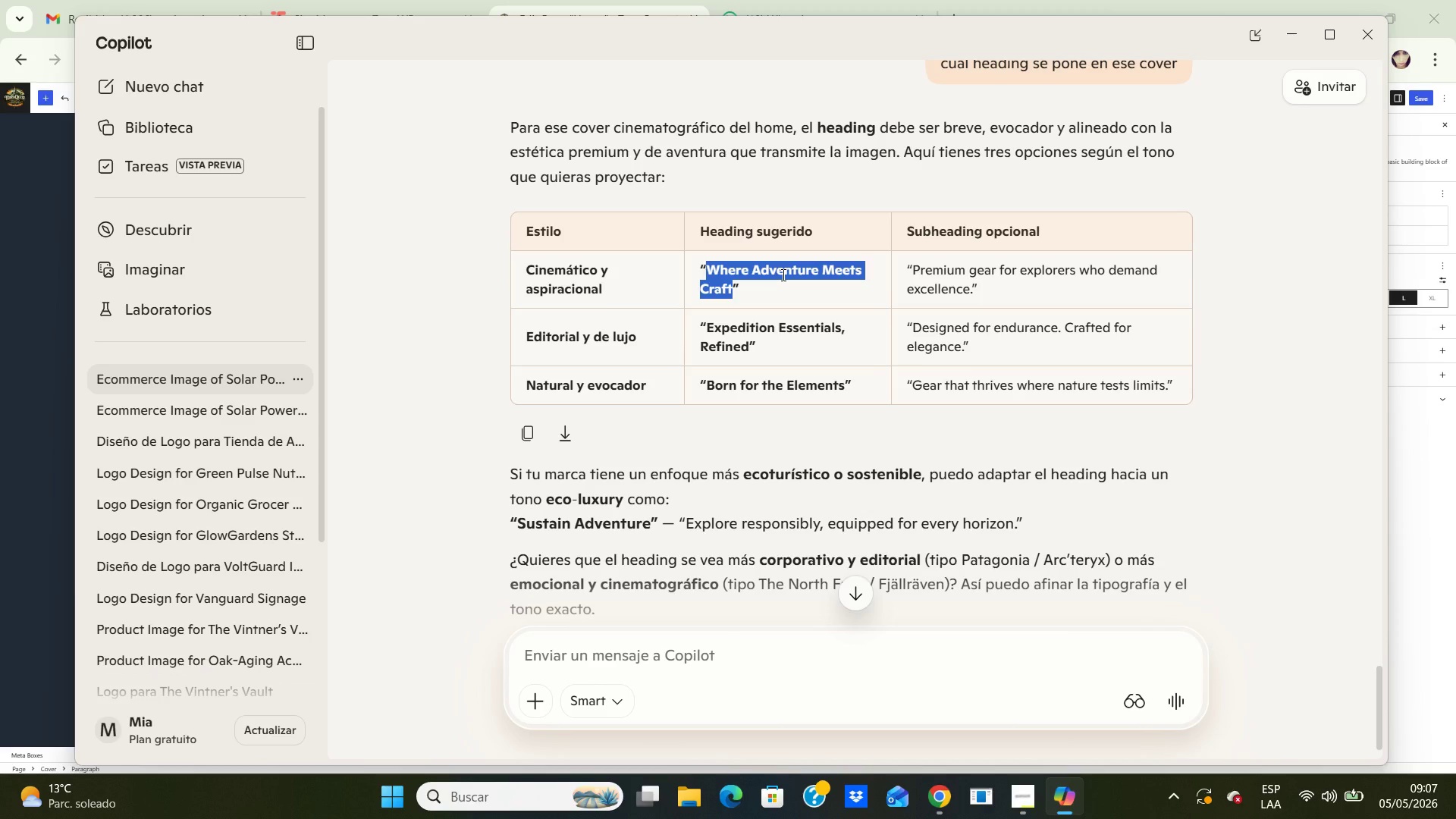 
key(Control+C)
 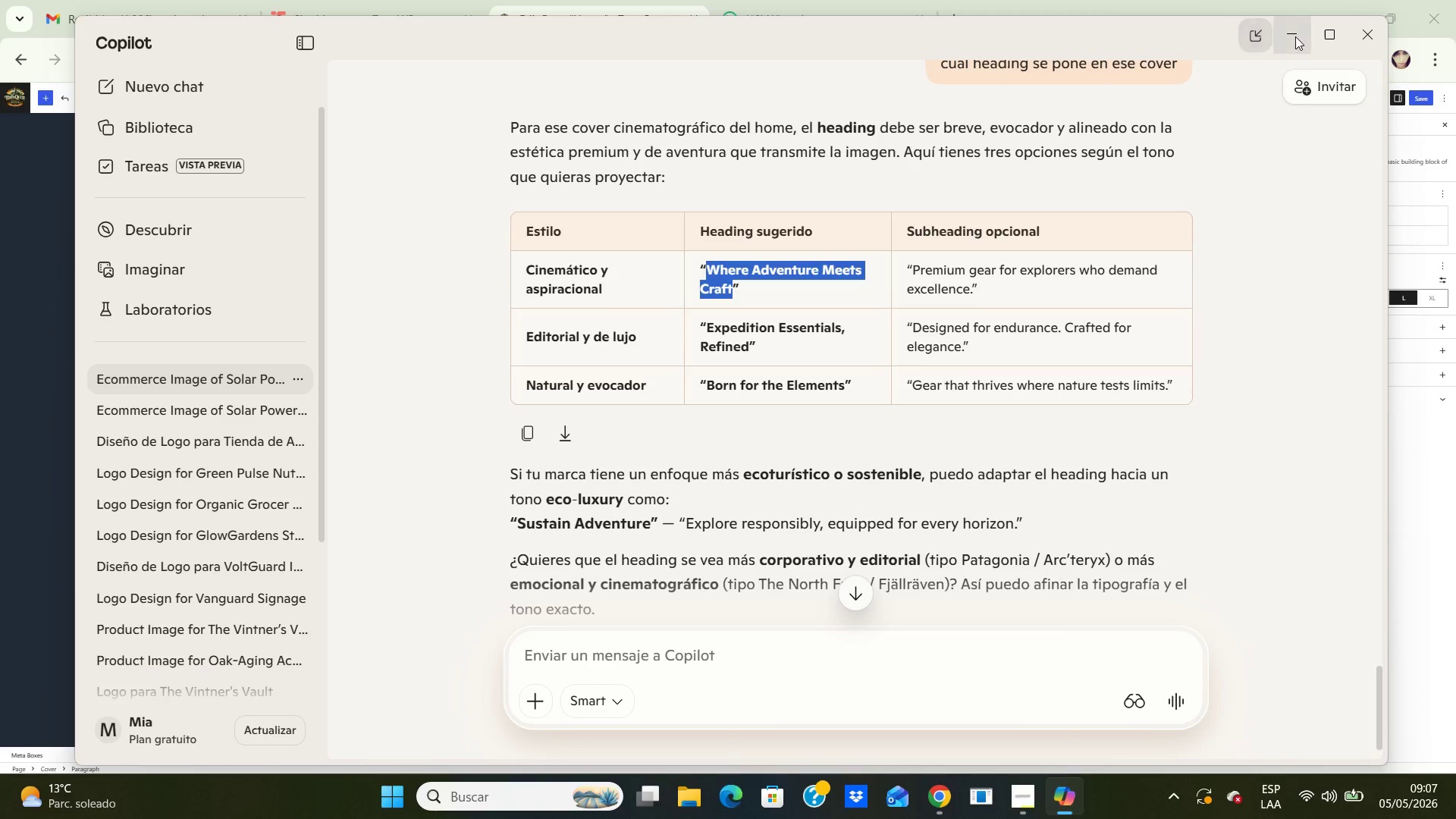 
left_click([1298, 36])
 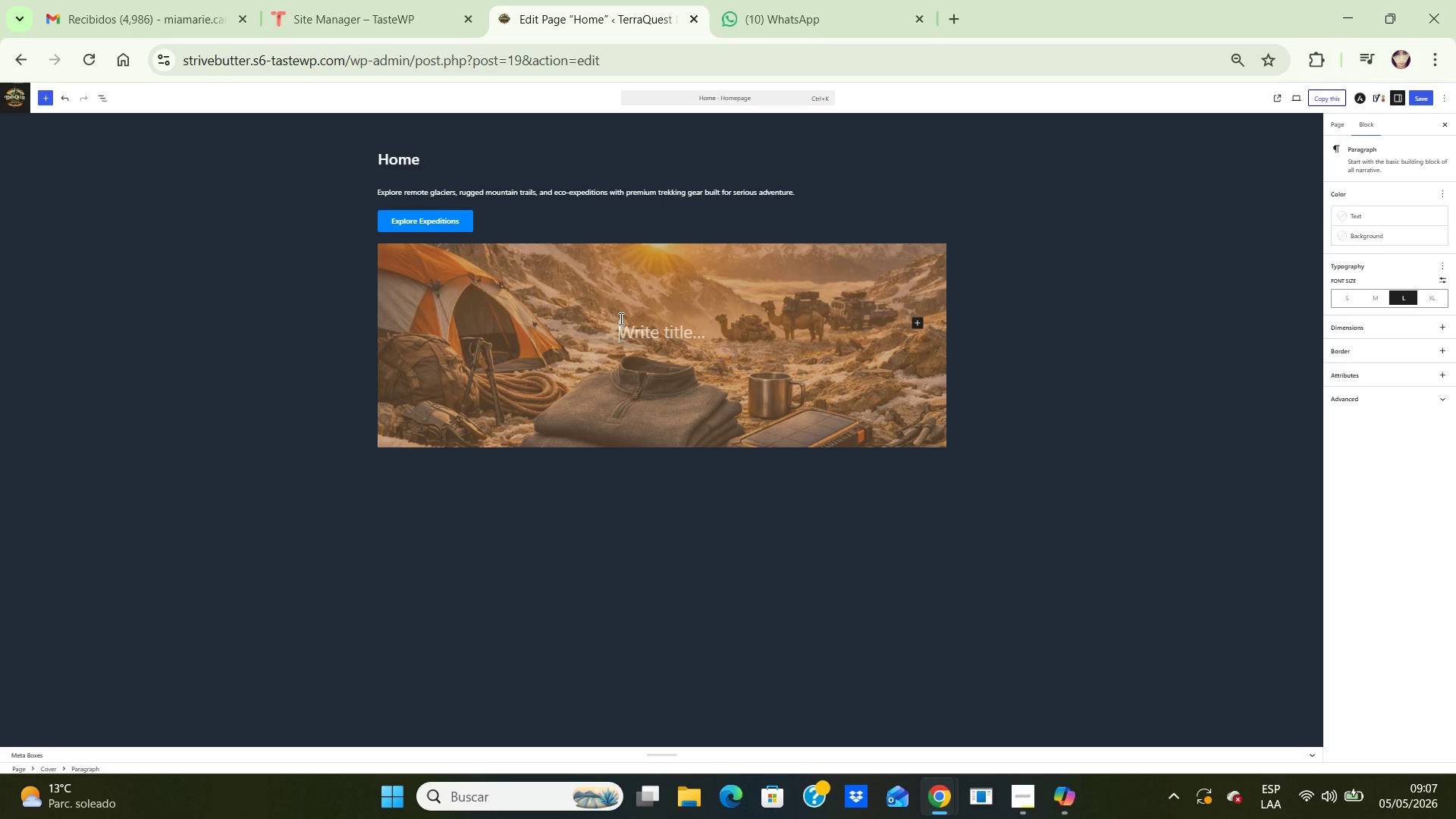 
key(Control+V)
 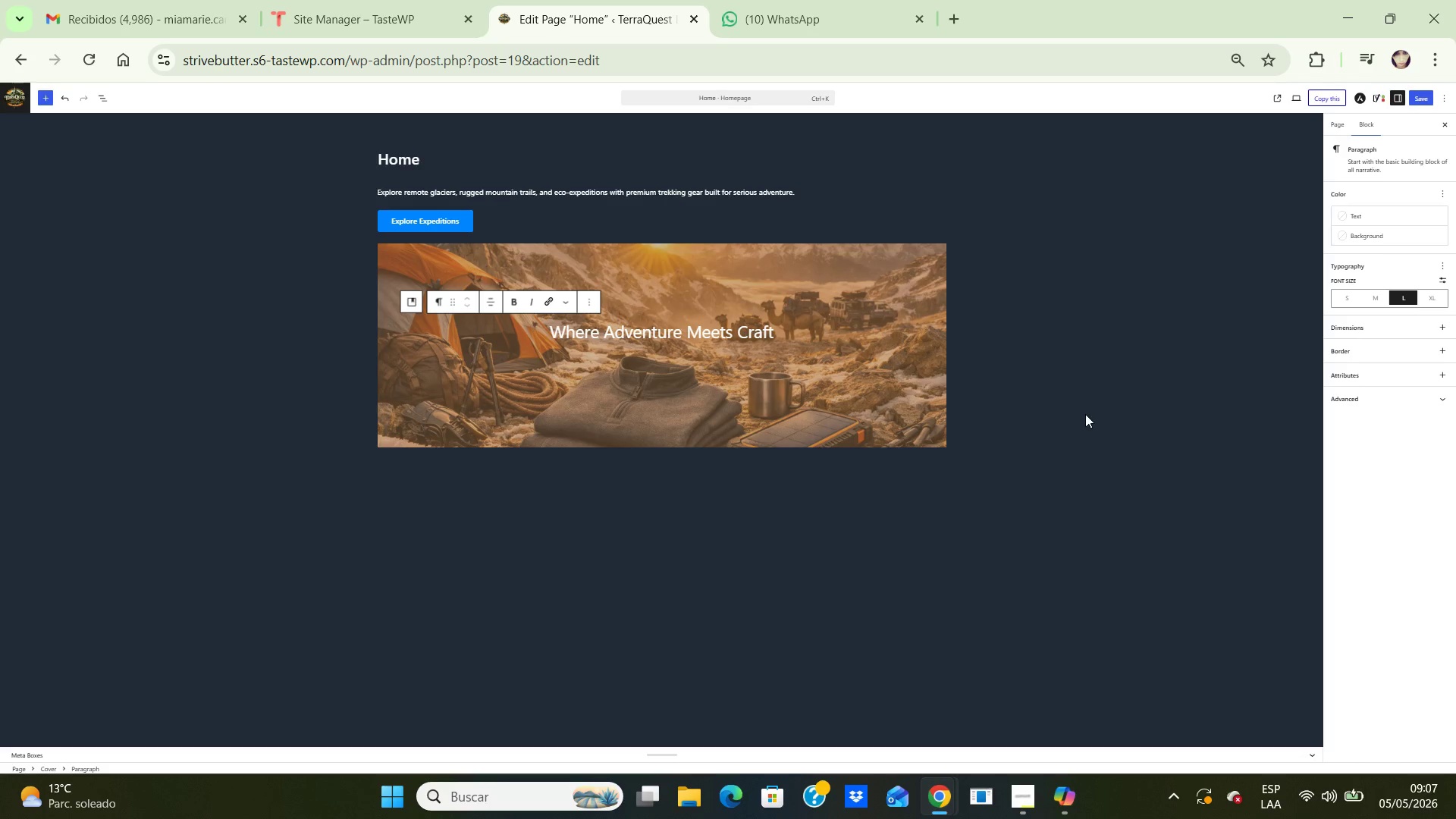 
left_click([1084, 414])
 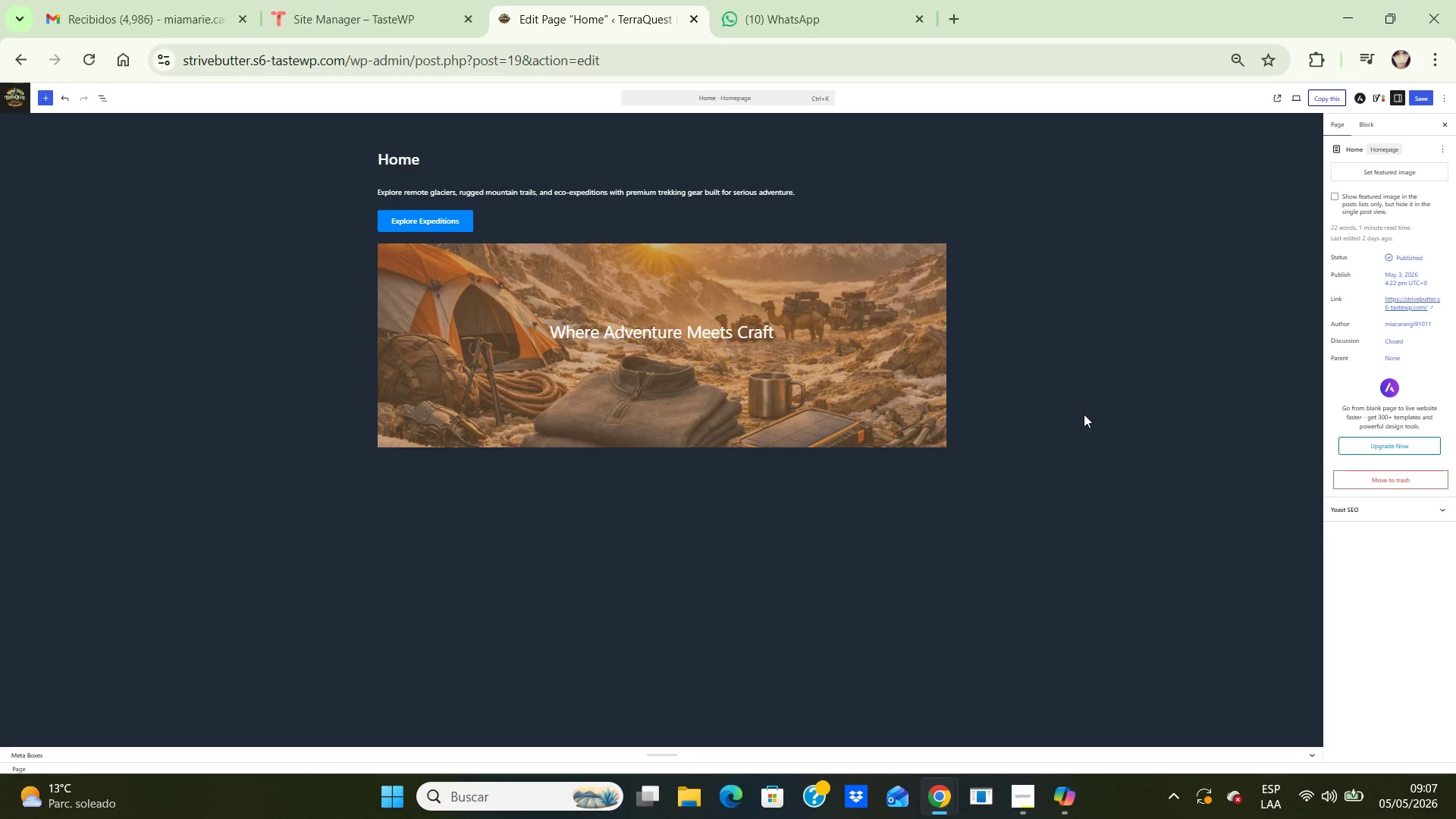 
wait(5.45)
 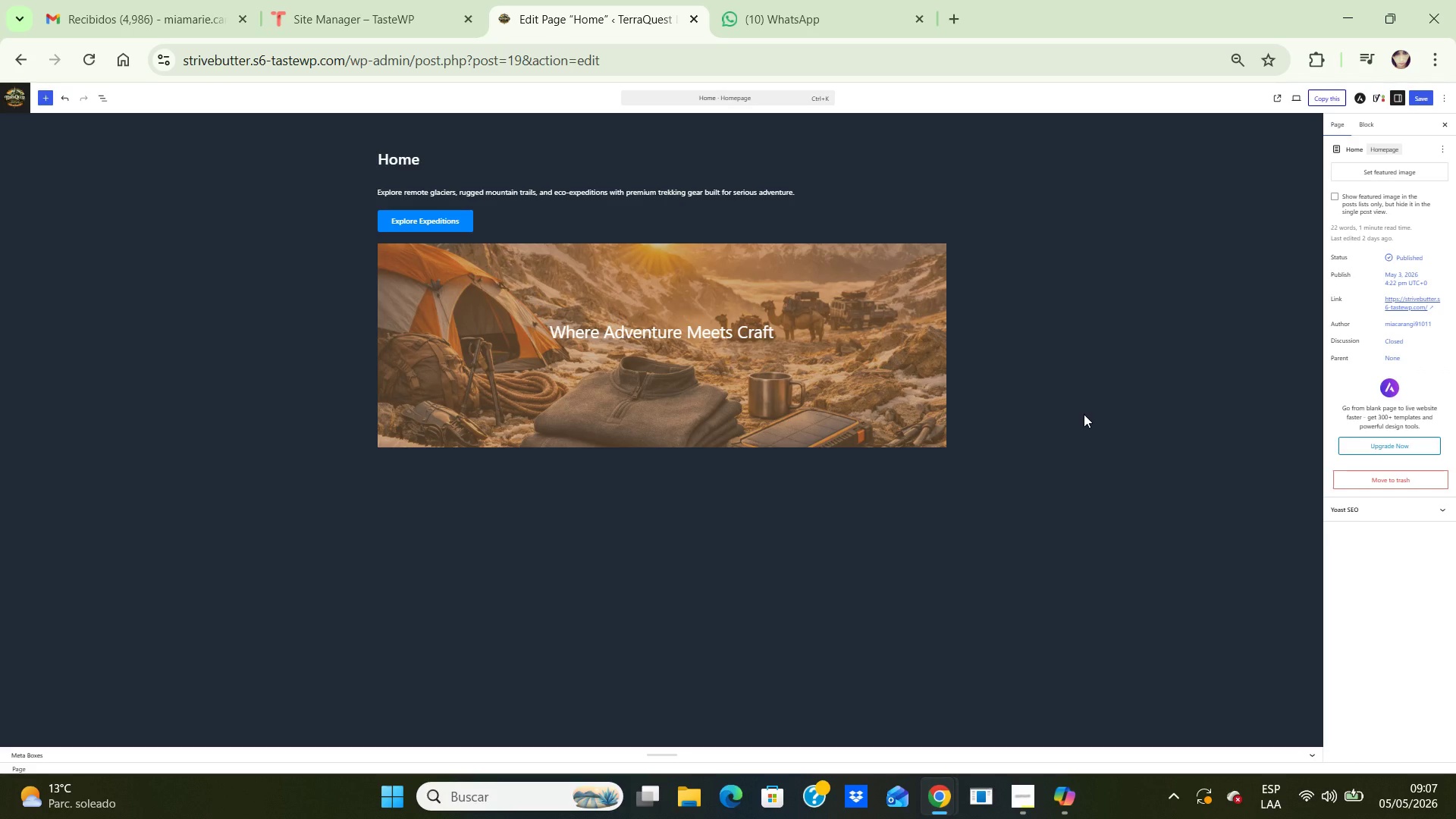 
left_click([871, 473])
 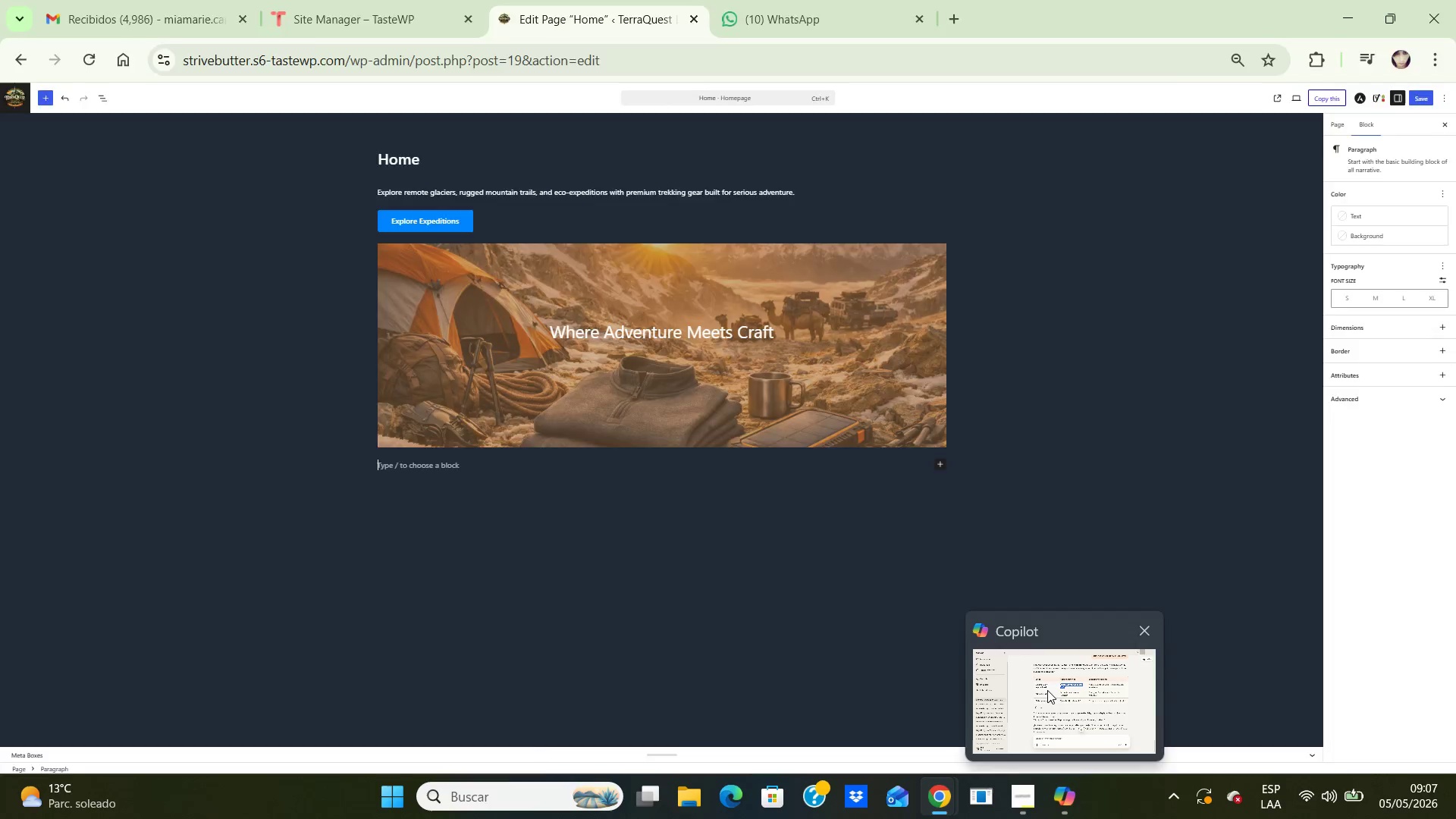 
left_click([1047, 690])
 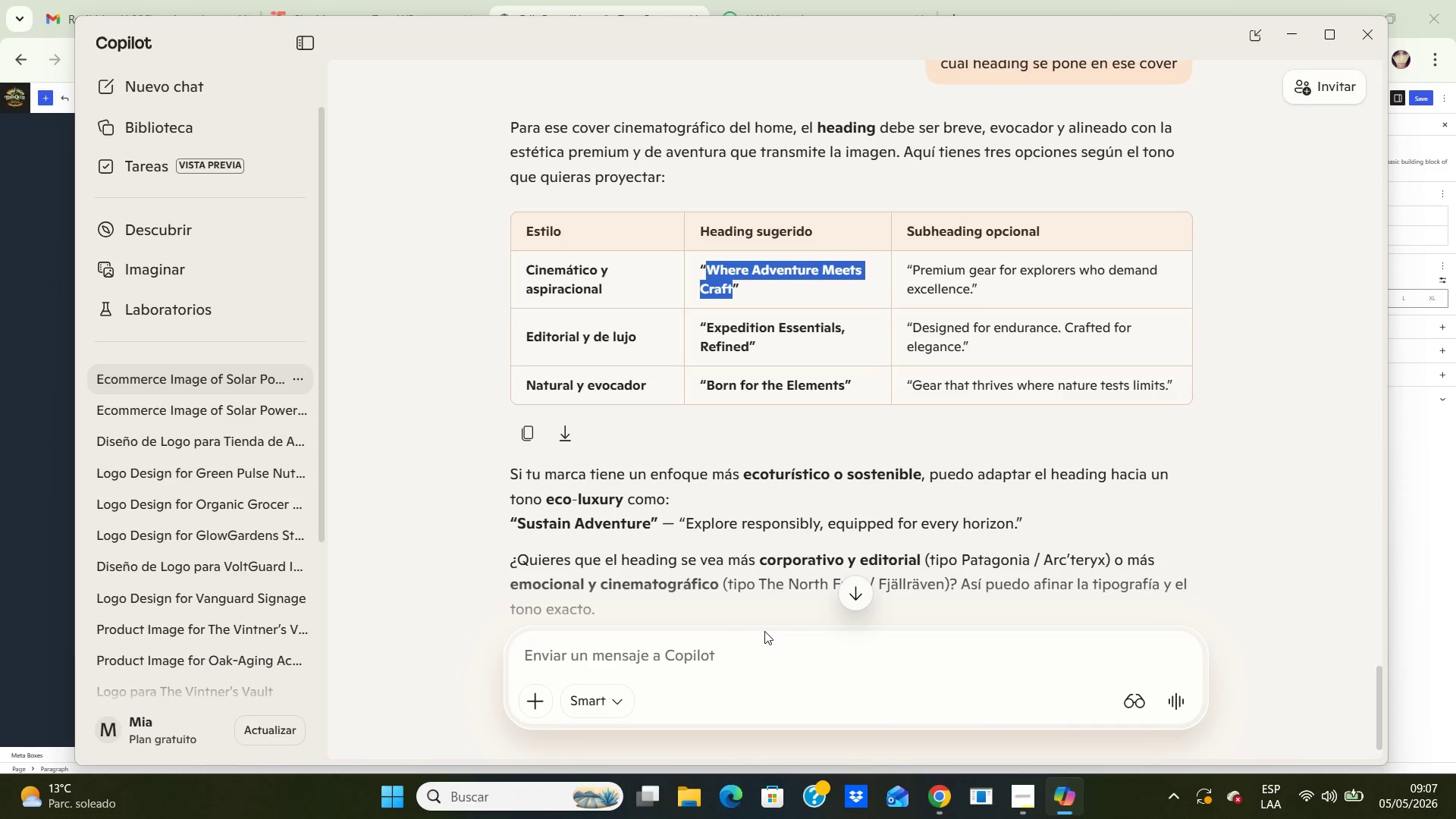 
left_click([764, 631])
 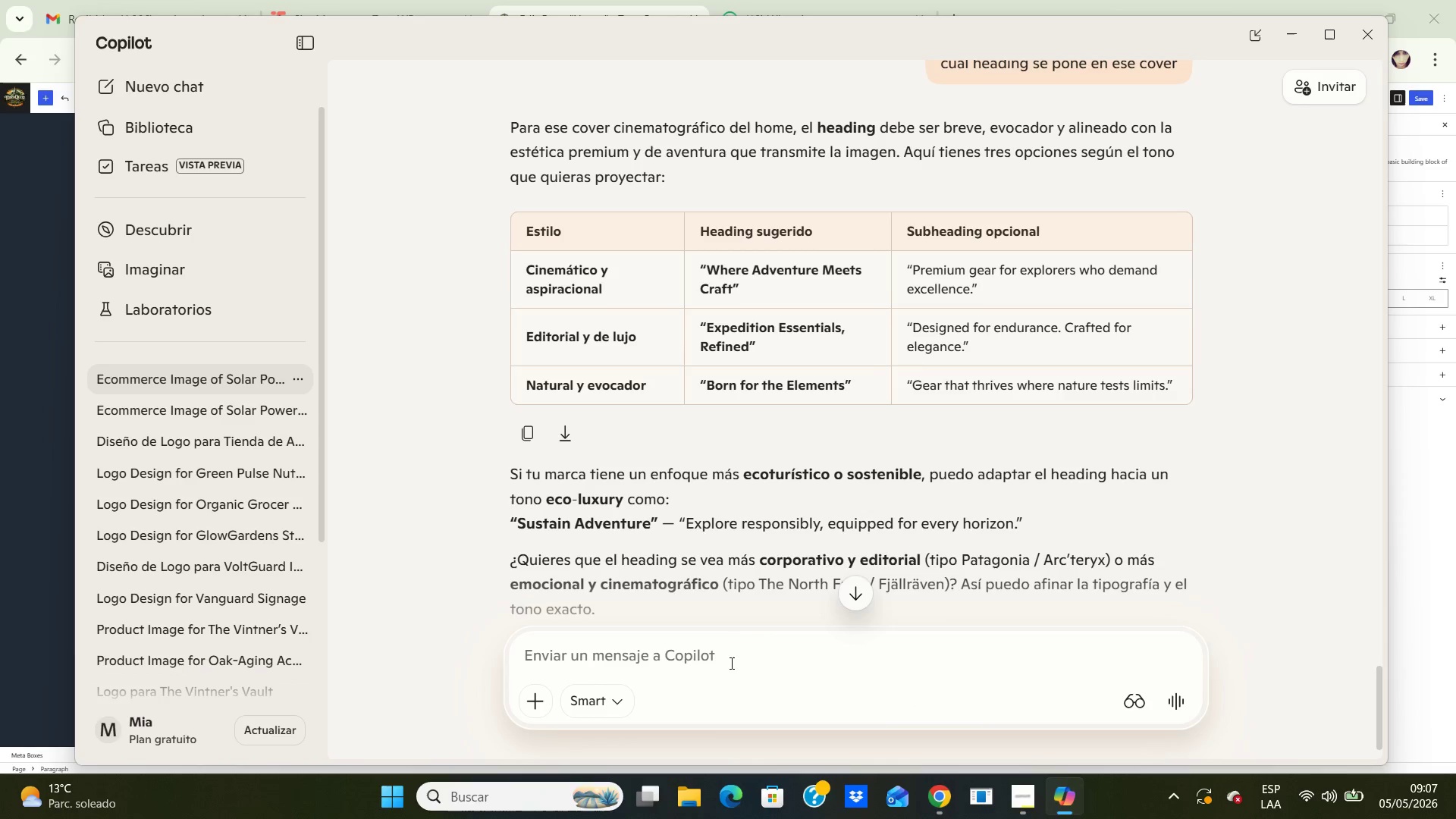 
left_click([730, 663])
 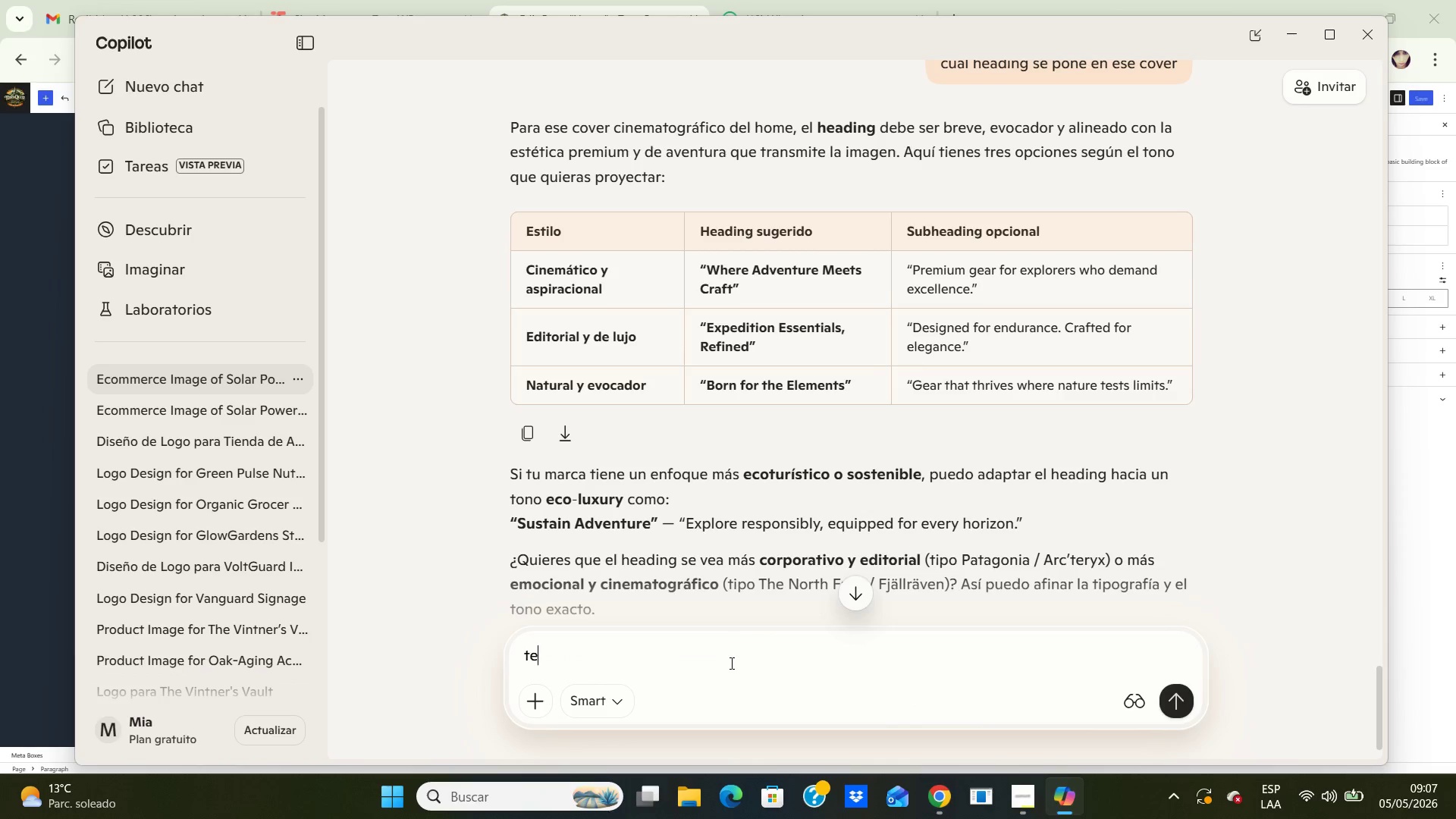 
type(texto para poner debajo del cover humanizado)
 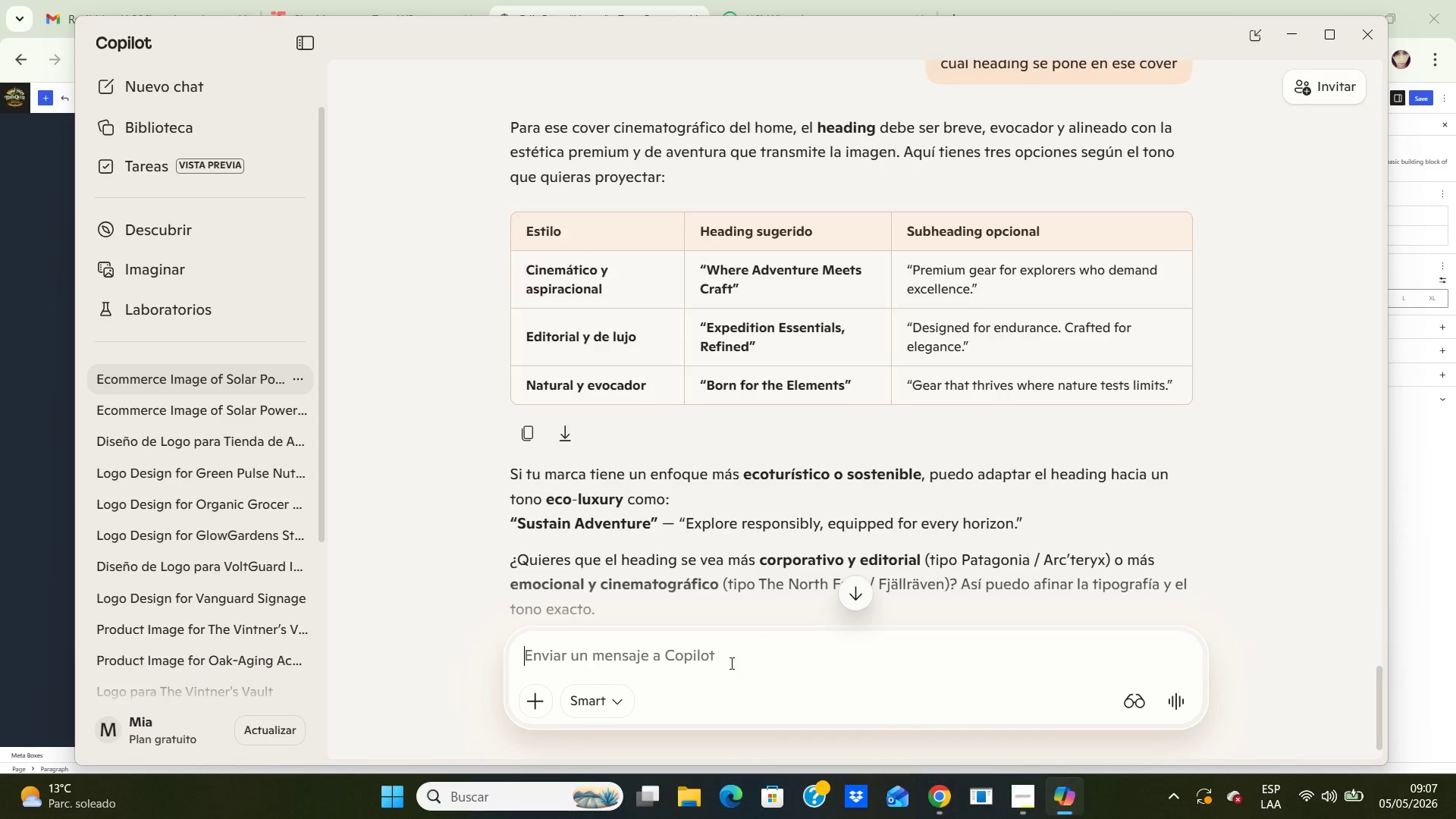 
key(Enter)
 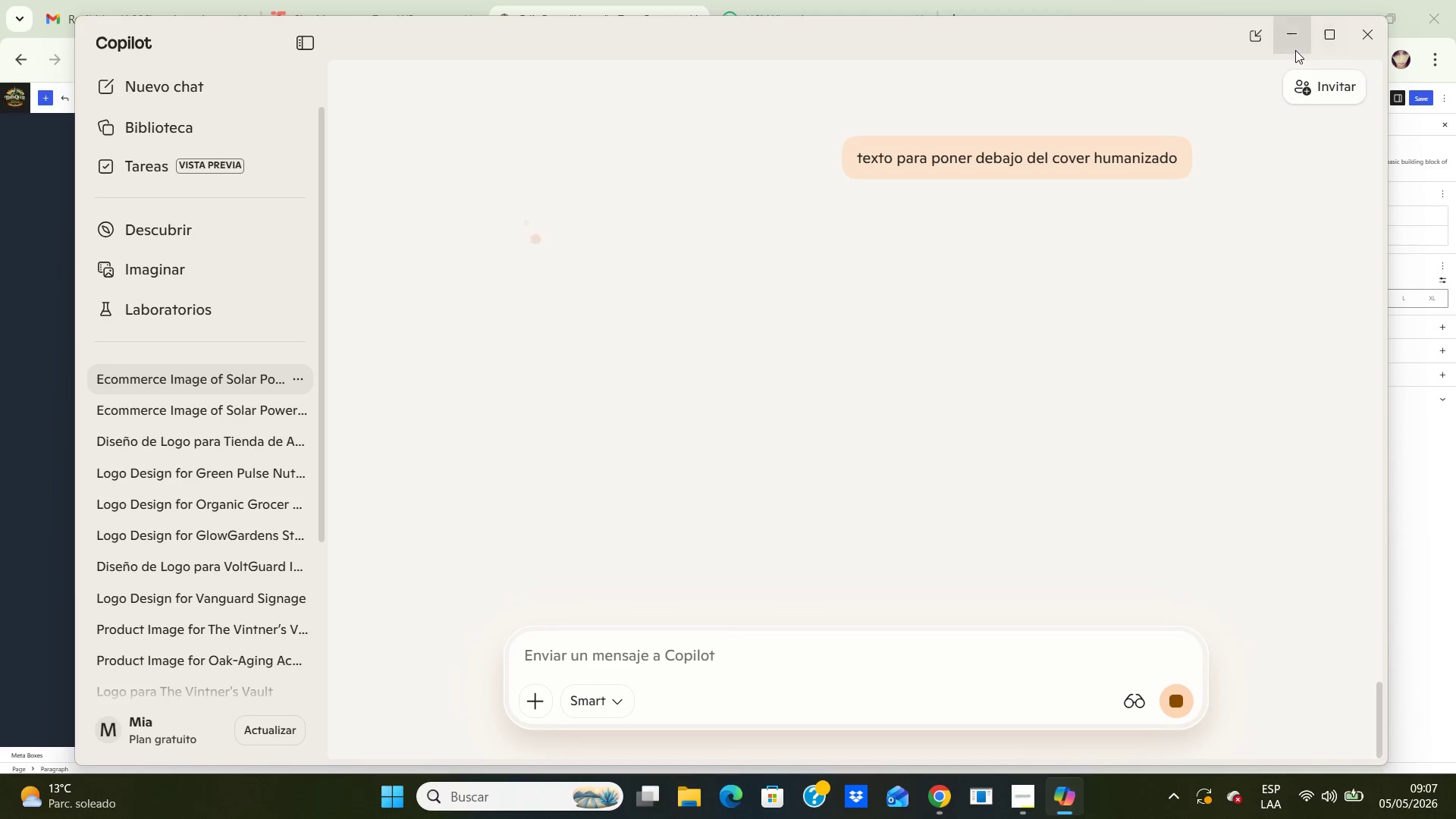 
left_click([1295, 27])
 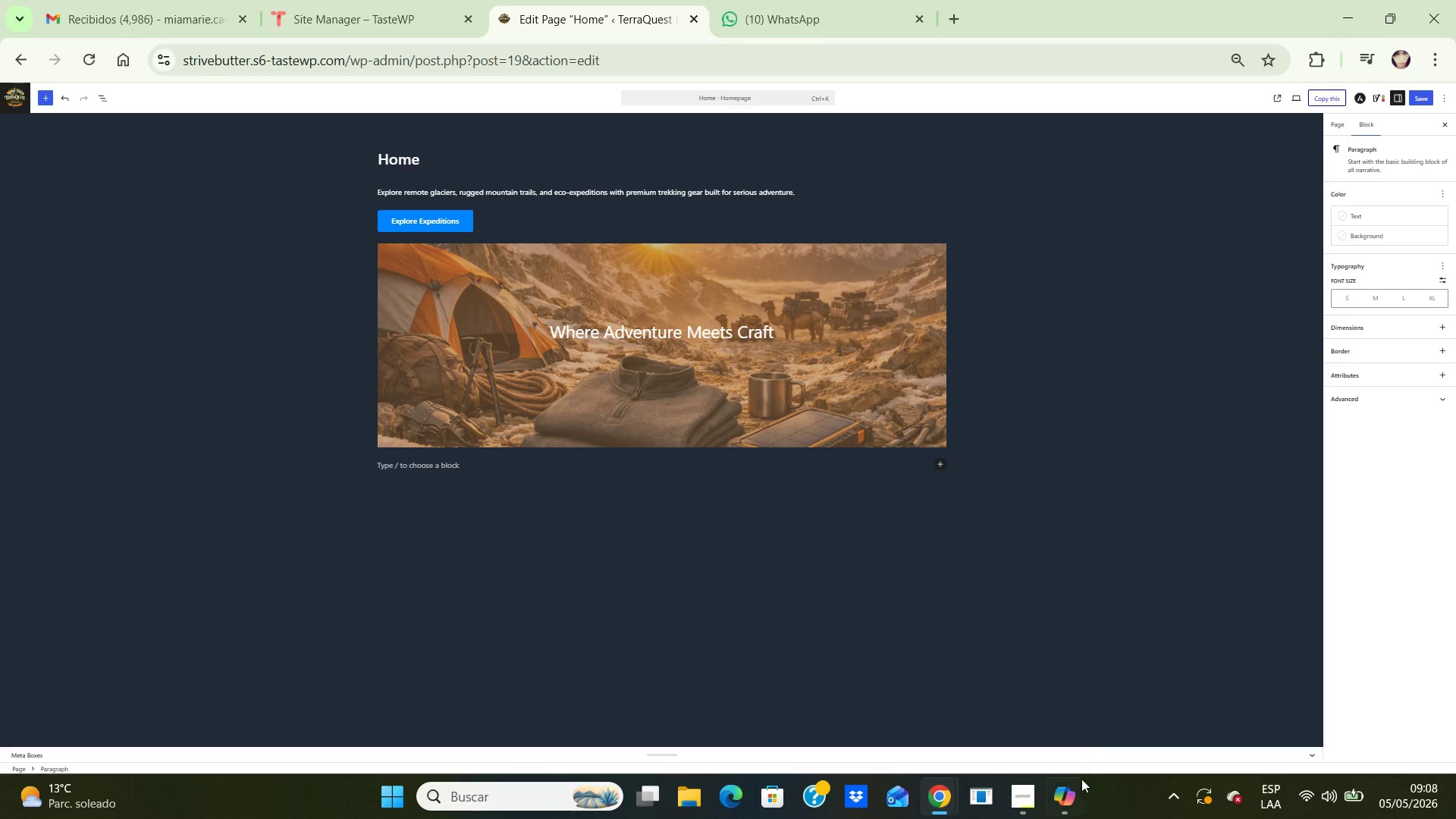 
wait(25.98)
 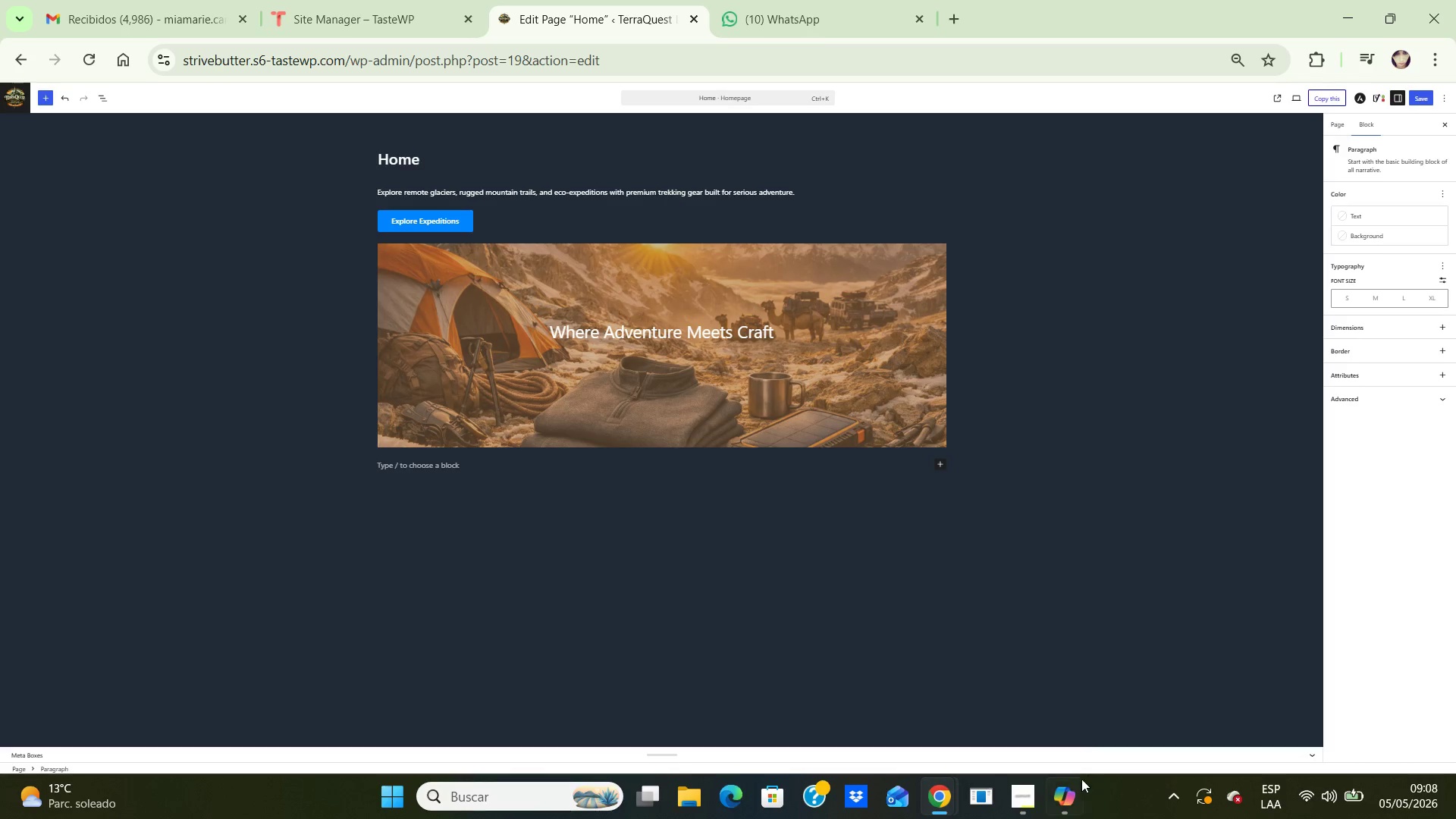 
left_click([1057, 812])
 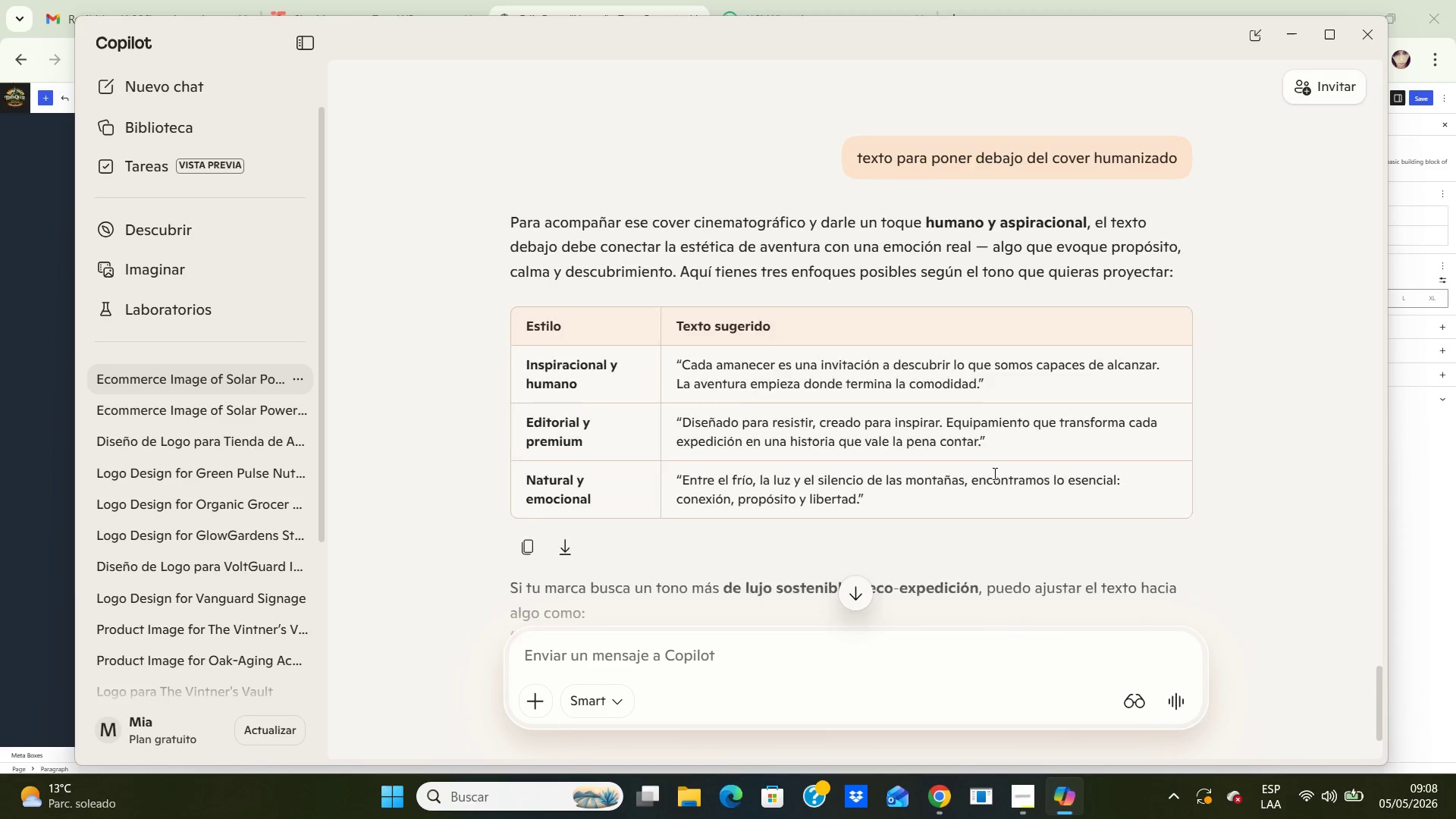 
scroll: coordinate [993, 473], scroll_direction: down, amount: 6.0
 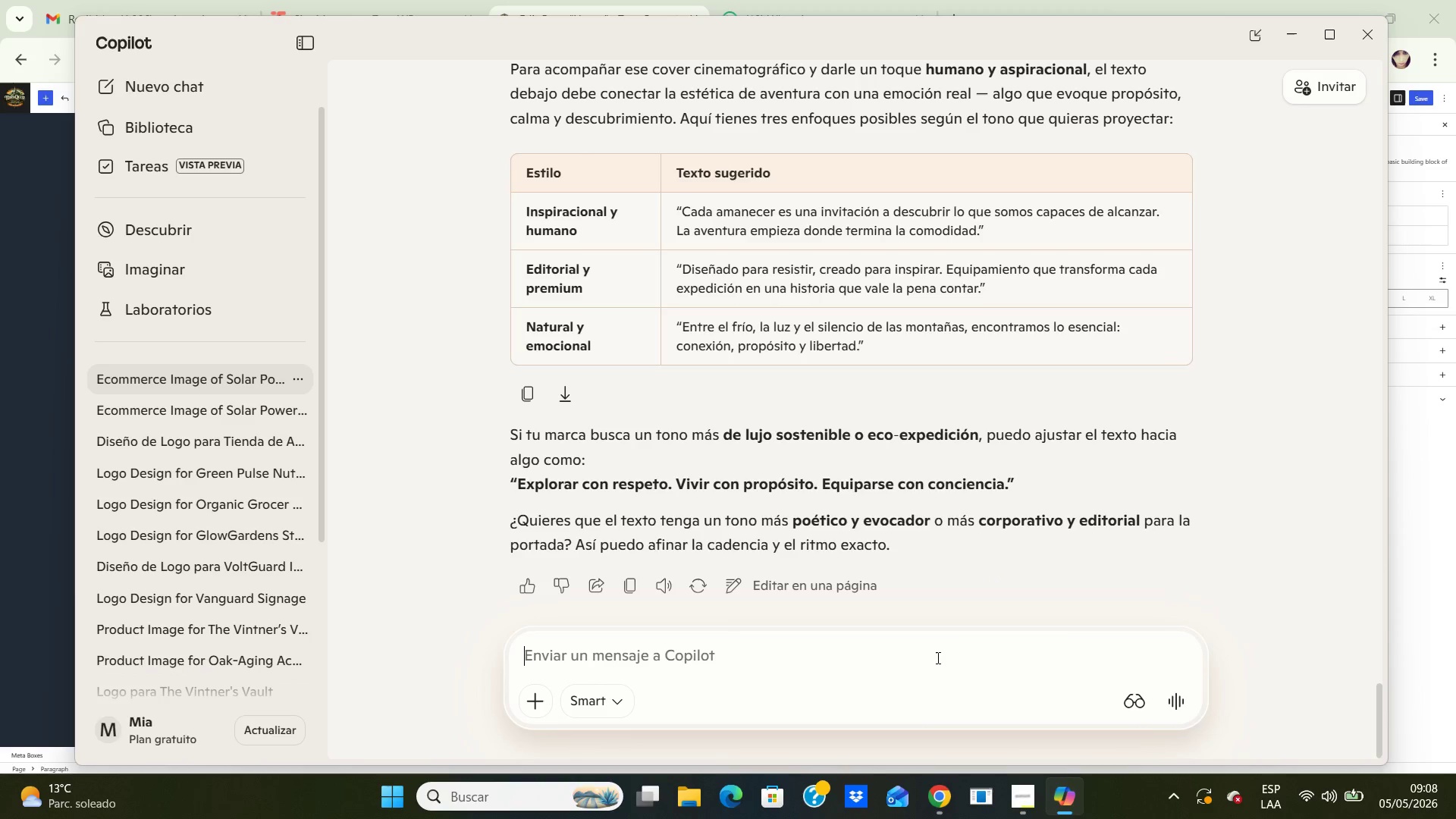 
type(en ingles)
 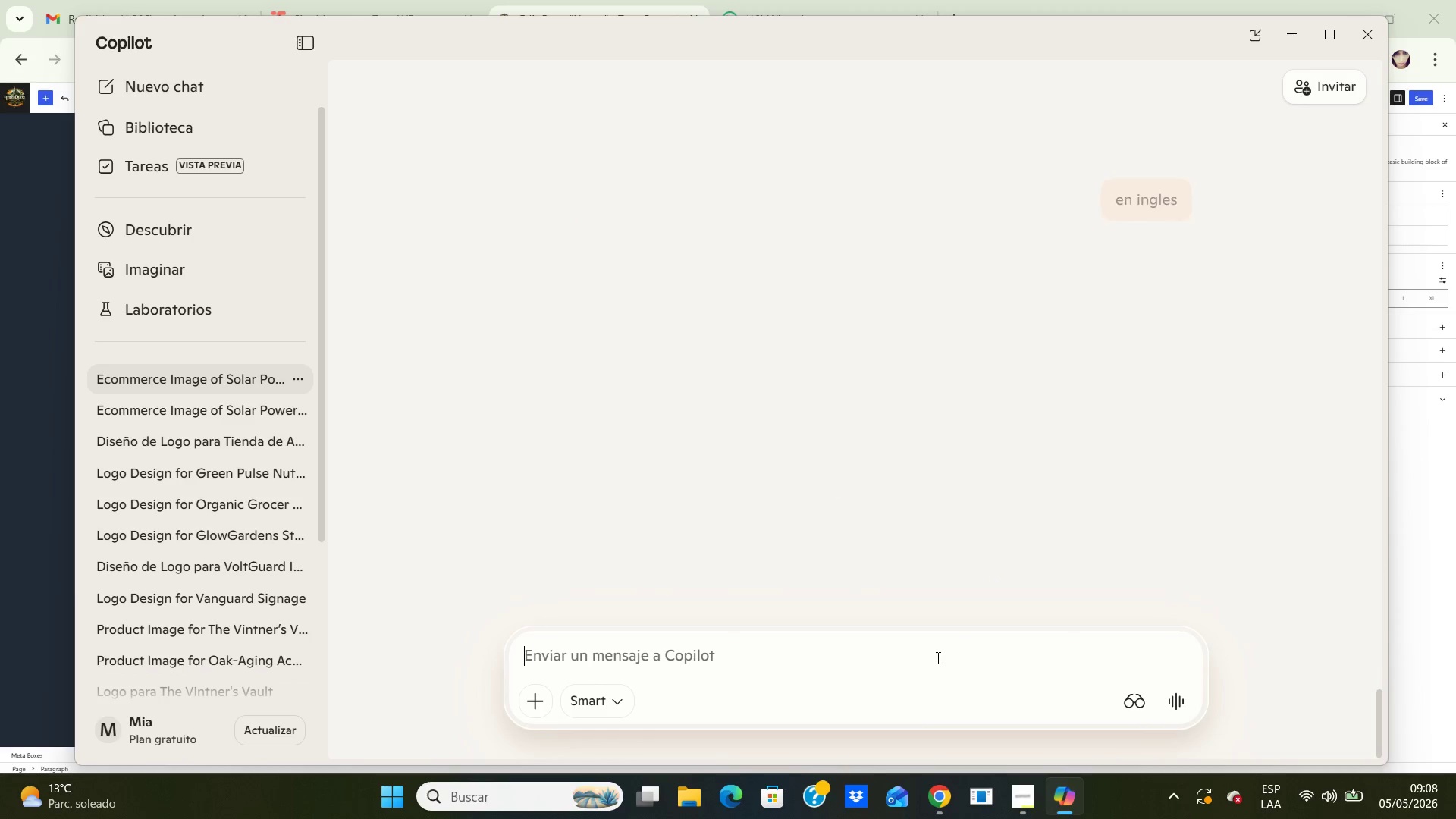 
key(Enter)
 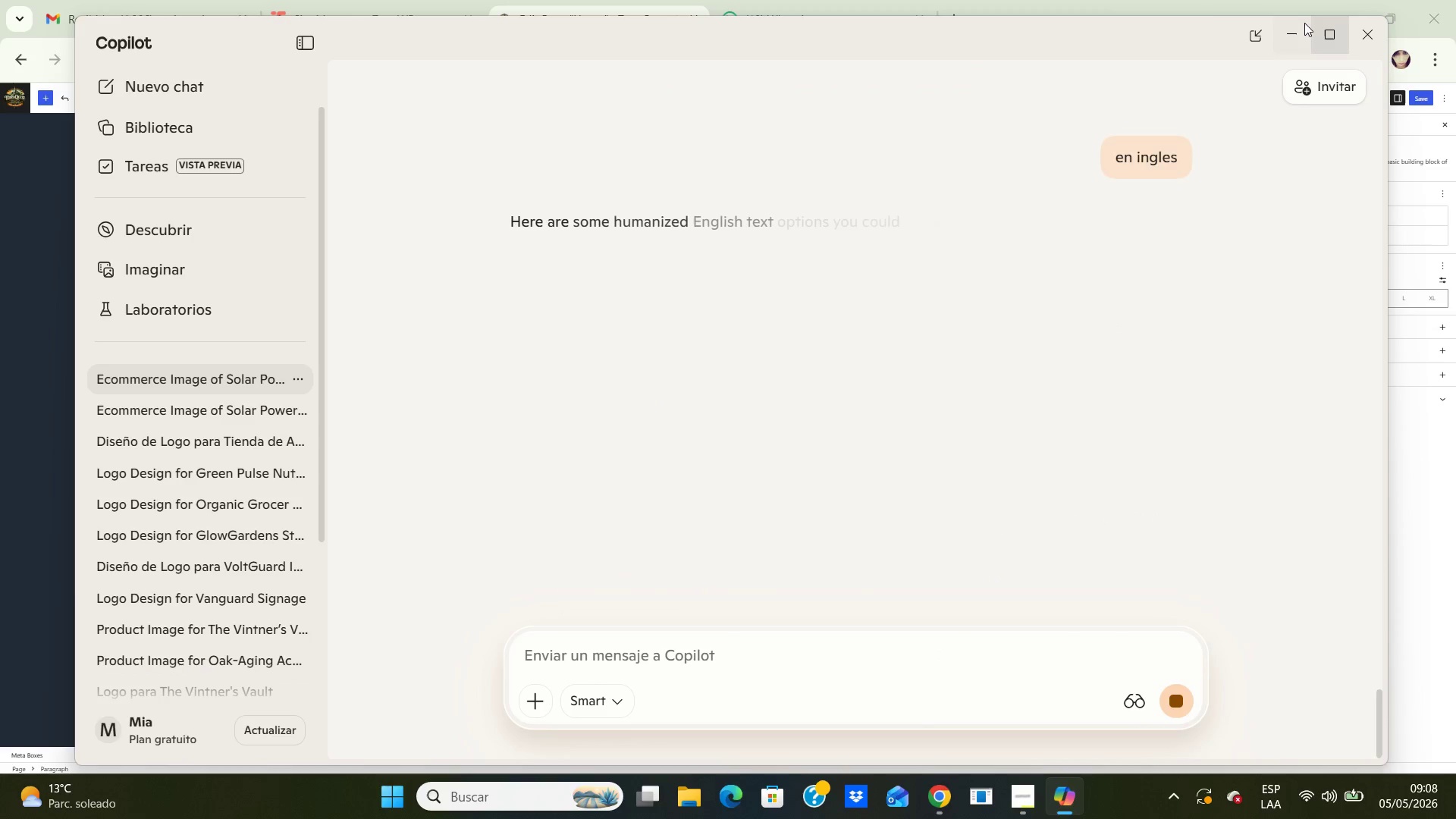 
left_click_drag(start_coordinate=[1302, 23], to_coordinate=[1298, 67])
 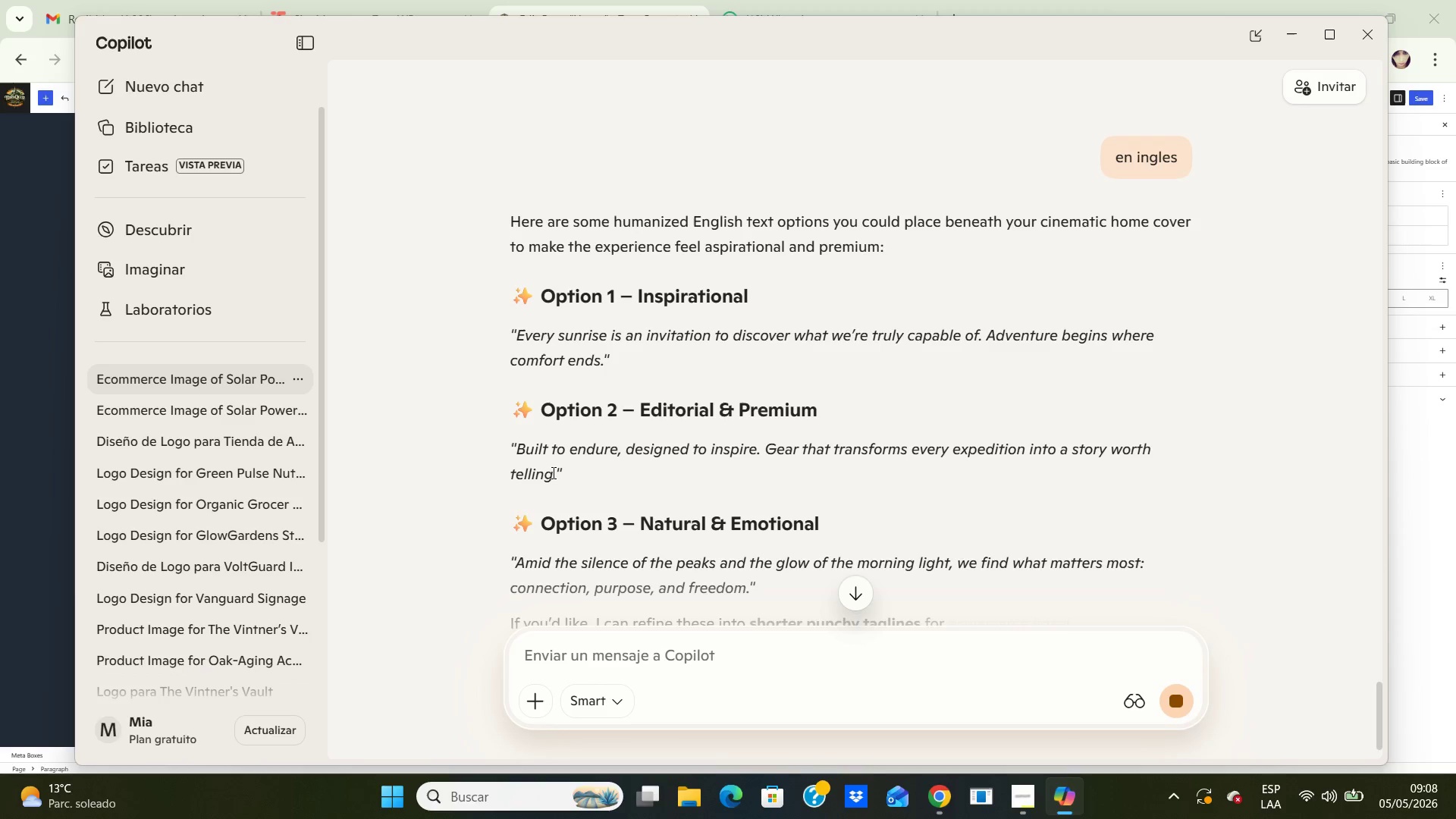 
wait(5.92)
 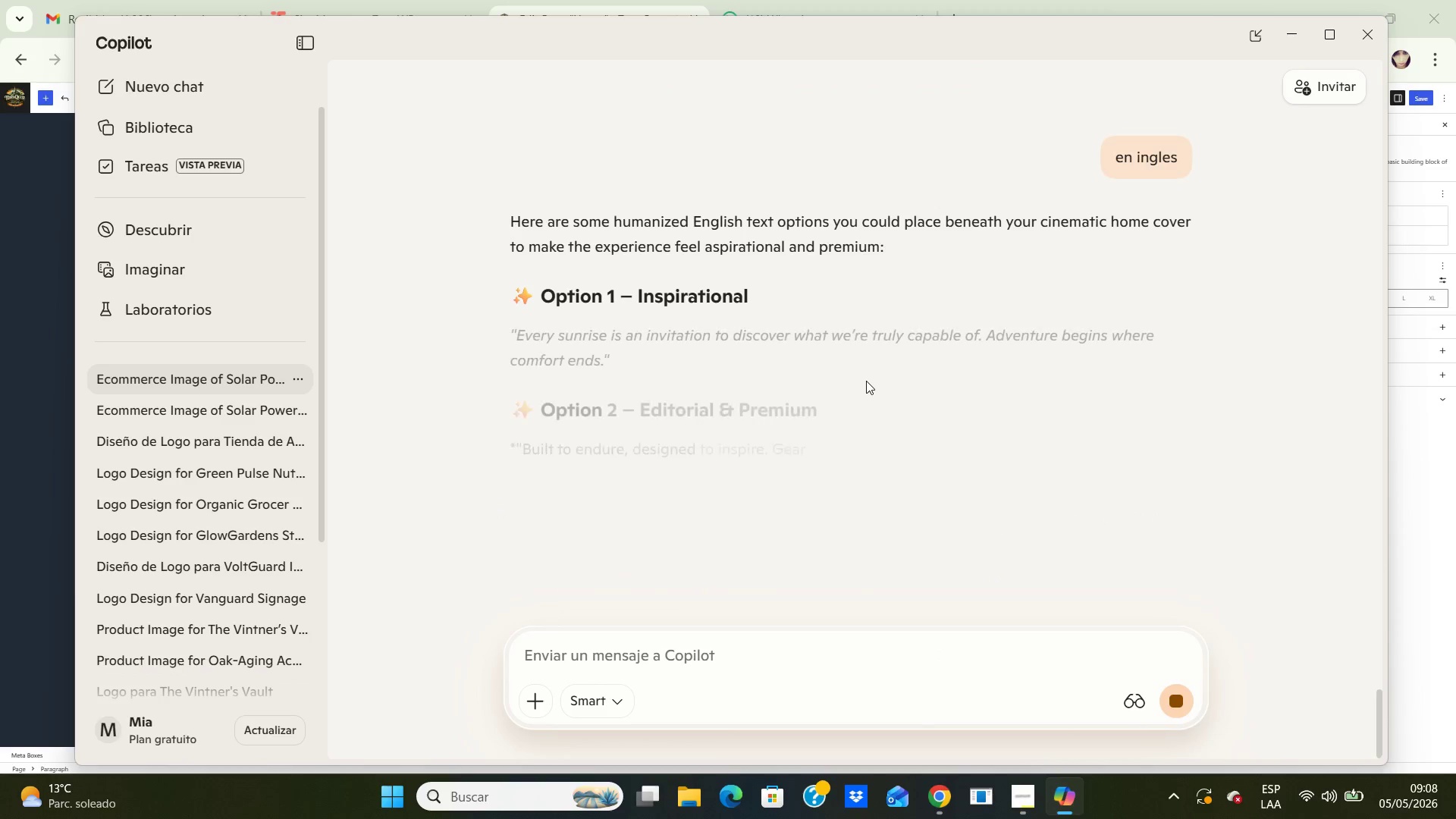 
scroll: coordinate [552, 472], scroll_direction: down, amount: 2.0
 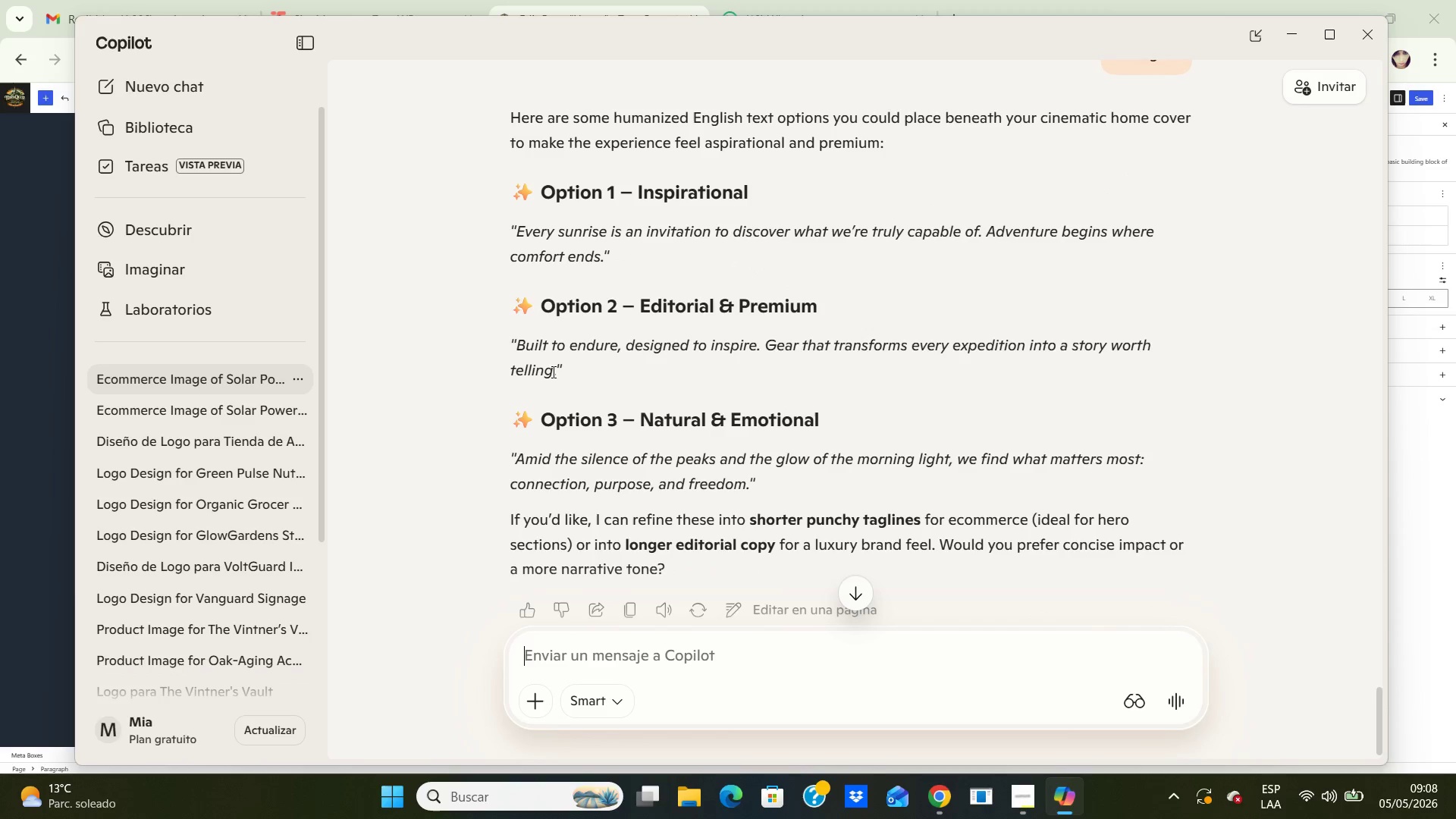 
left_click_drag(start_coordinate=[552, 372], to_coordinate=[516, 342])
 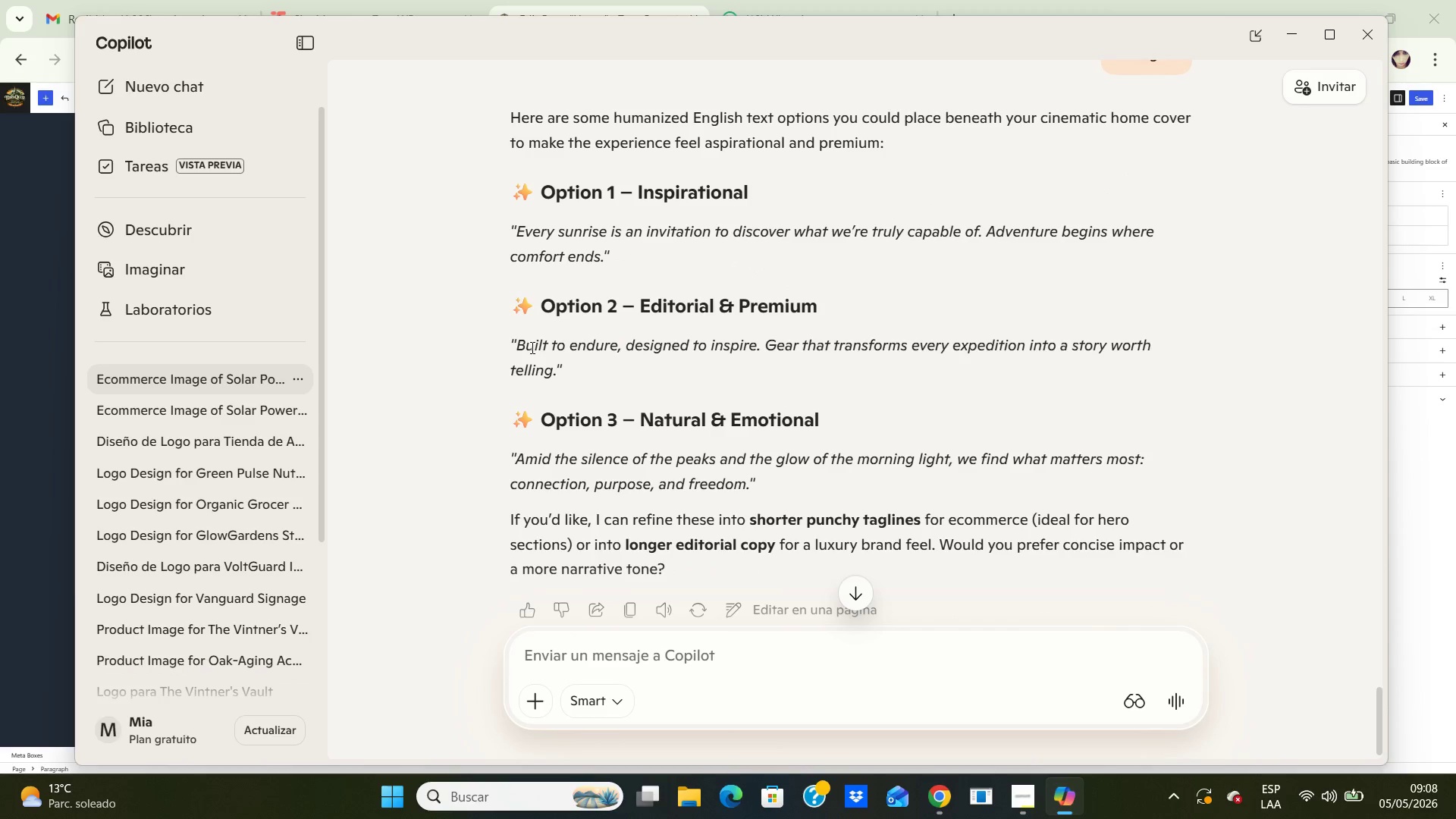 
key(Control+C)
 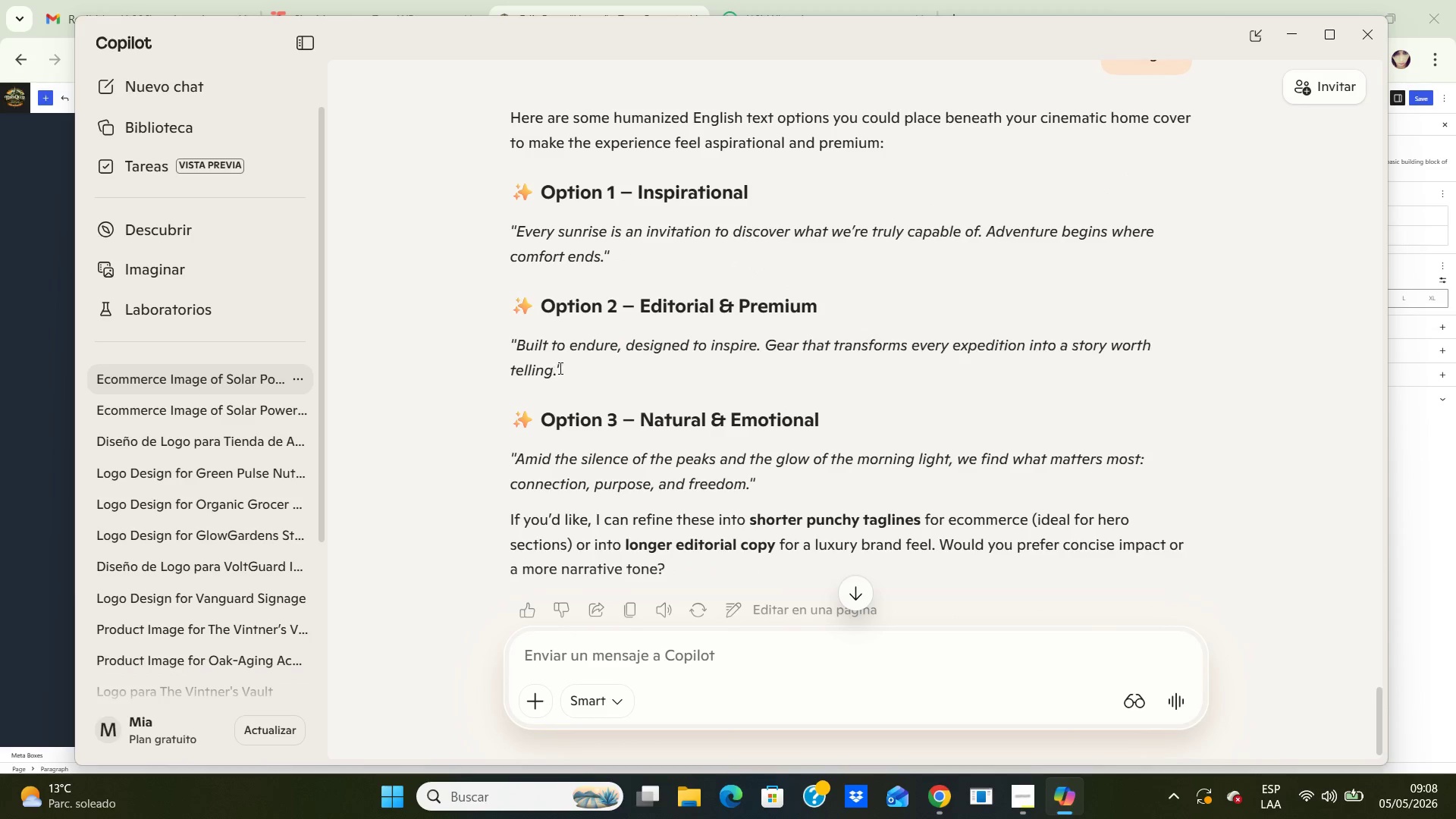 
left_click_drag(start_coordinate=[559, 368], to_coordinate=[519, 342])
 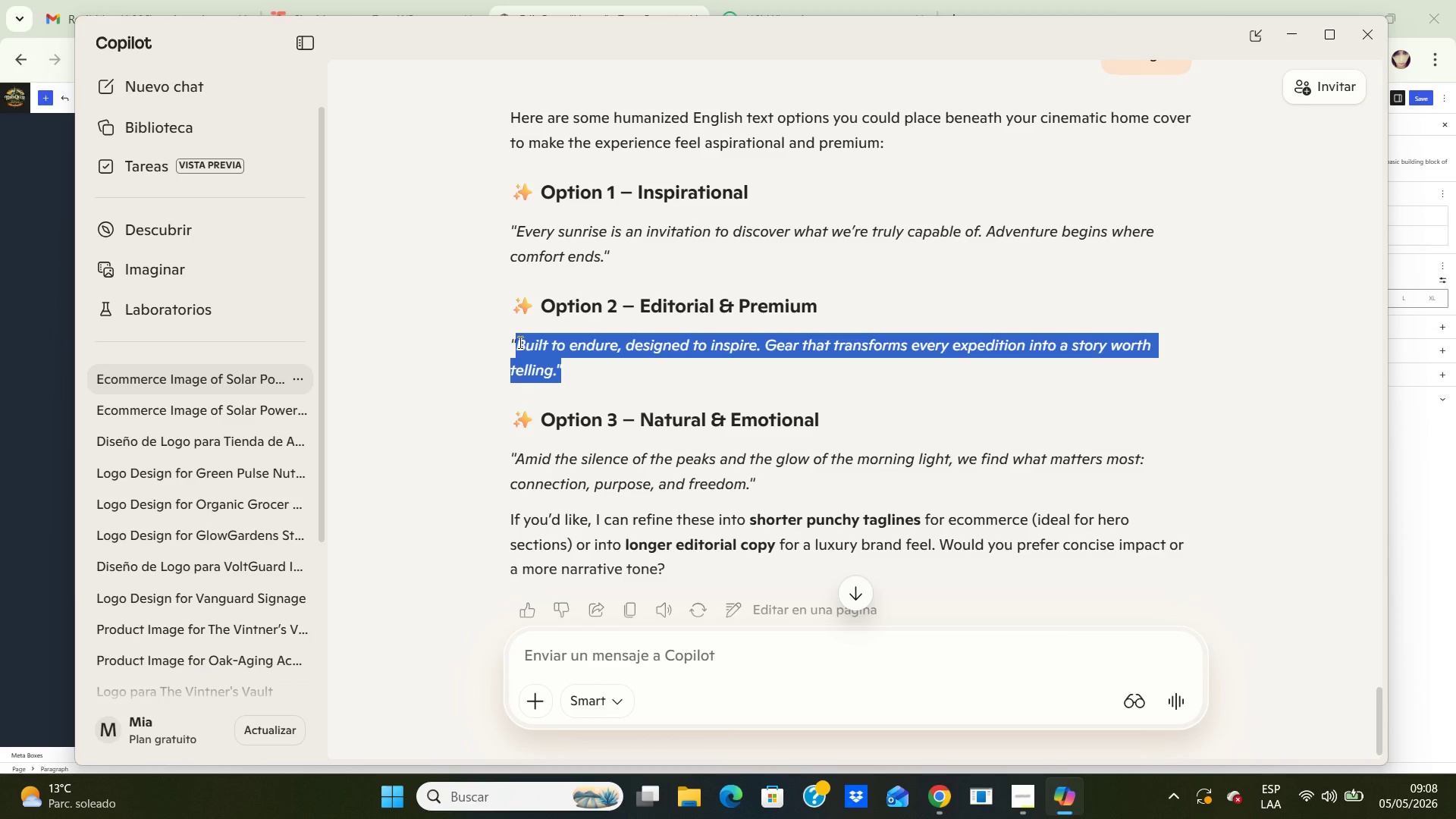 
key(Control+C)
 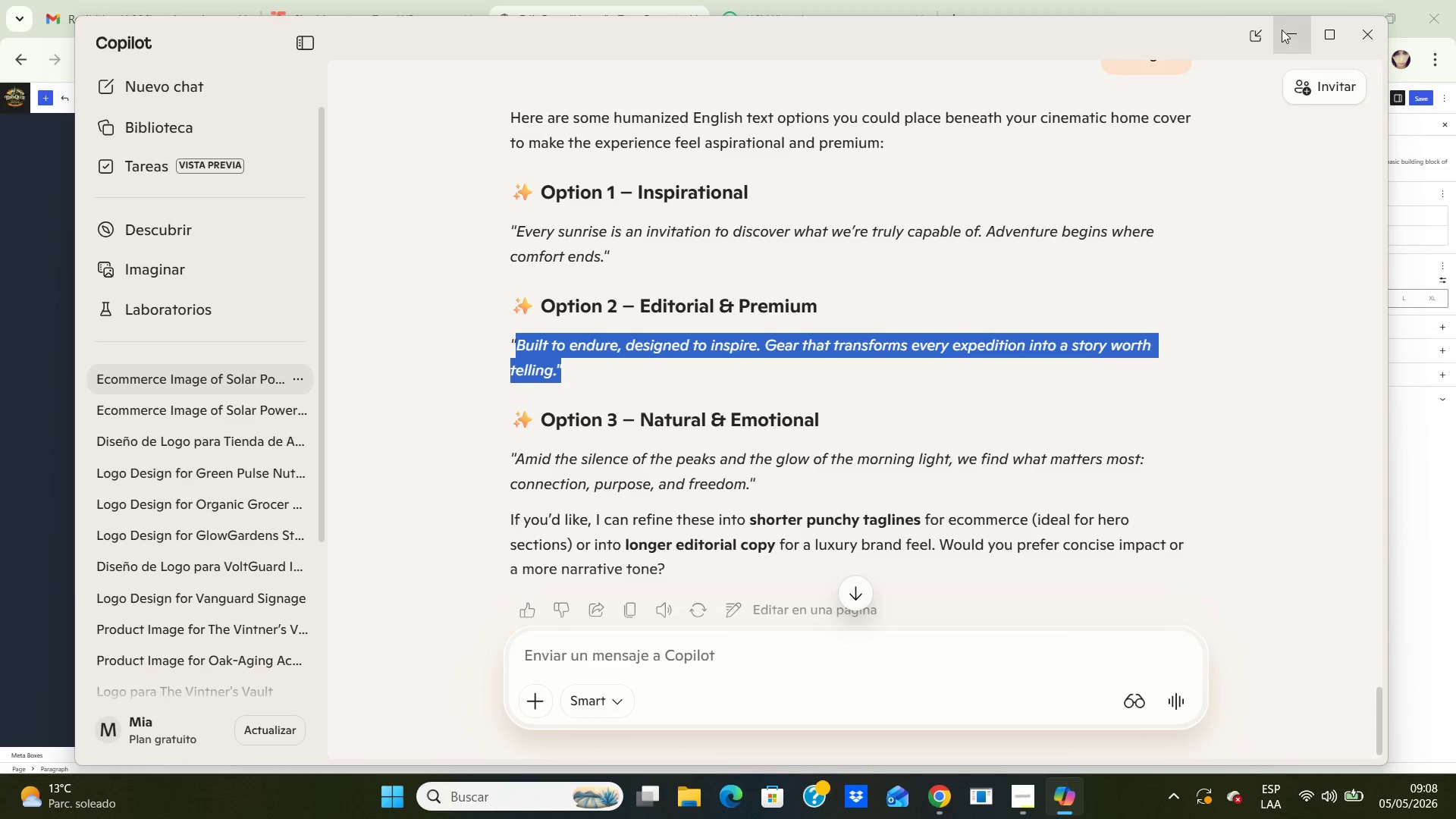 
left_click([1282, 30])
 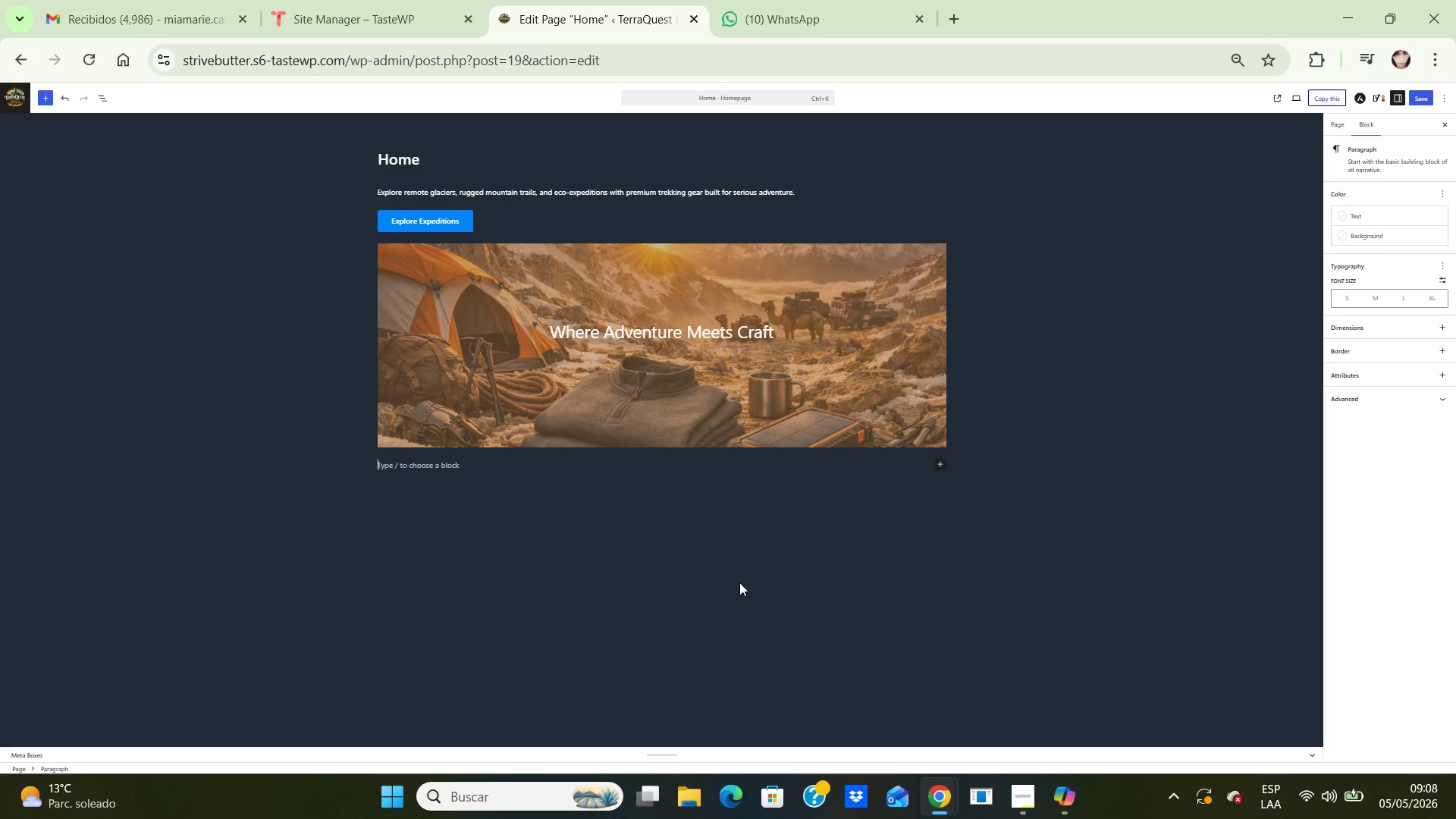 
key(Control+V)
 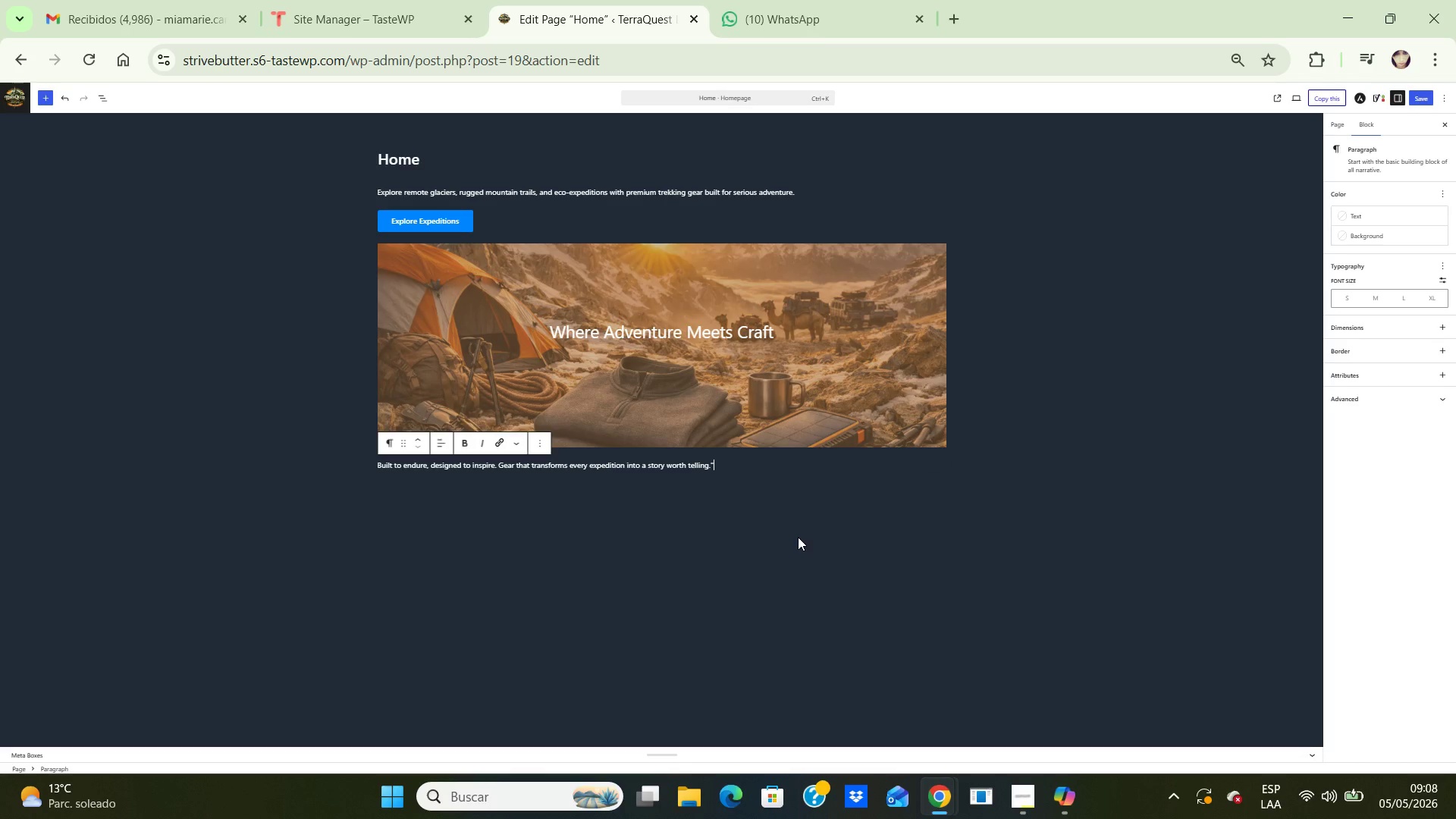 
left_click([798, 537])
 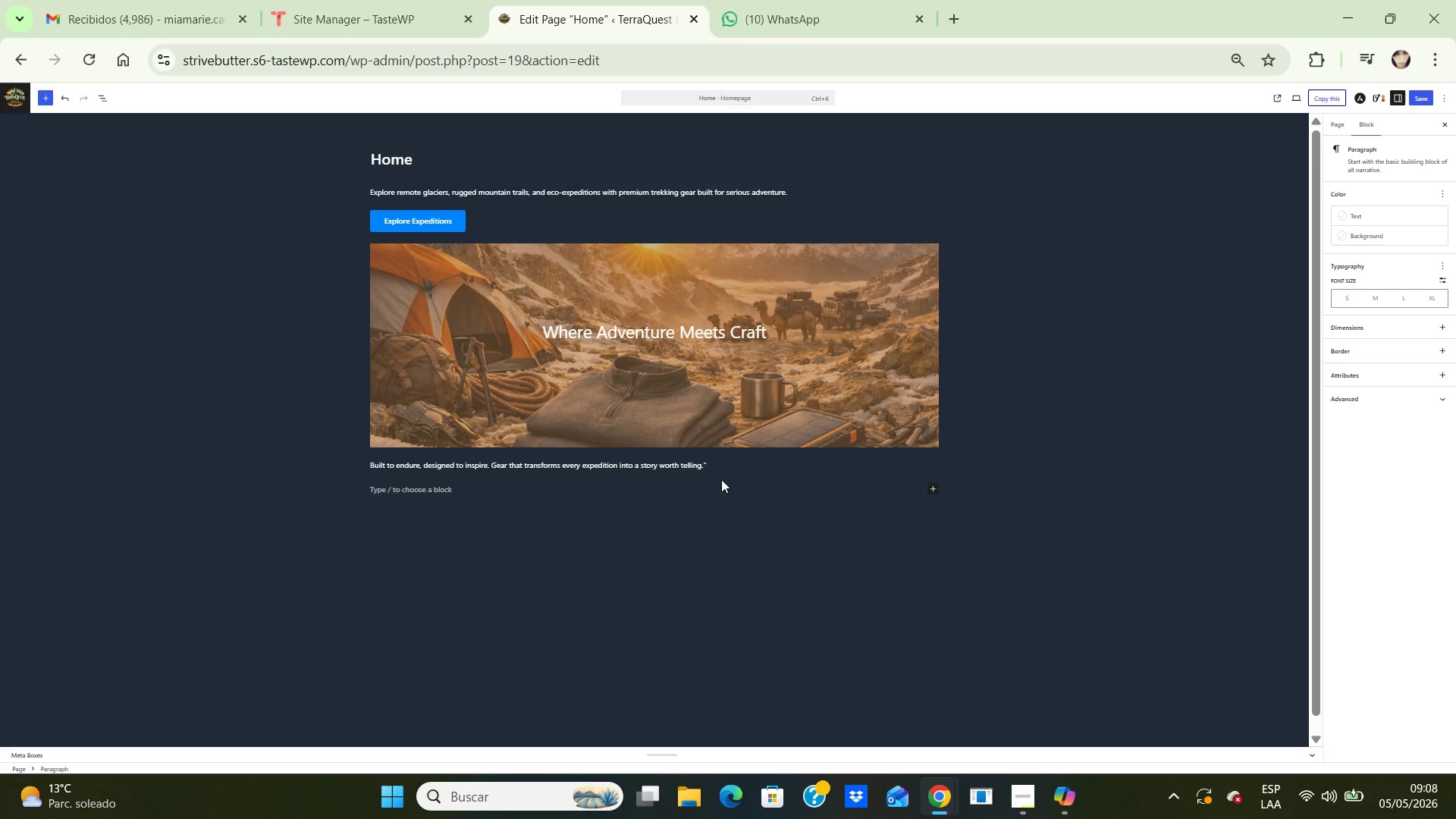 
left_click([718, 470])
 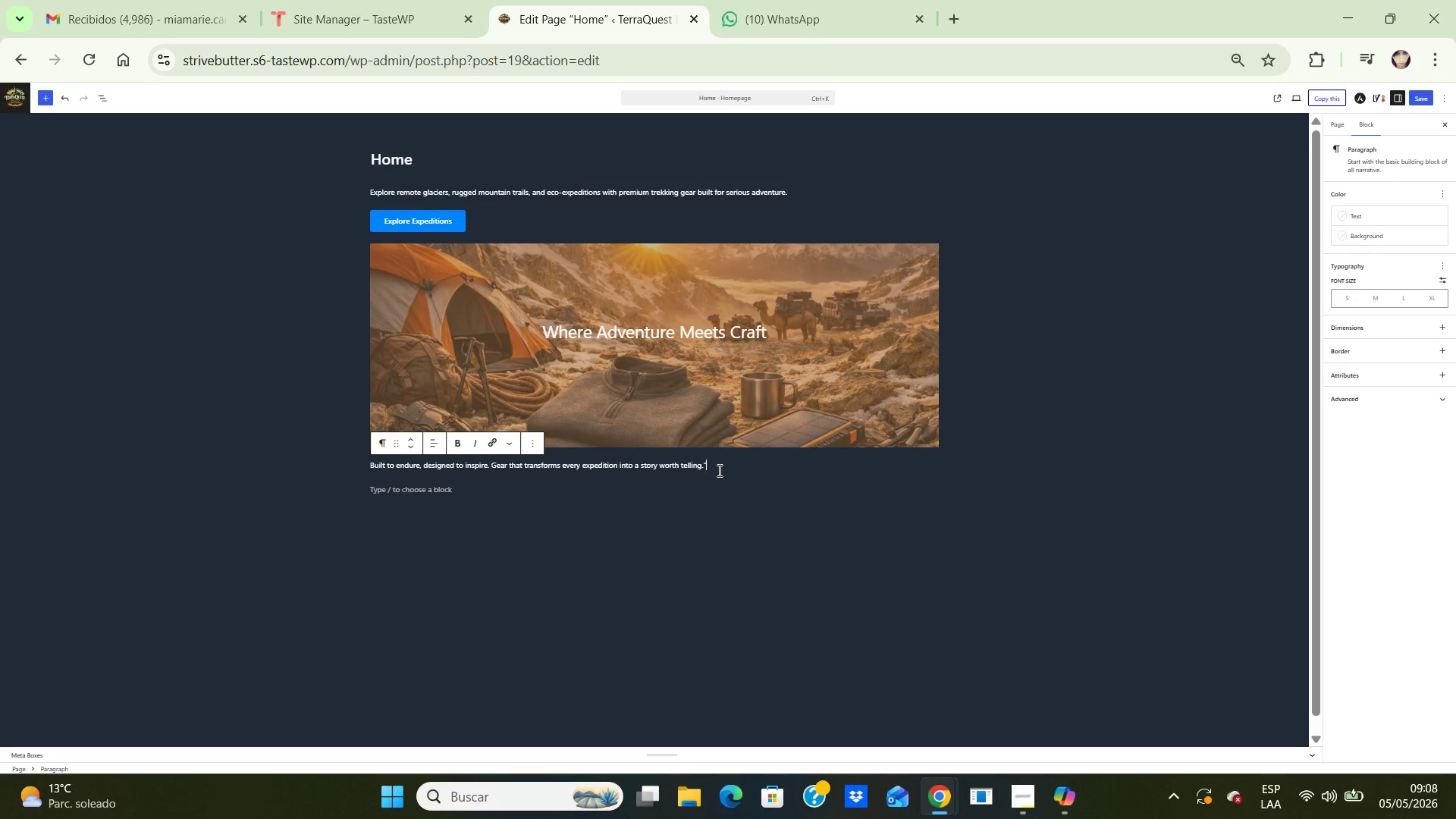 
key(Backspace)
 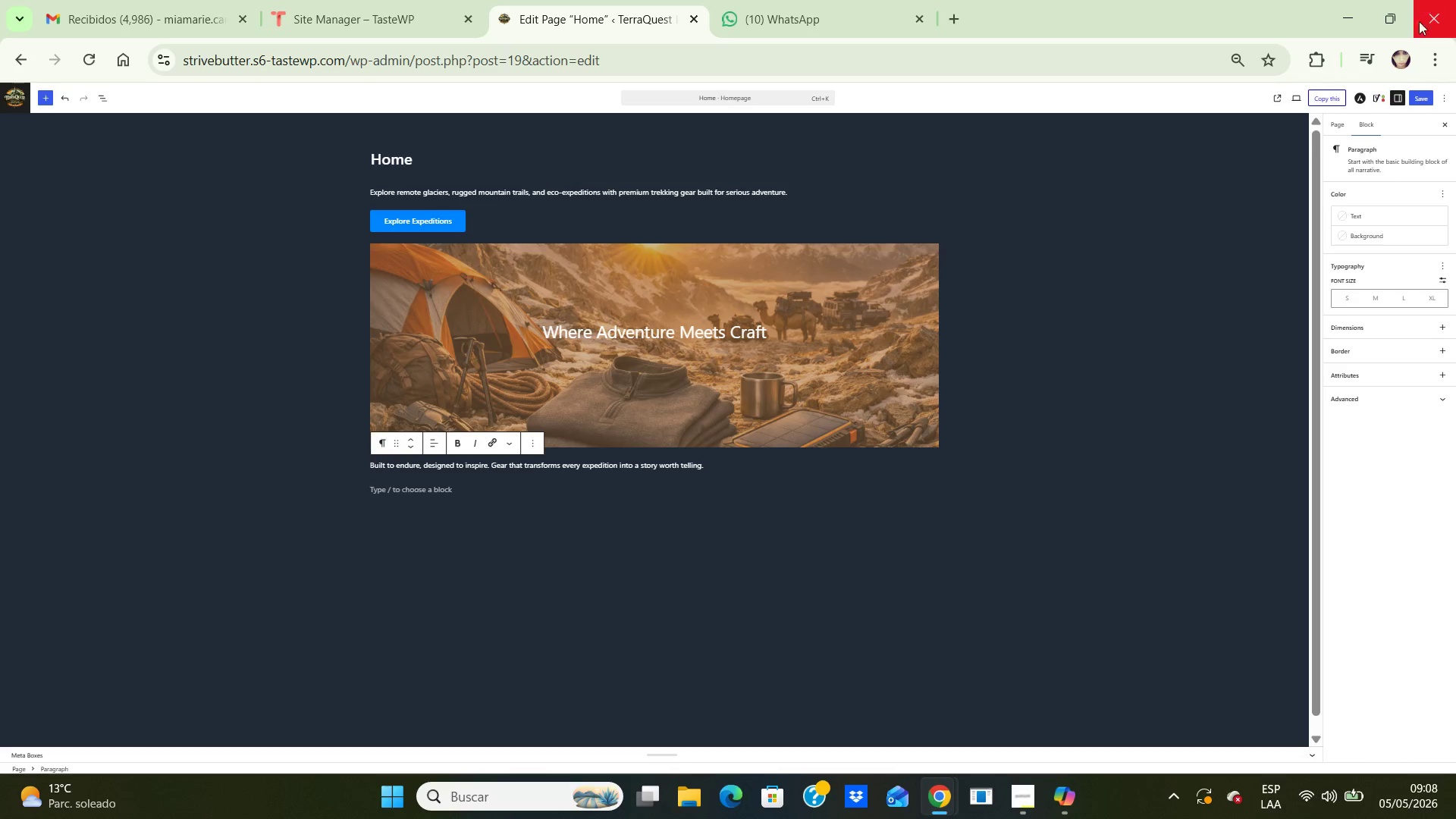 
left_click([1418, 102])
 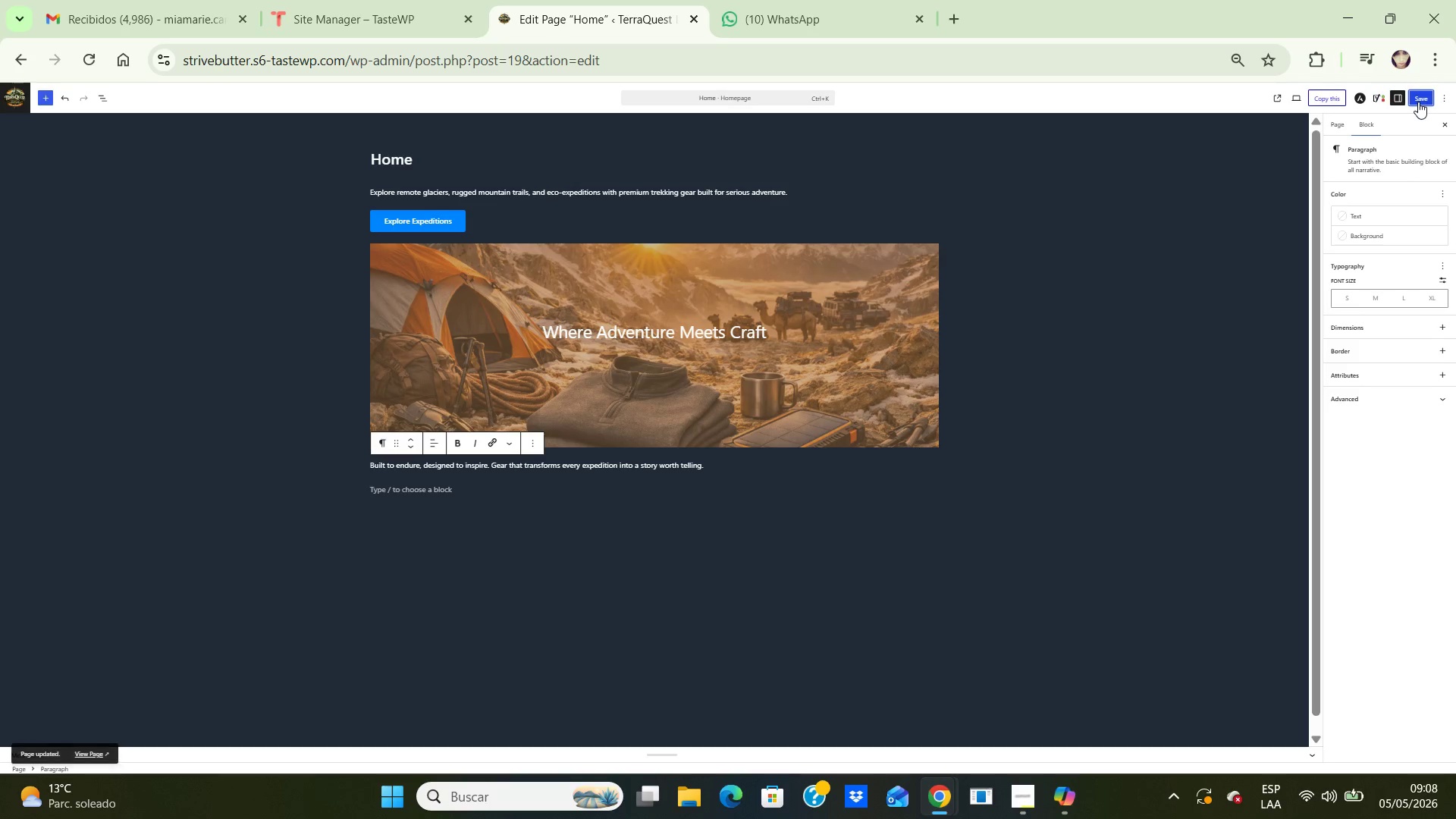 
left_click([1418, 102])
 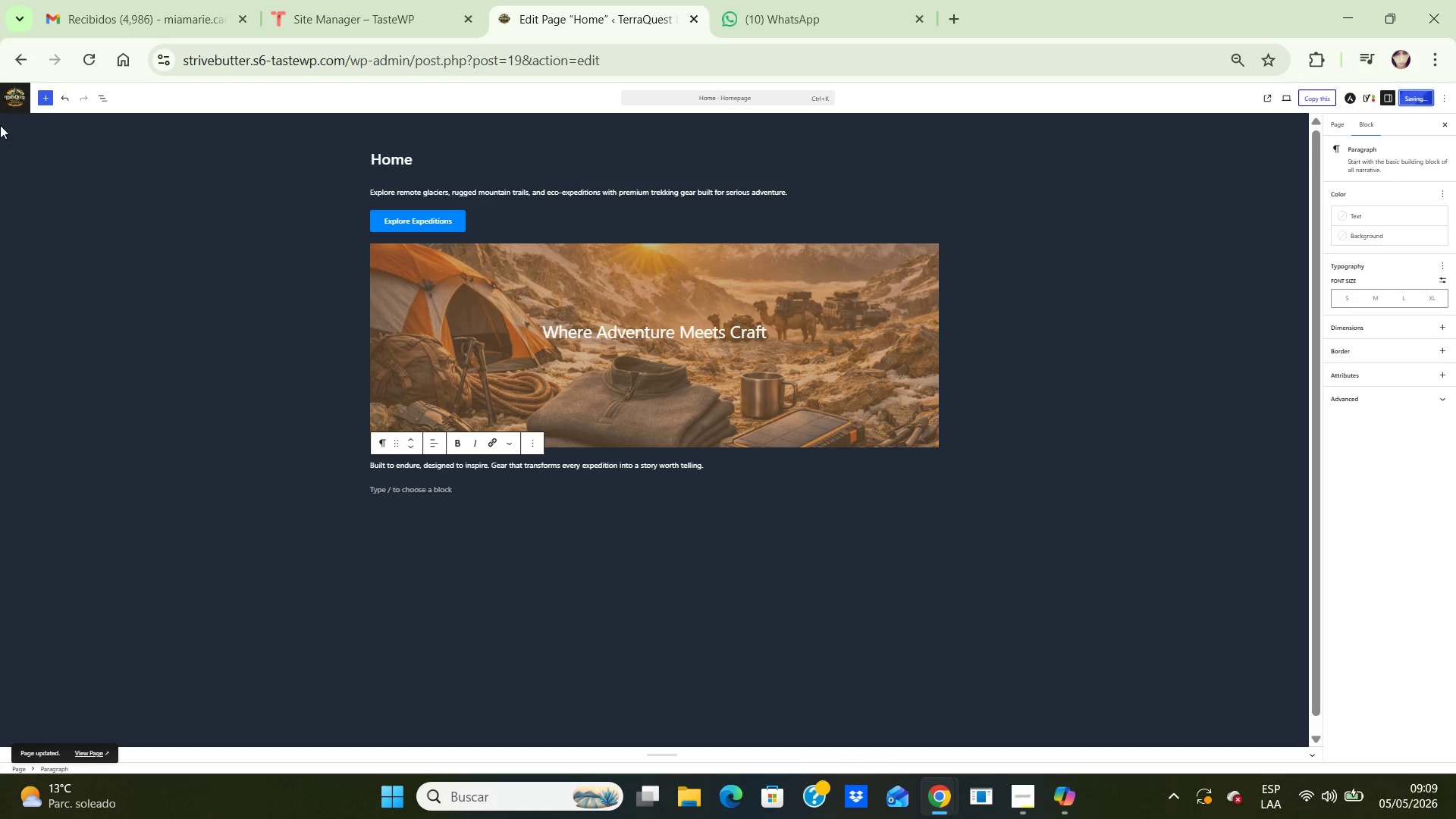 
mouse_move([19, 124])
 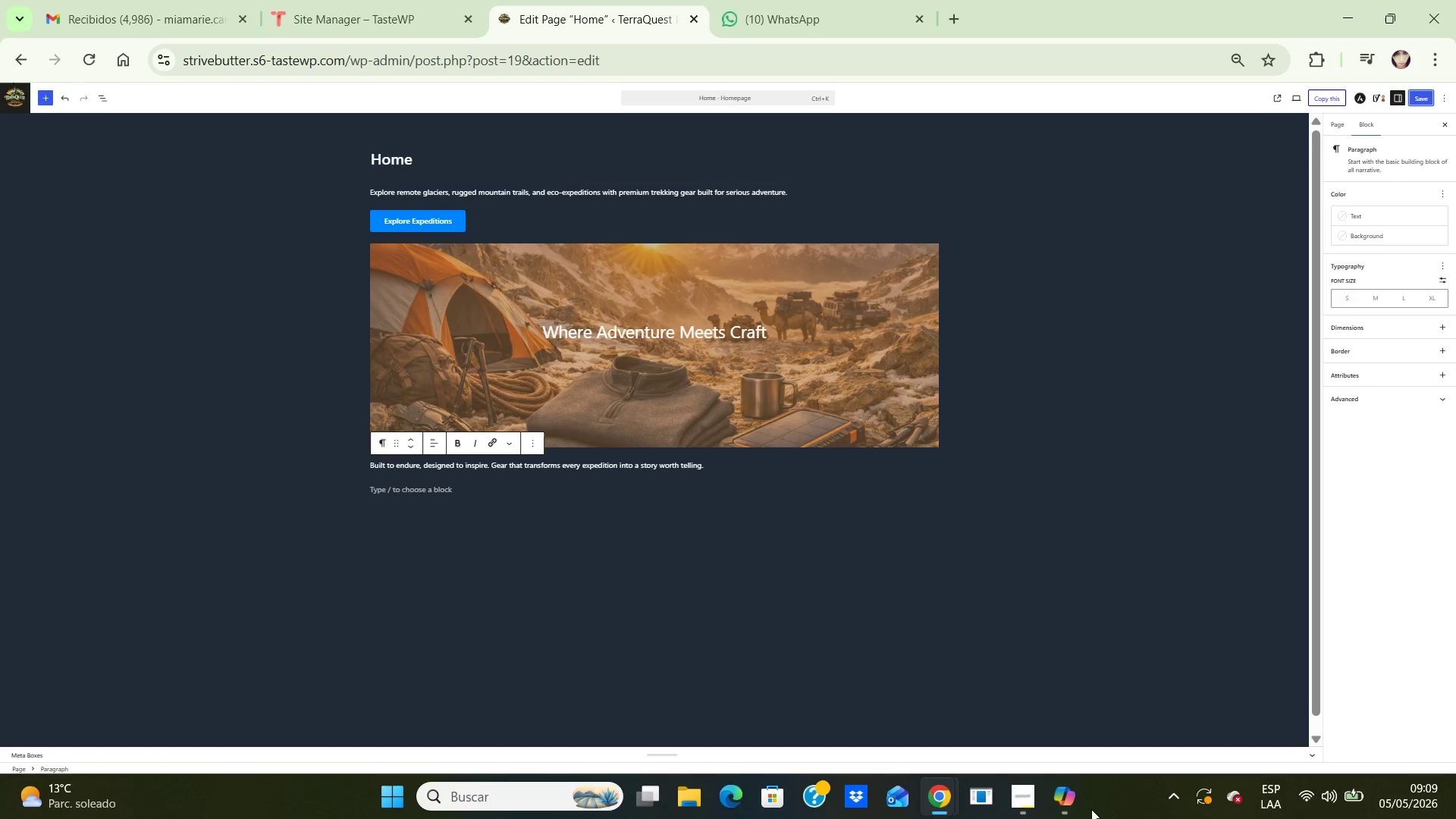 
mouse_move([1039, 799])
 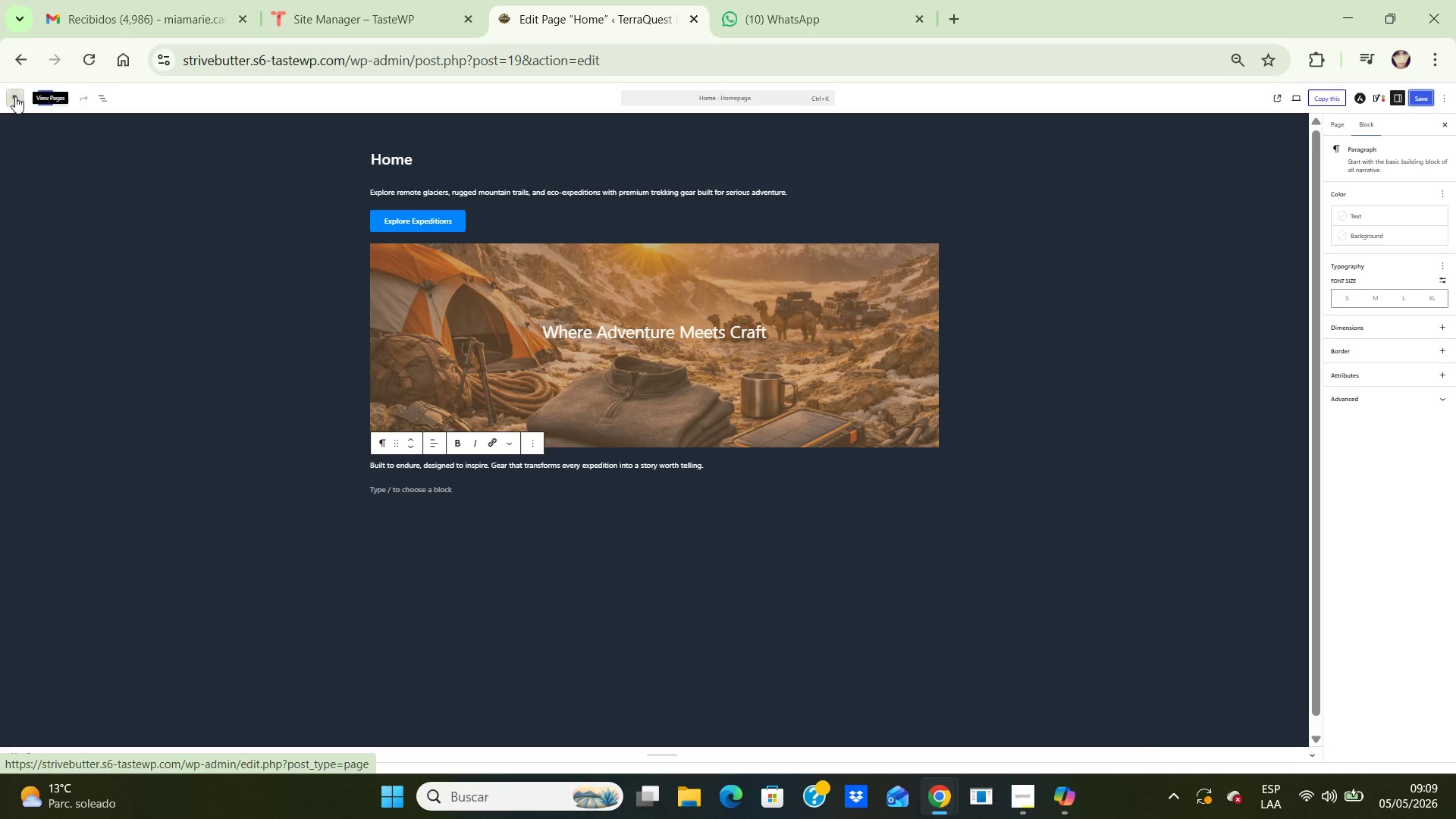 
left_click([15, 96])
 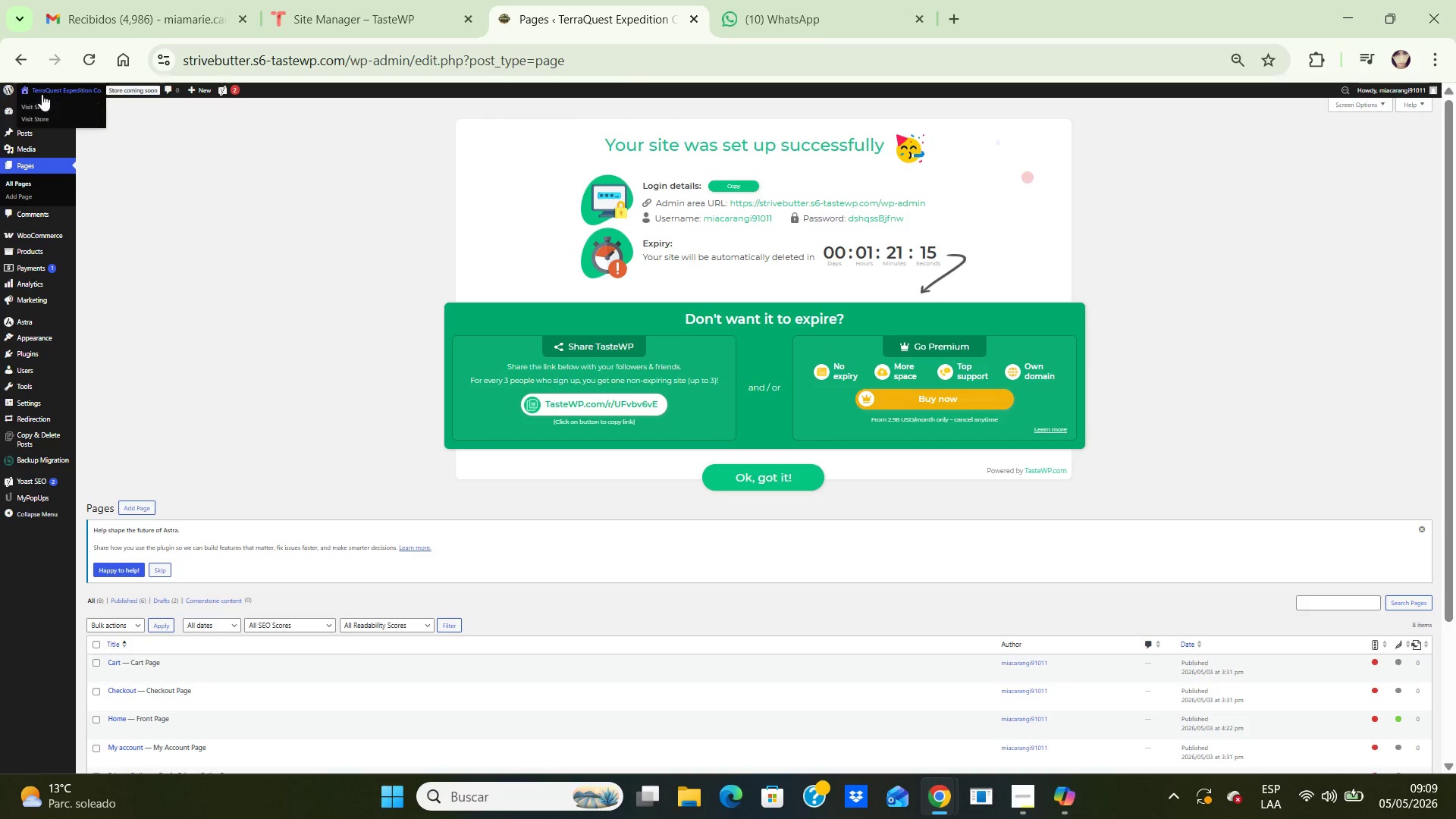 
left_click([32, 107])
 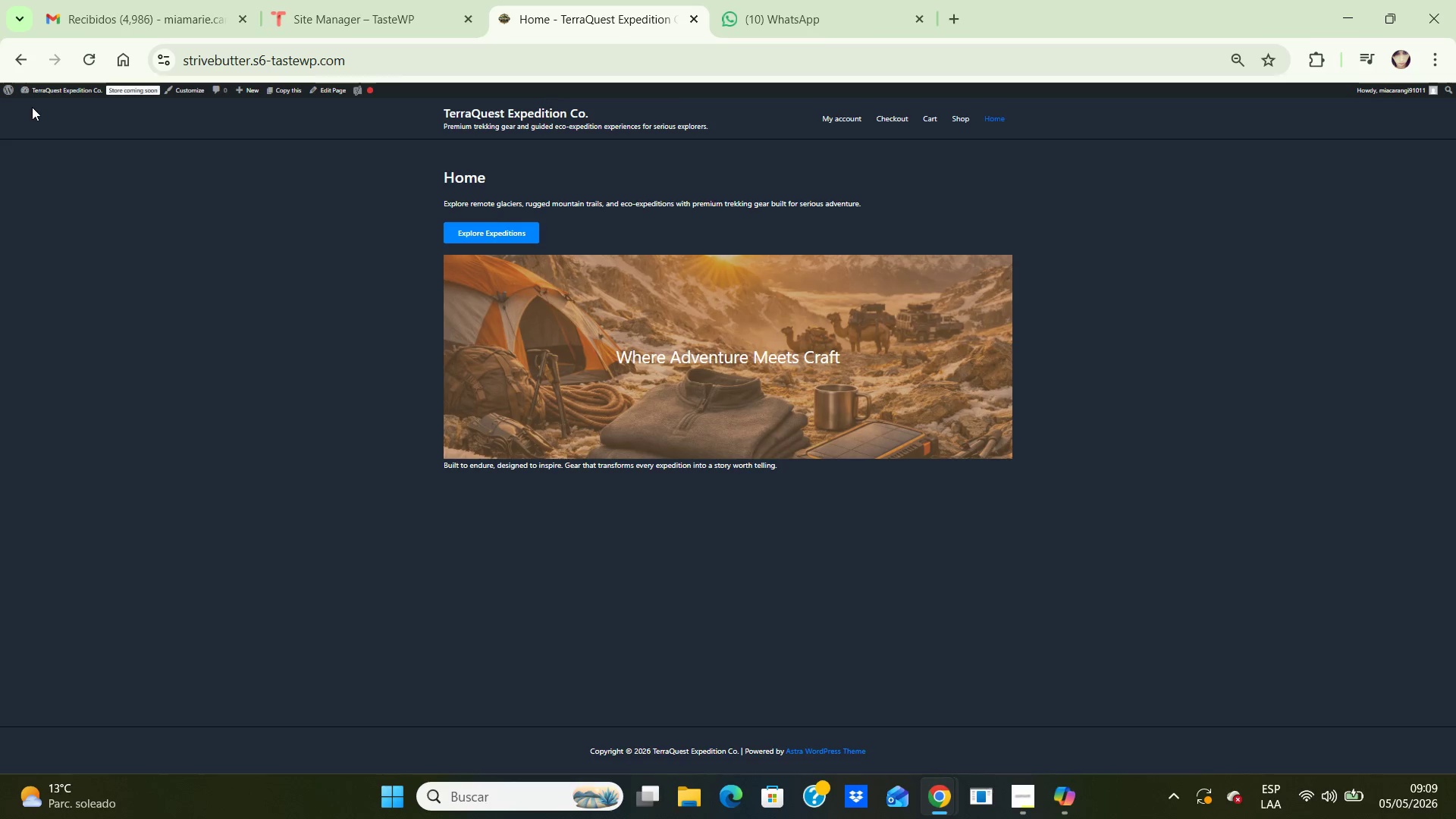 
wait(15.03)
 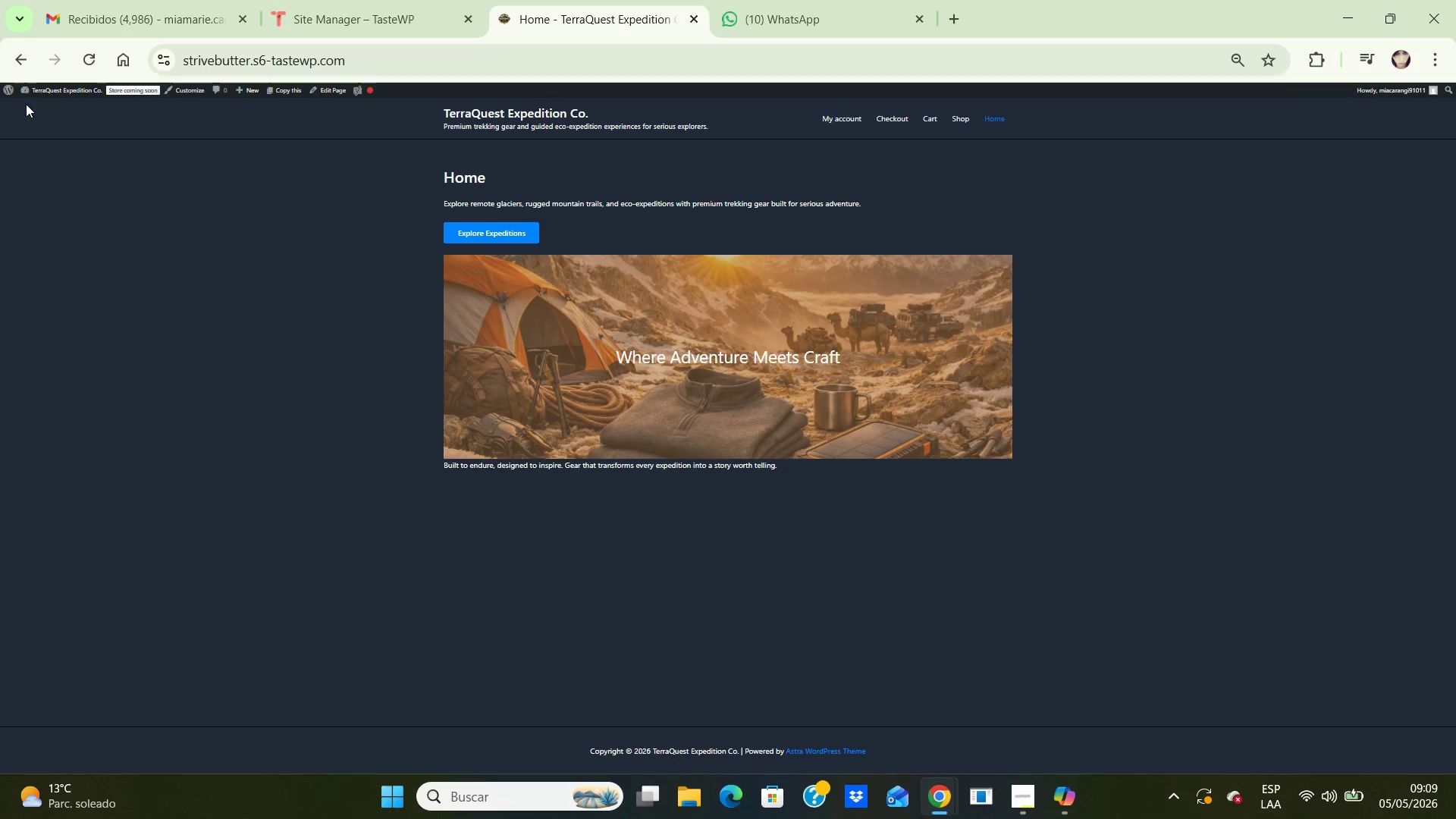 
key(Control+NumpadAdd)
 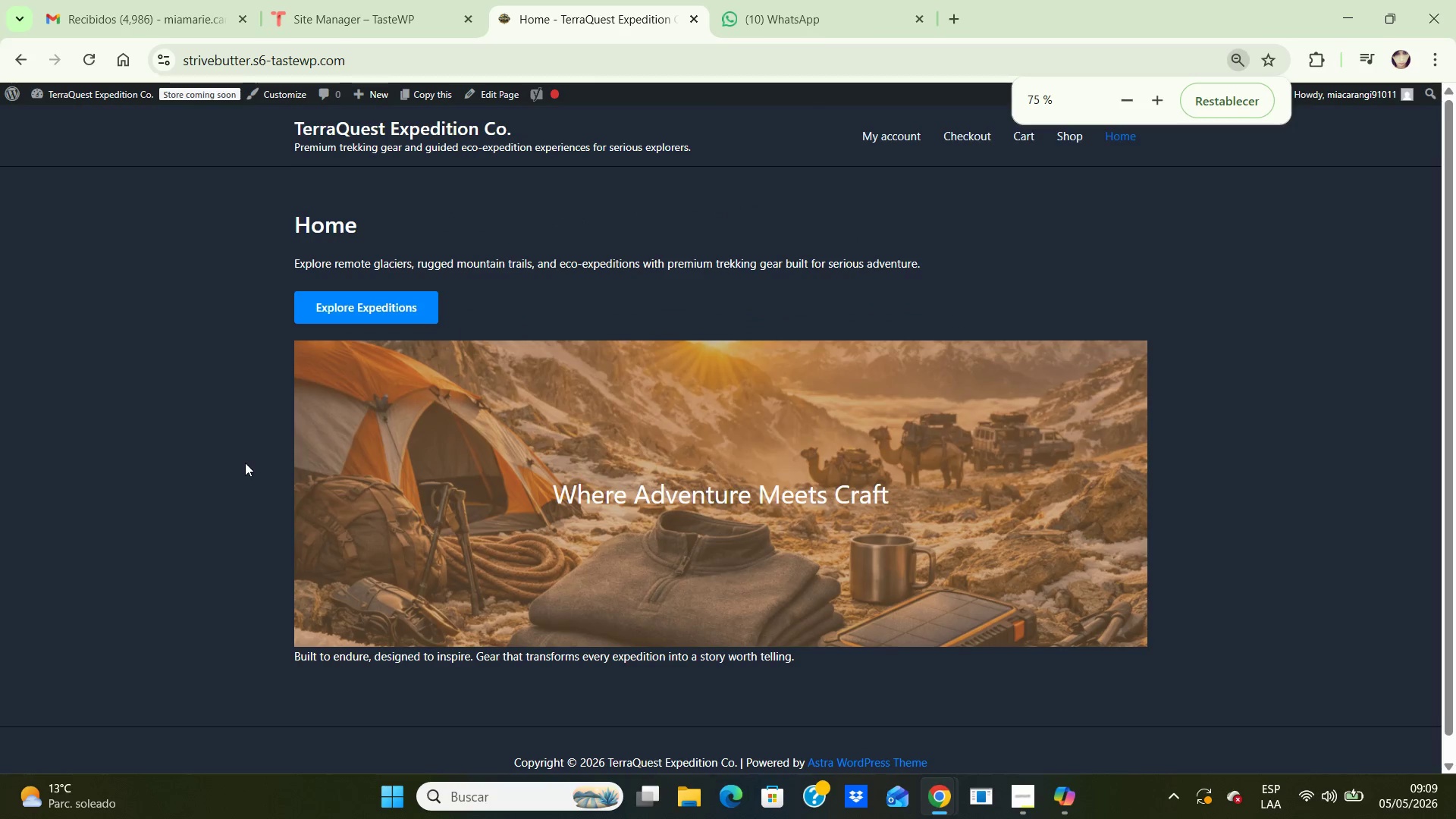 
key(Control+NumpadAdd)
 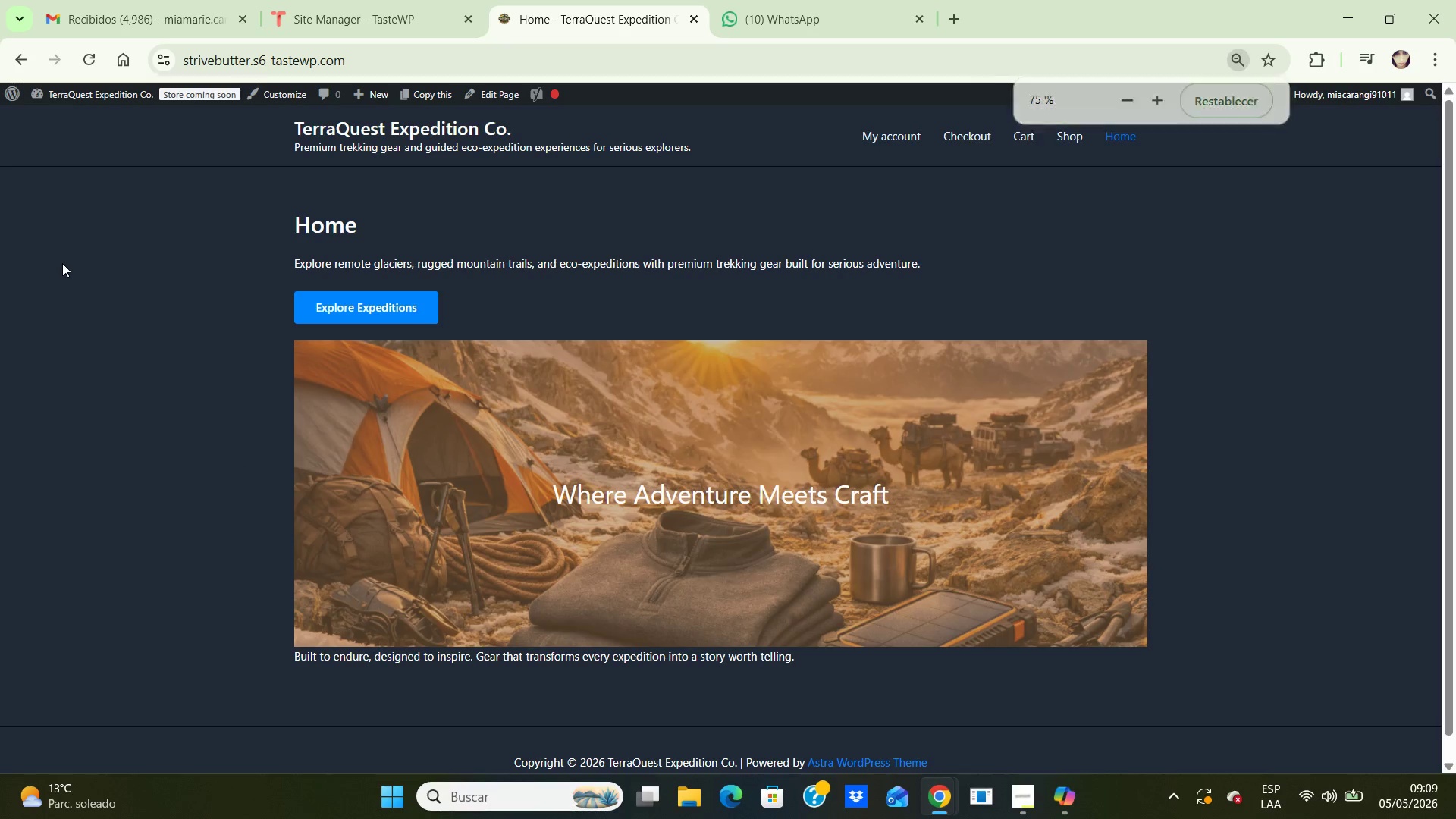 
scroll: coordinate [62, 263], scroll_direction: up, amount: 1.0
 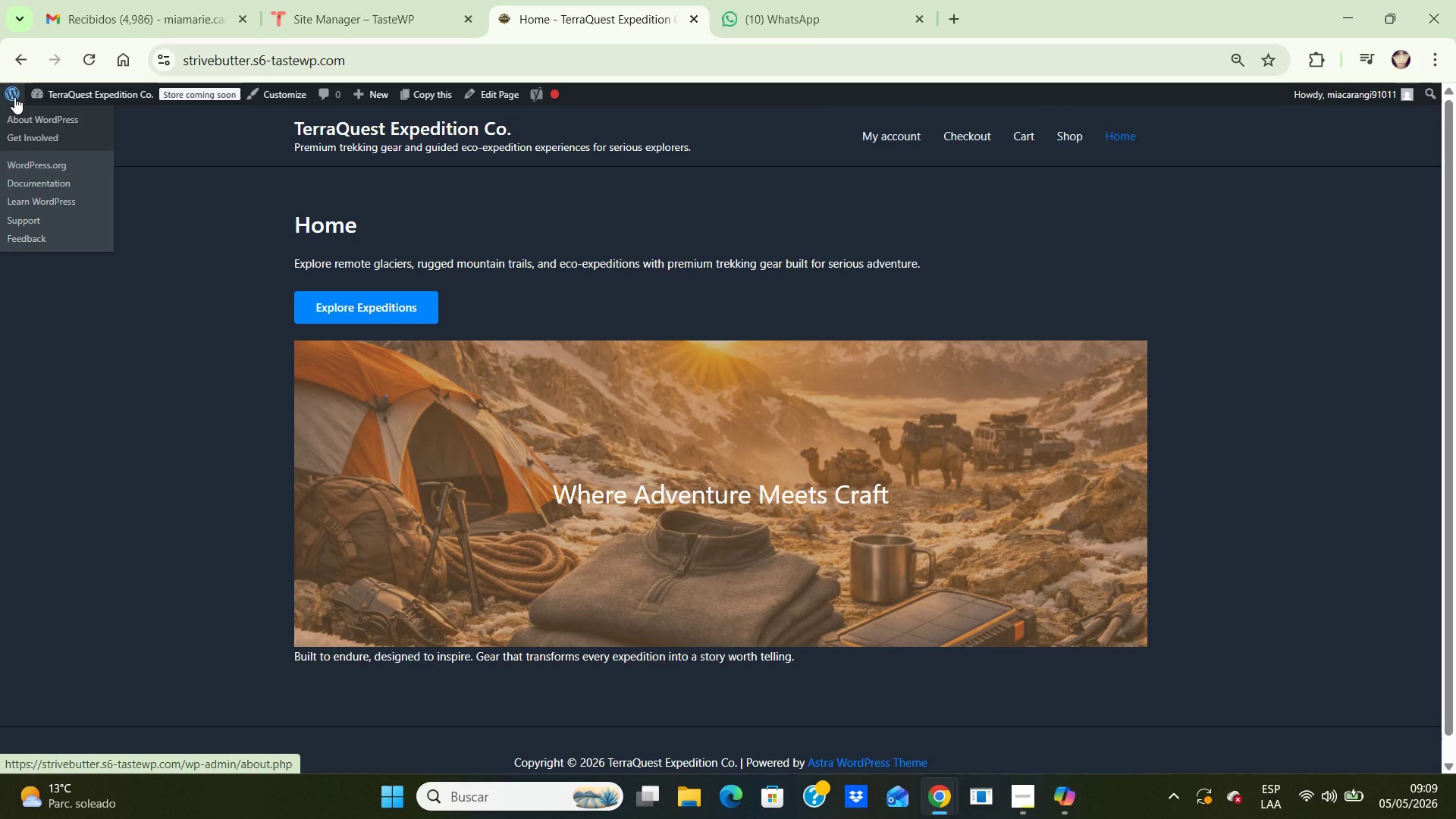 
left_click([14, 97])
 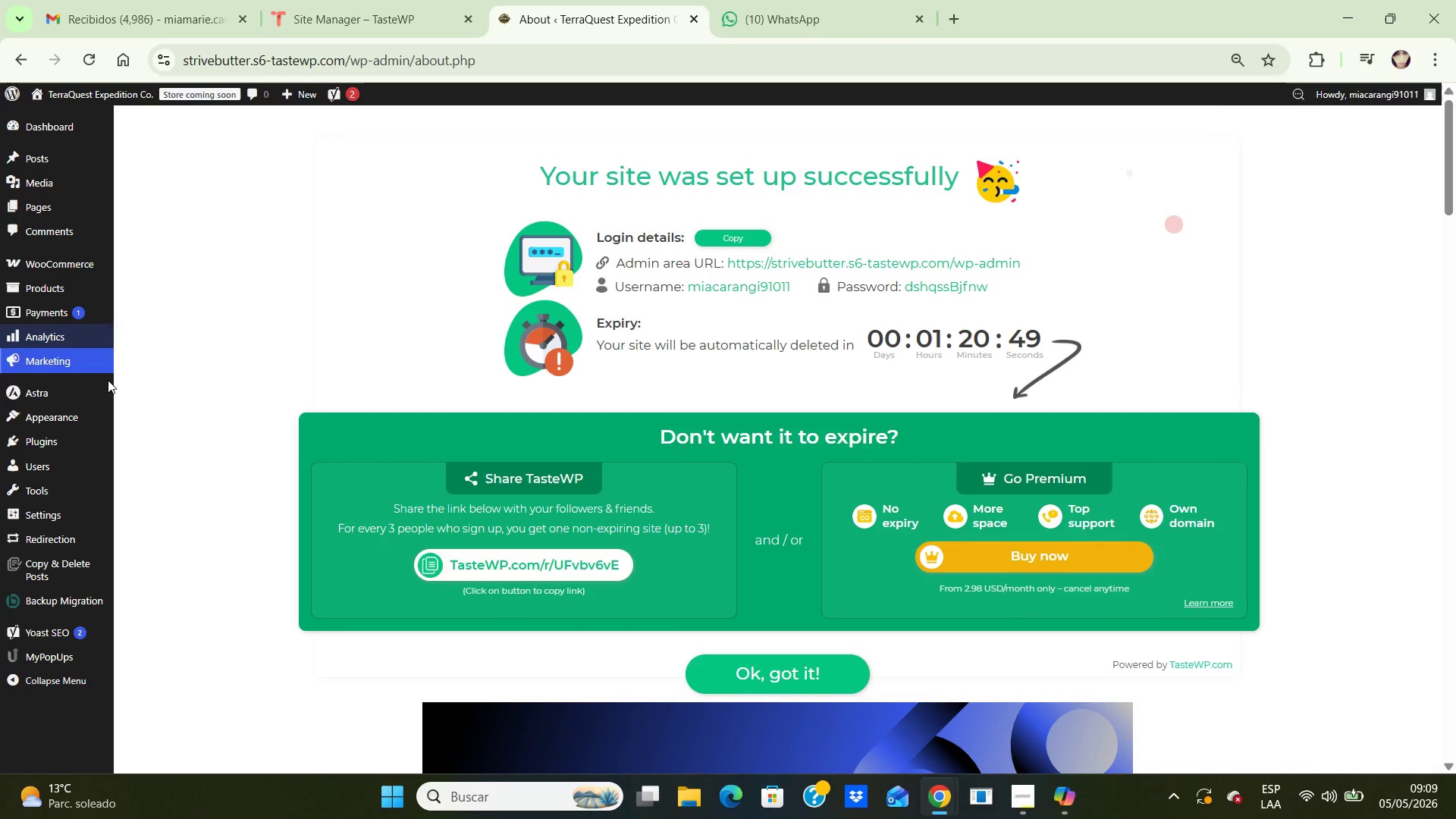 
mouse_move([102, 350])
 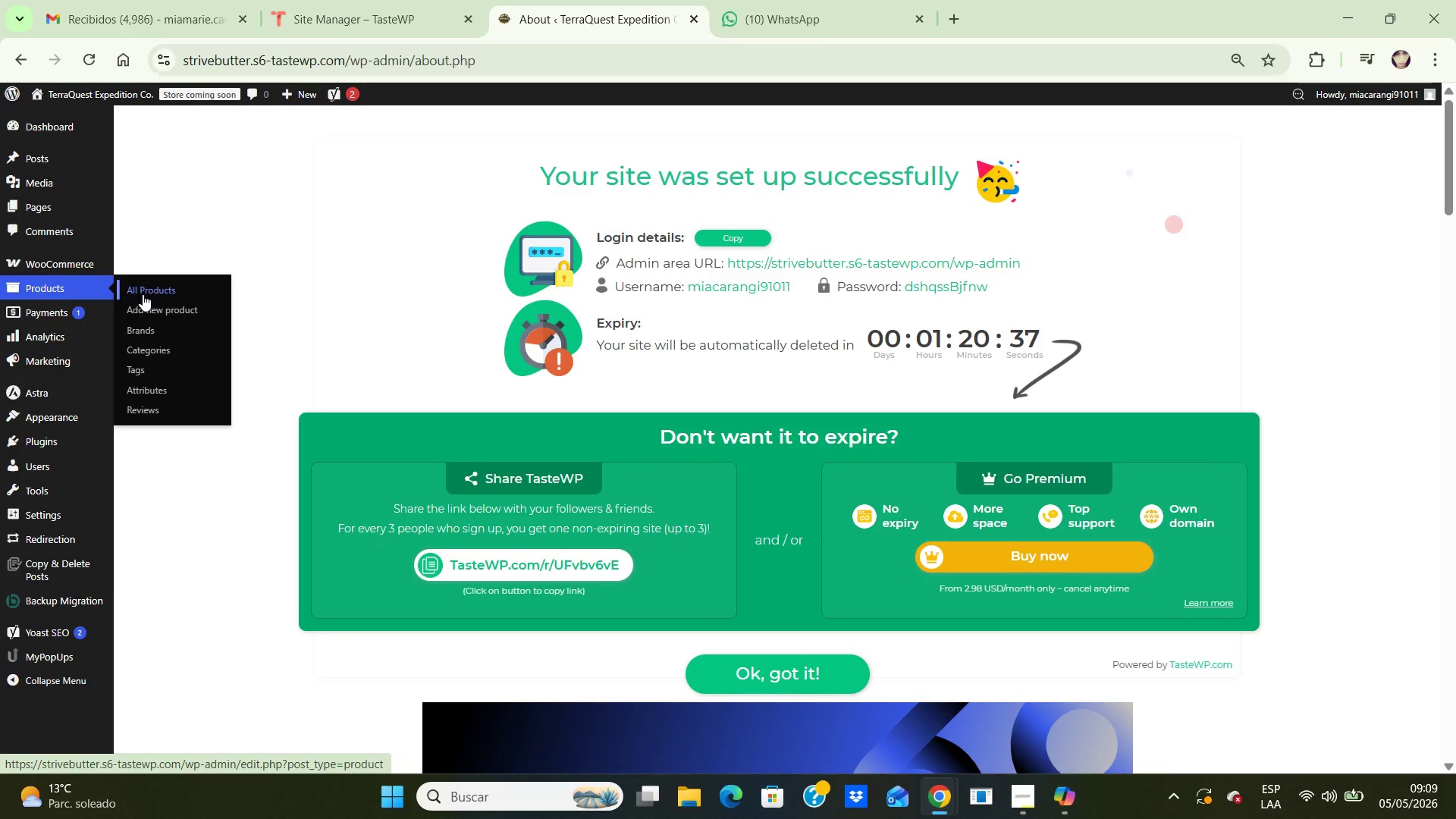 
left_click([143, 288])
 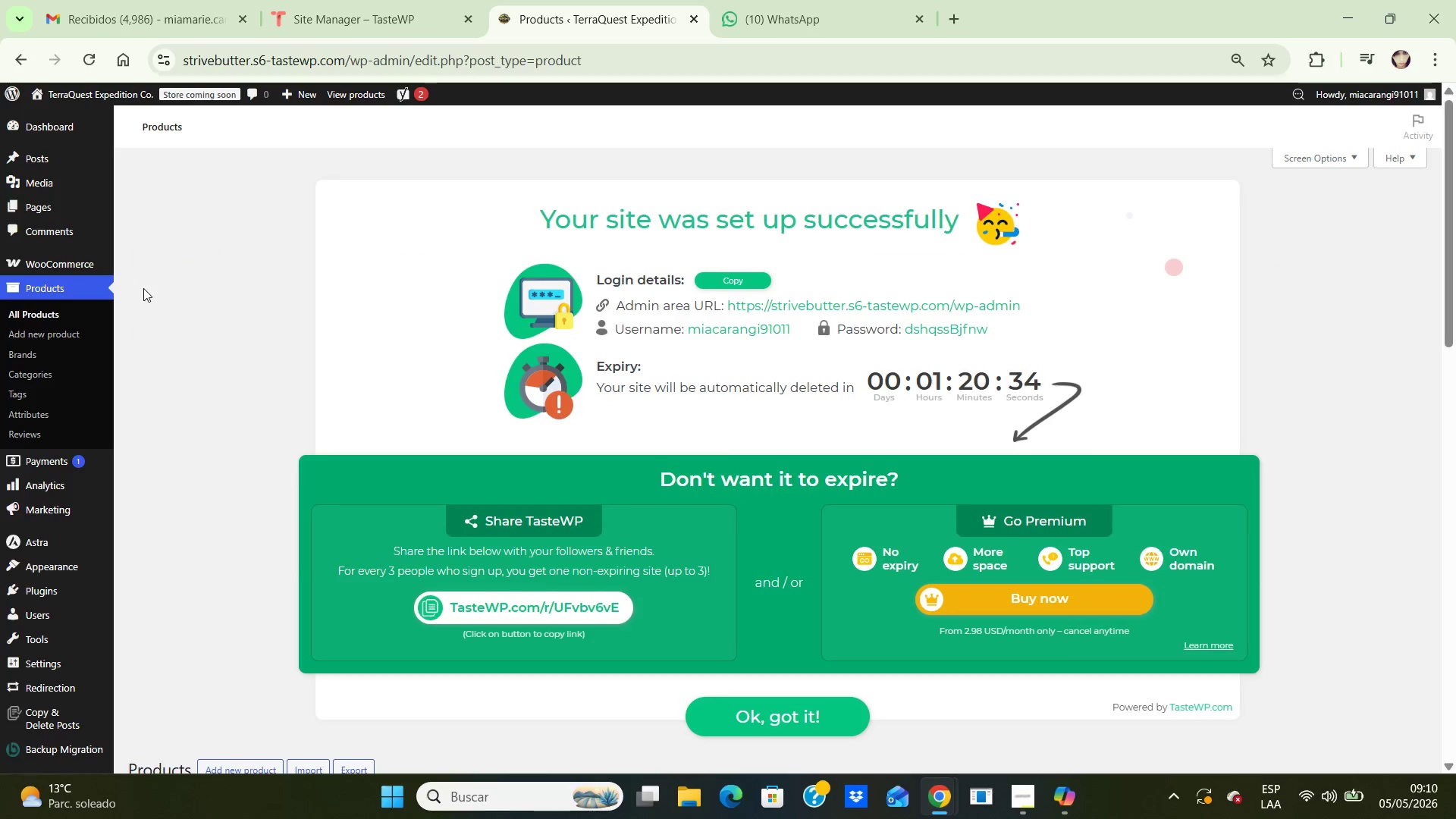 
scroll: coordinate [303, 498], scroll_direction: down, amount: 5.0
 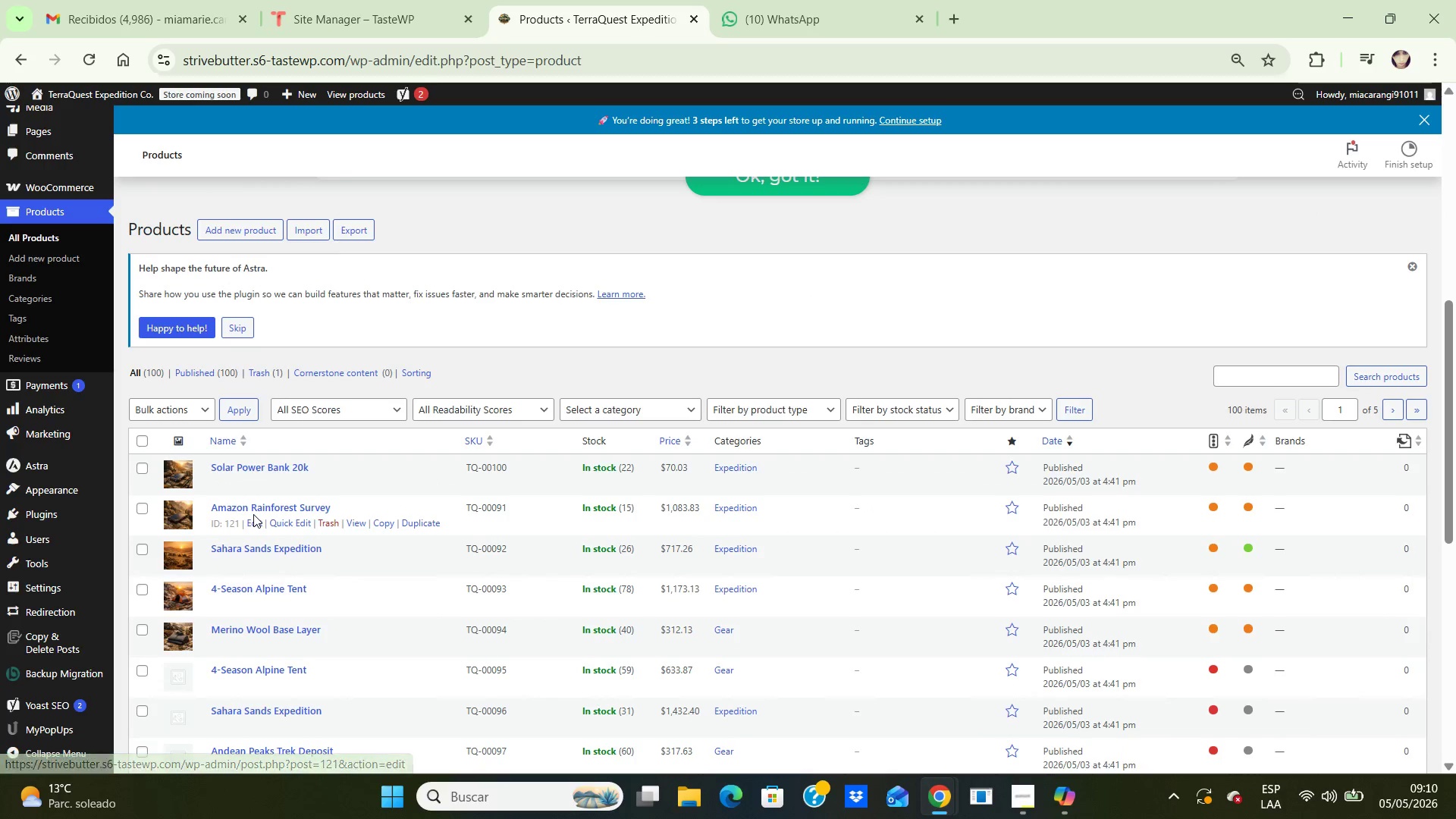 
wait(6.83)
 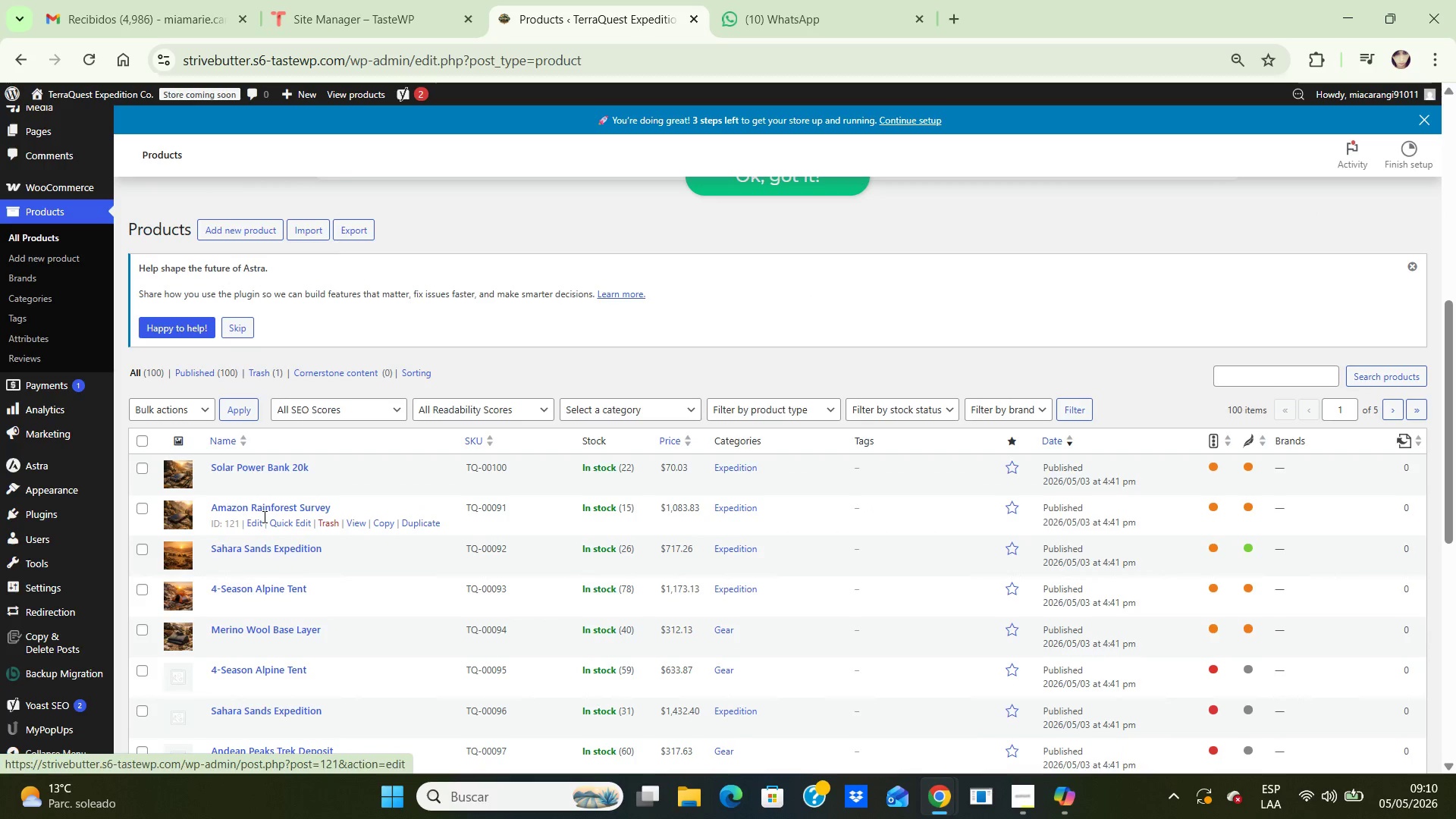 
left_click([256, 501])
 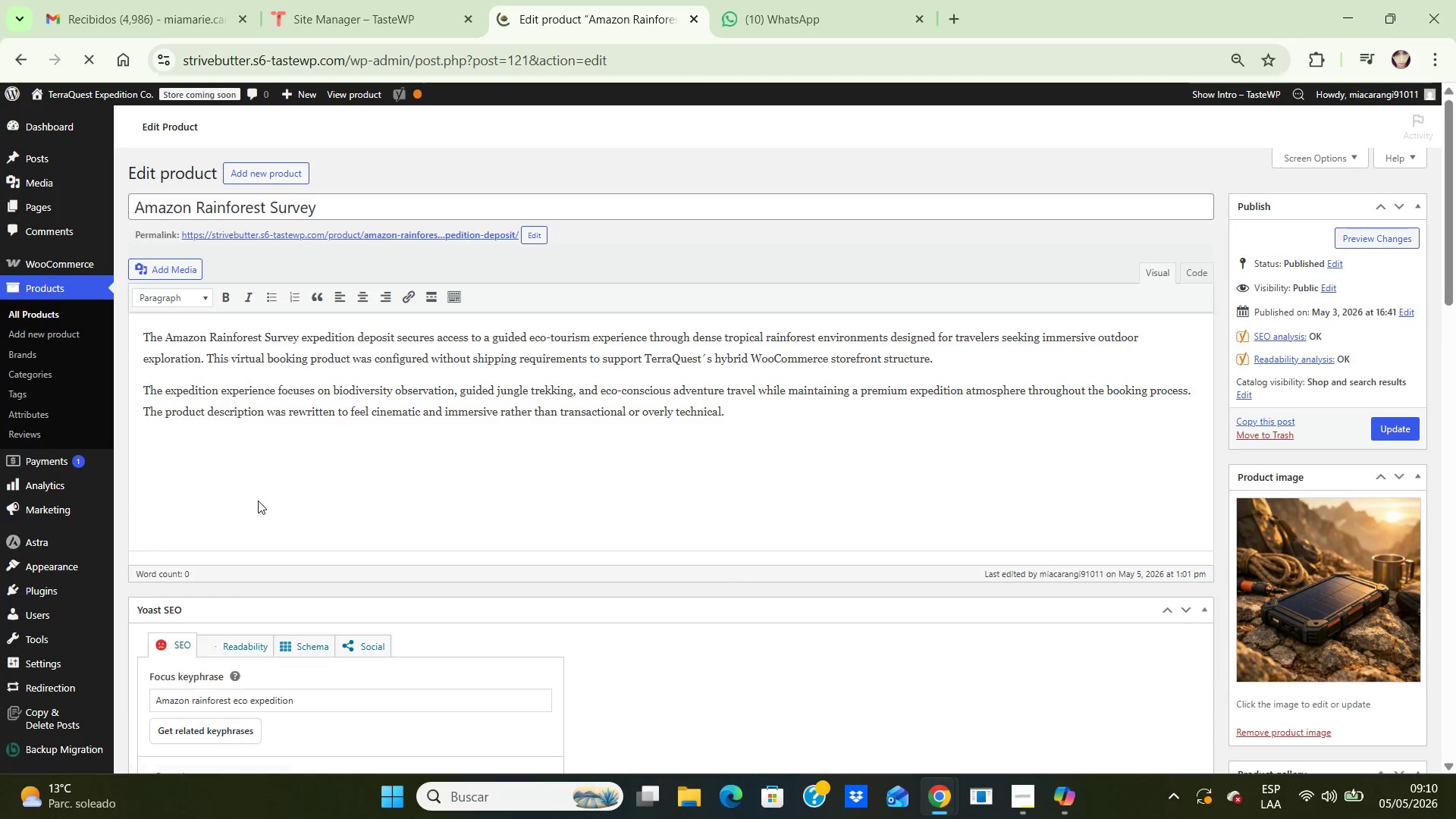 
scroll: coordinate [562, 370], scroll_direction: down, amount: 17.0
 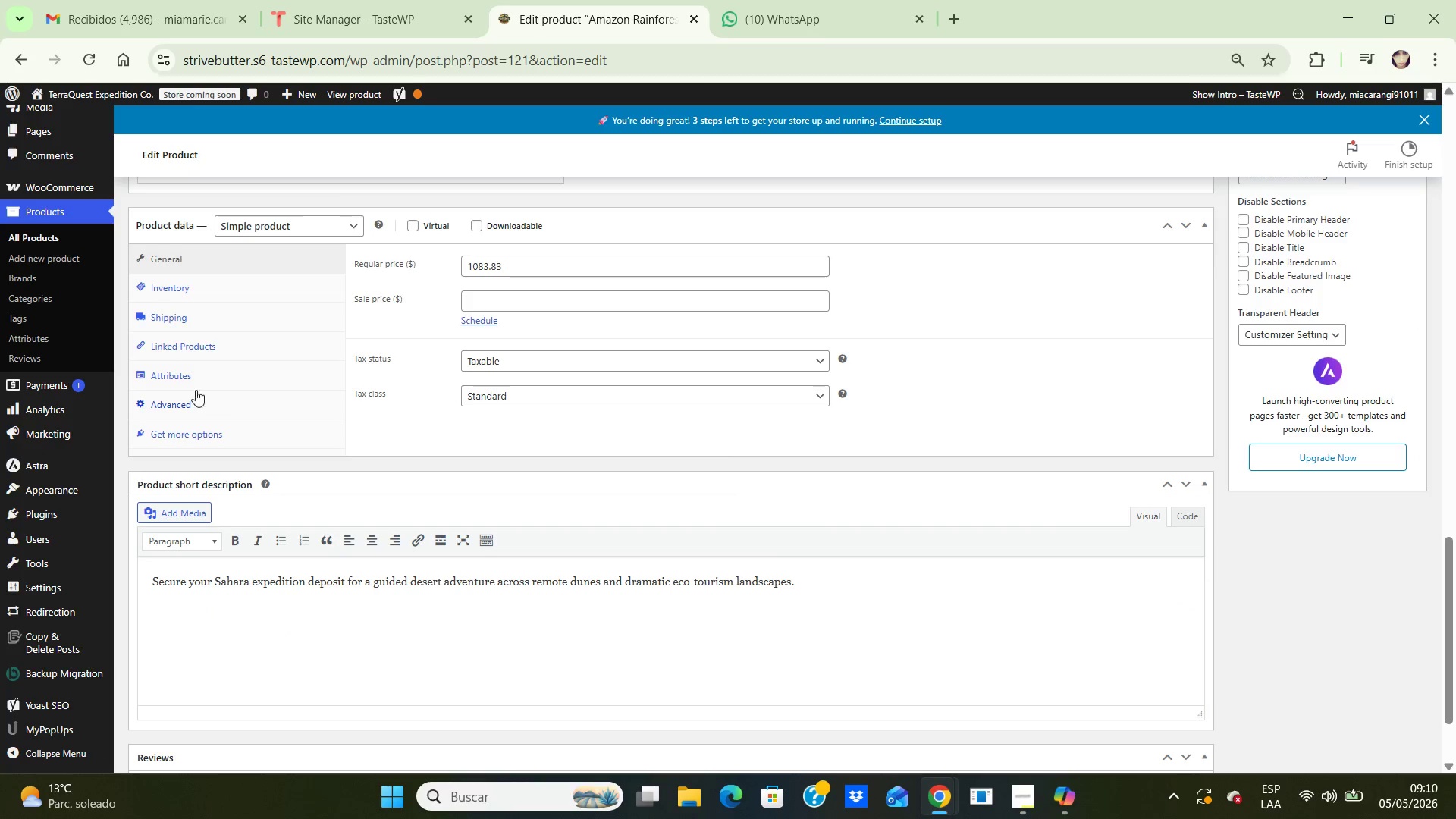 
left_click([174, 378])
 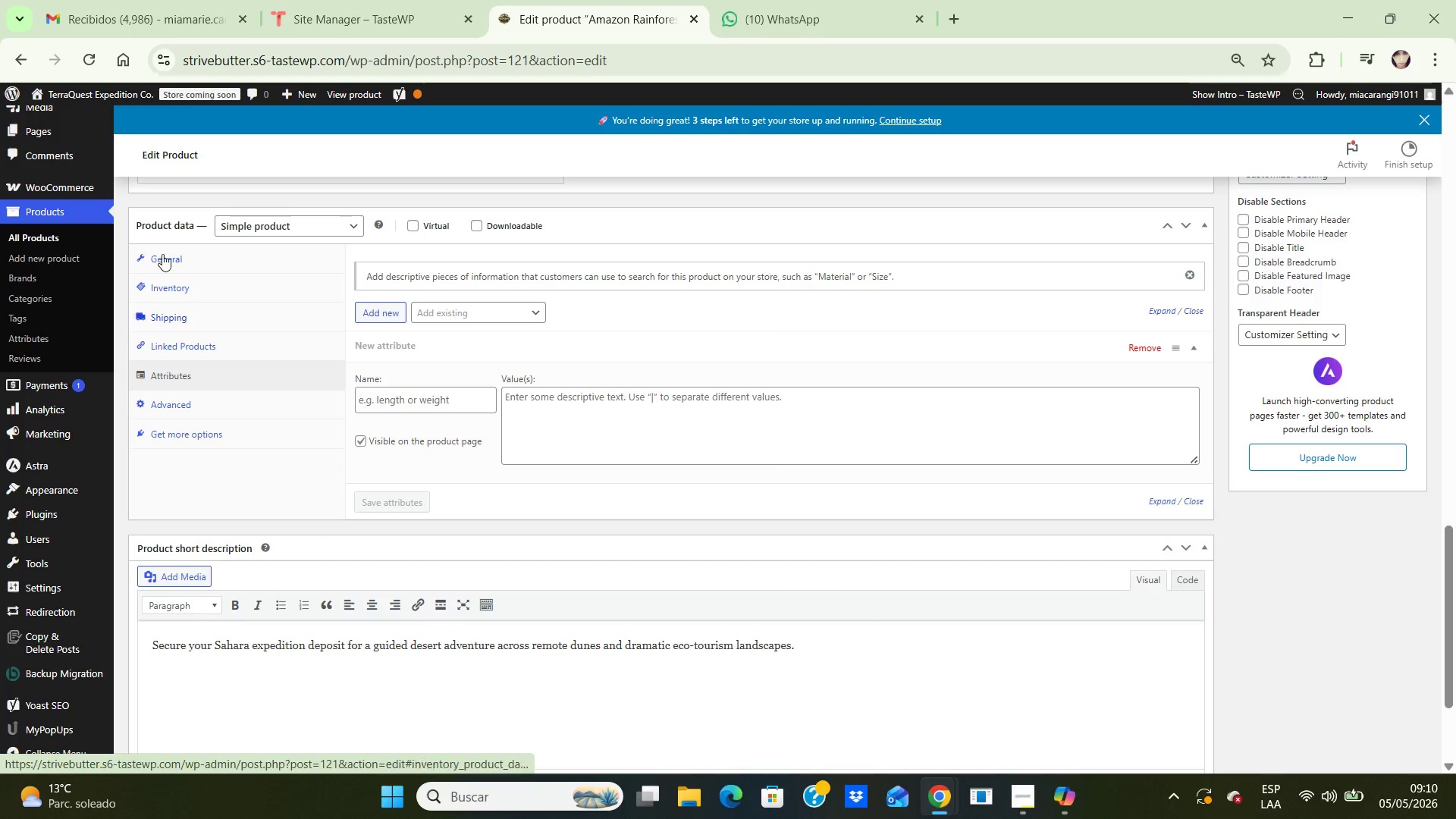 
left_click([162, 251])
 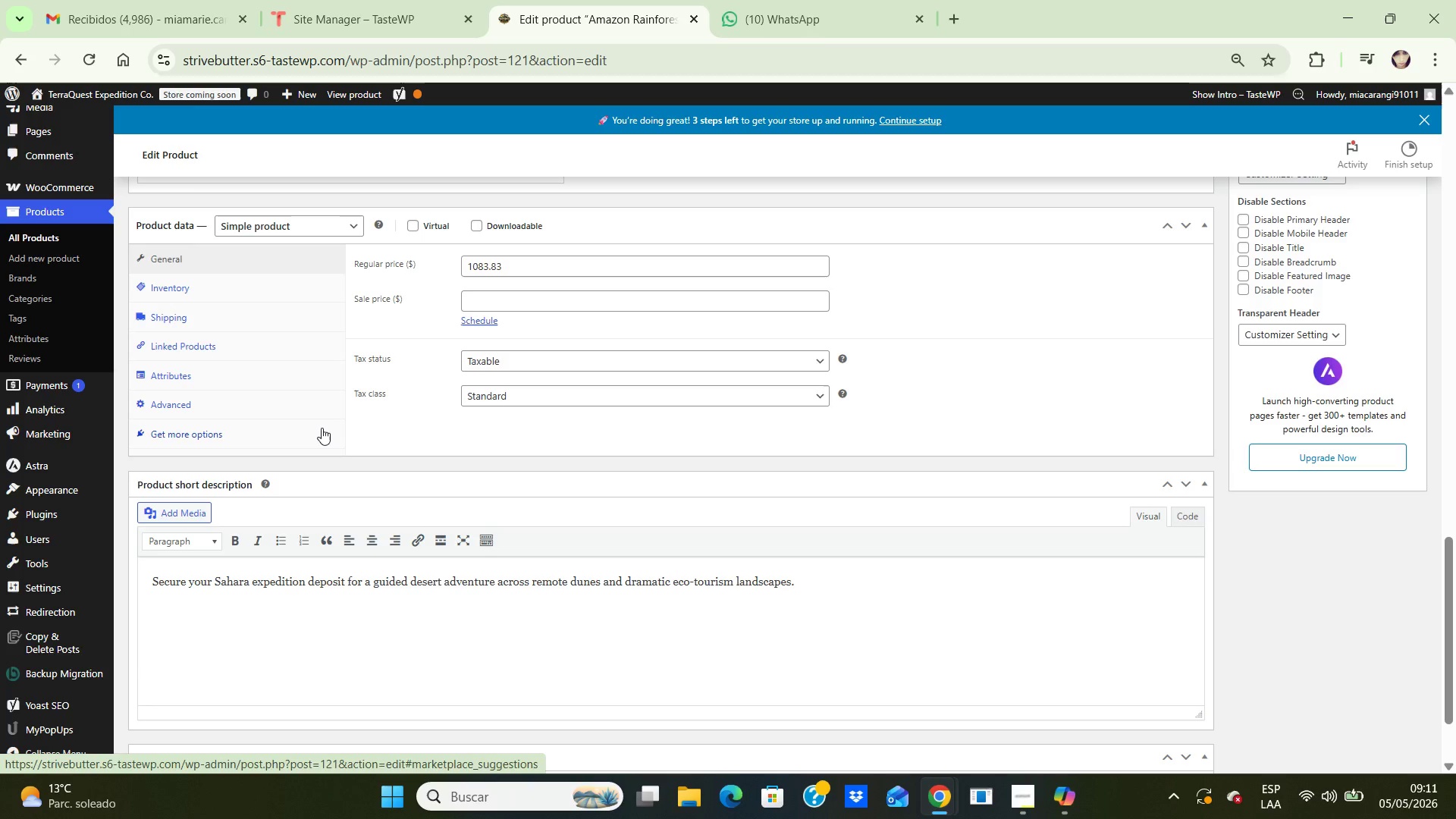 
wait(66.08)
 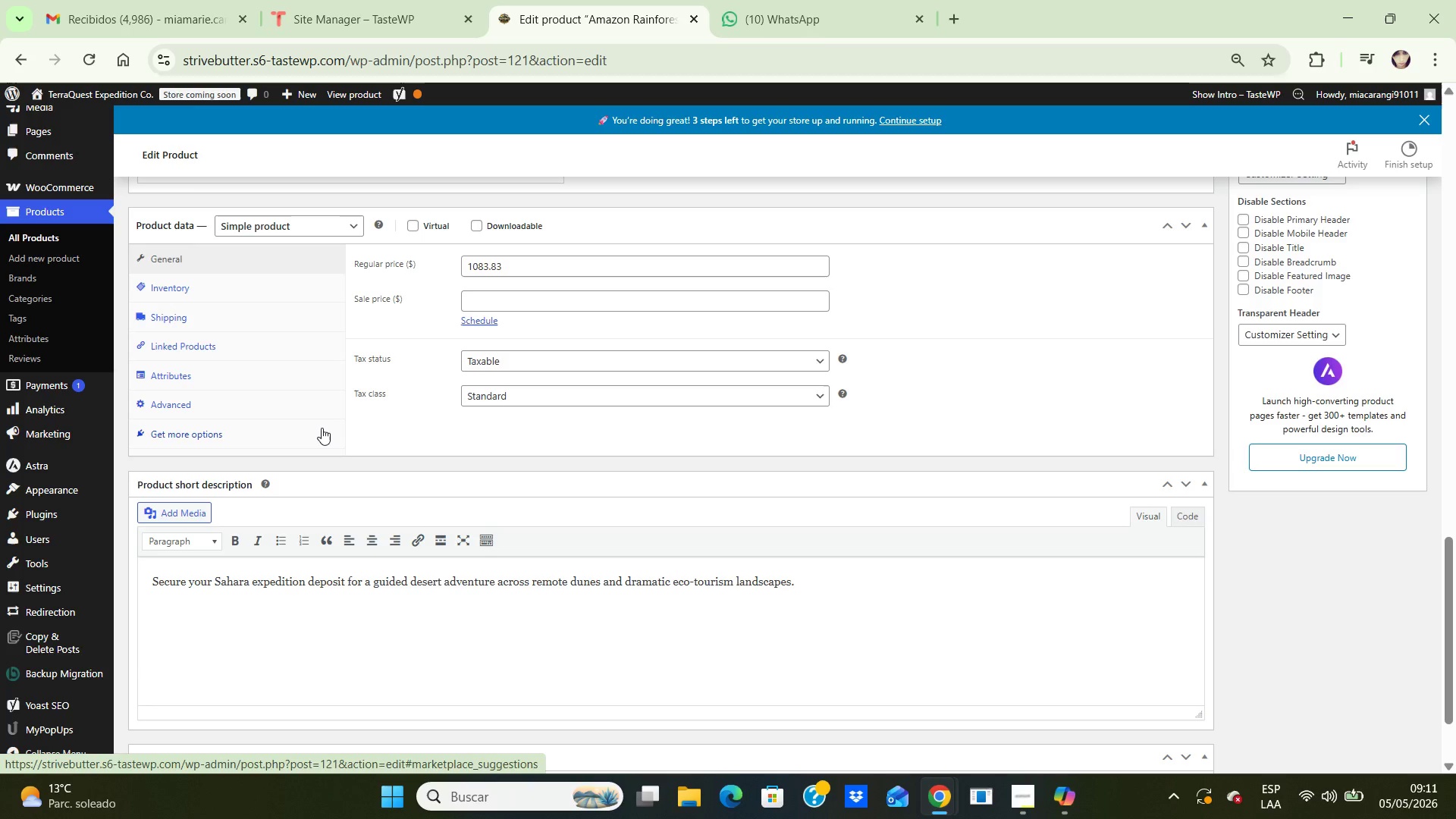 
left_click([165, 321])
 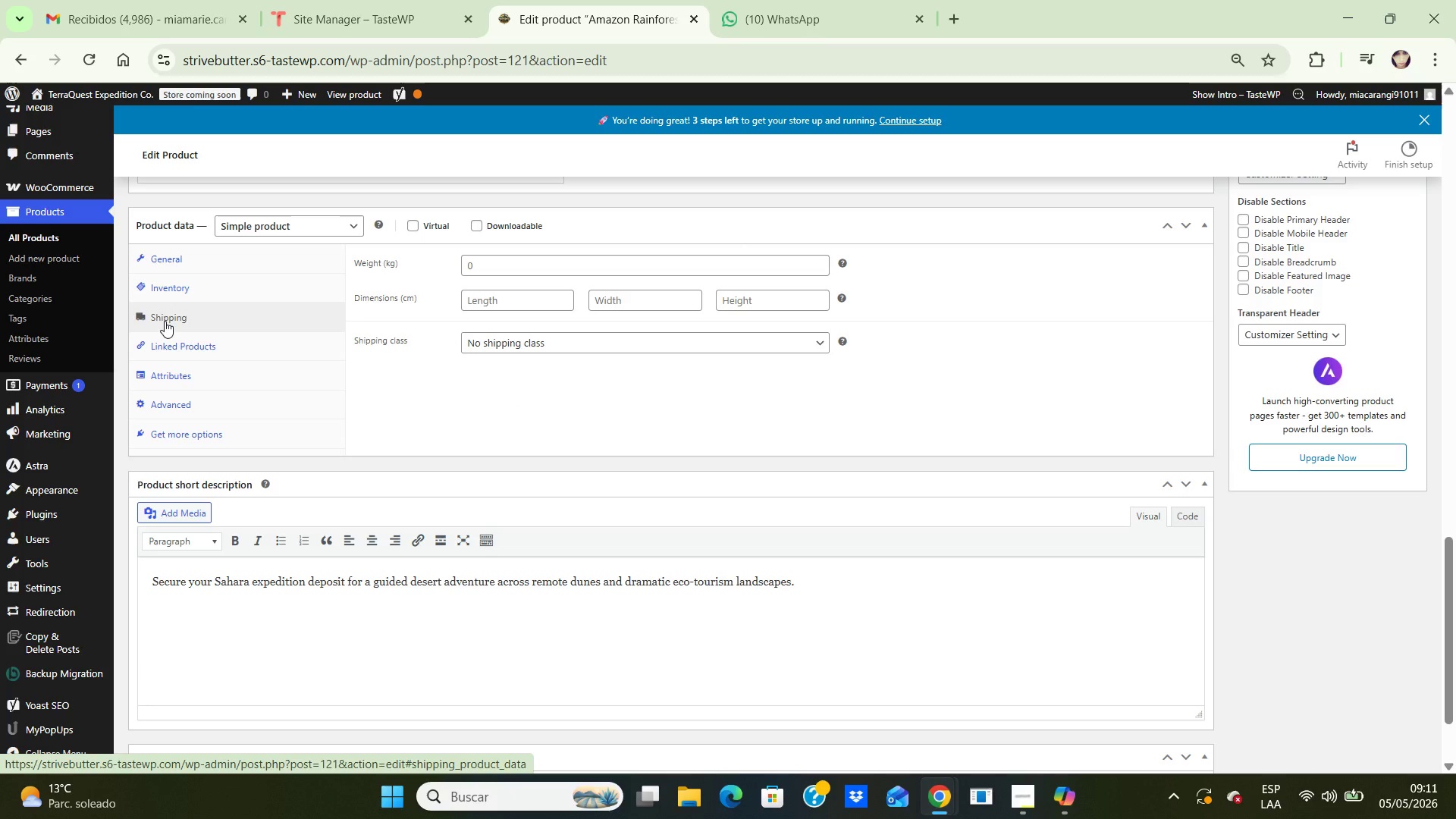 
wait(22.58)
 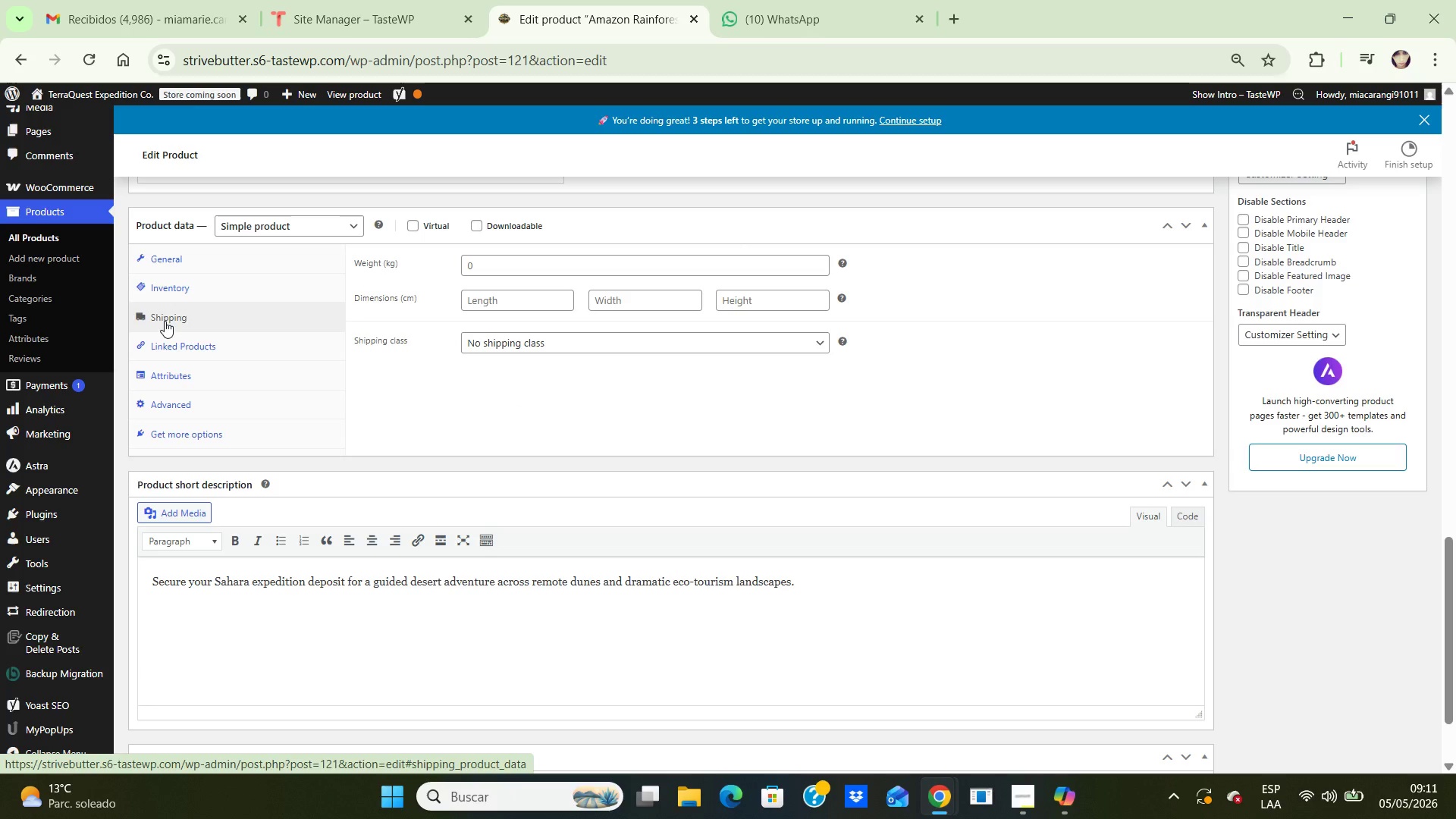 
left_click([410, 229])
 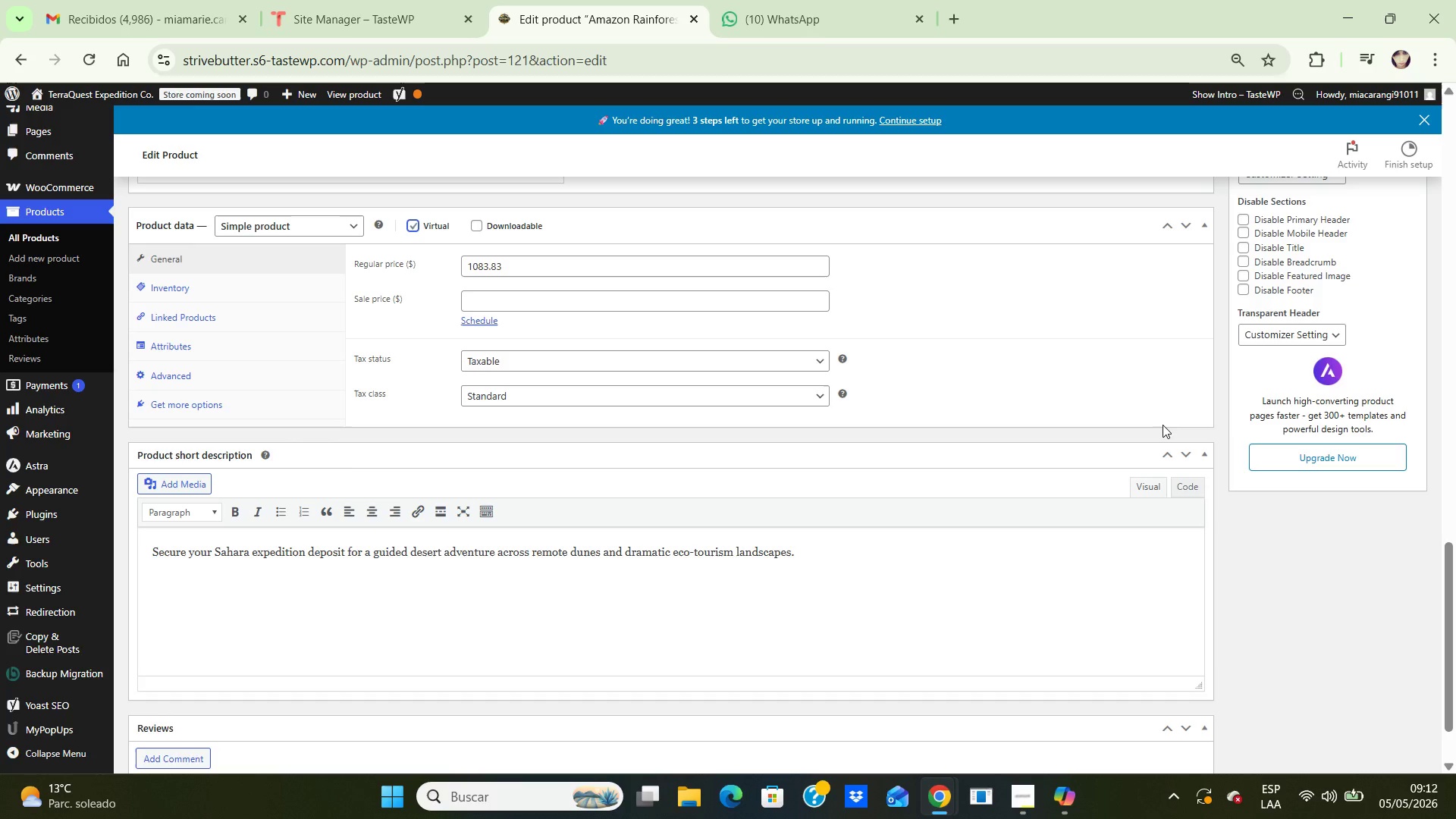 
wait(19.41)
 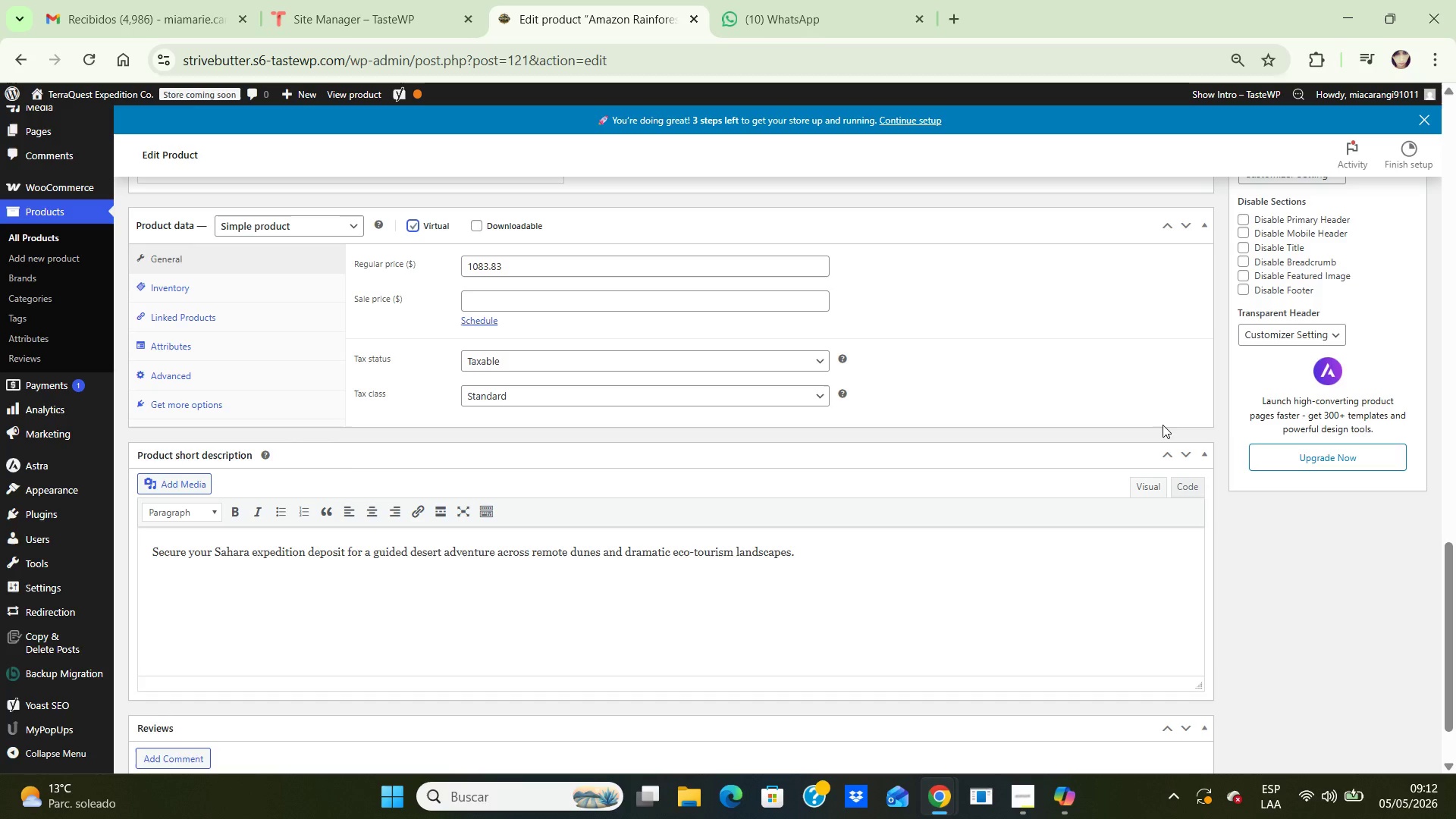 
key(PrintScreen)
 